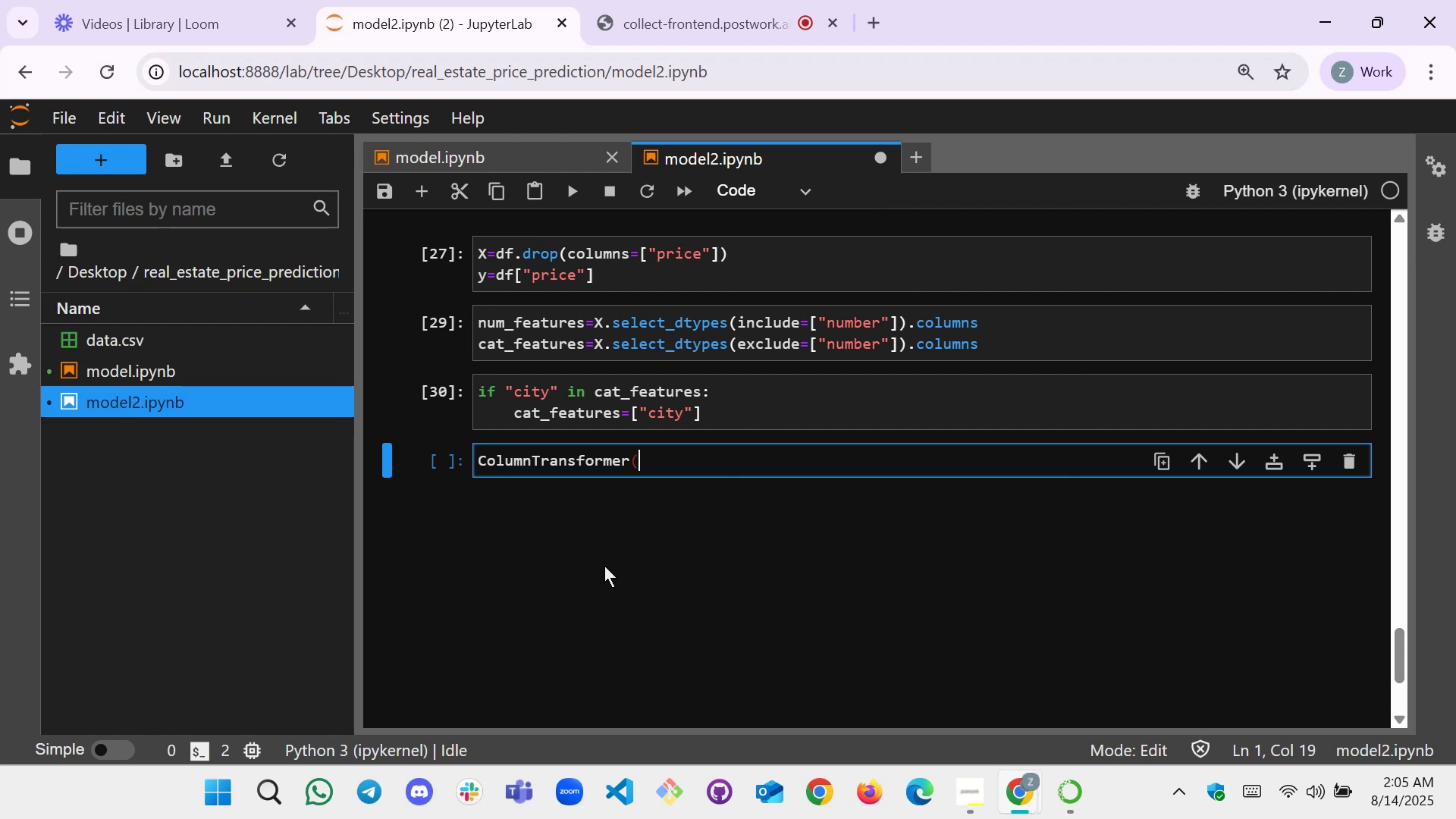 
key(Shift+0)
 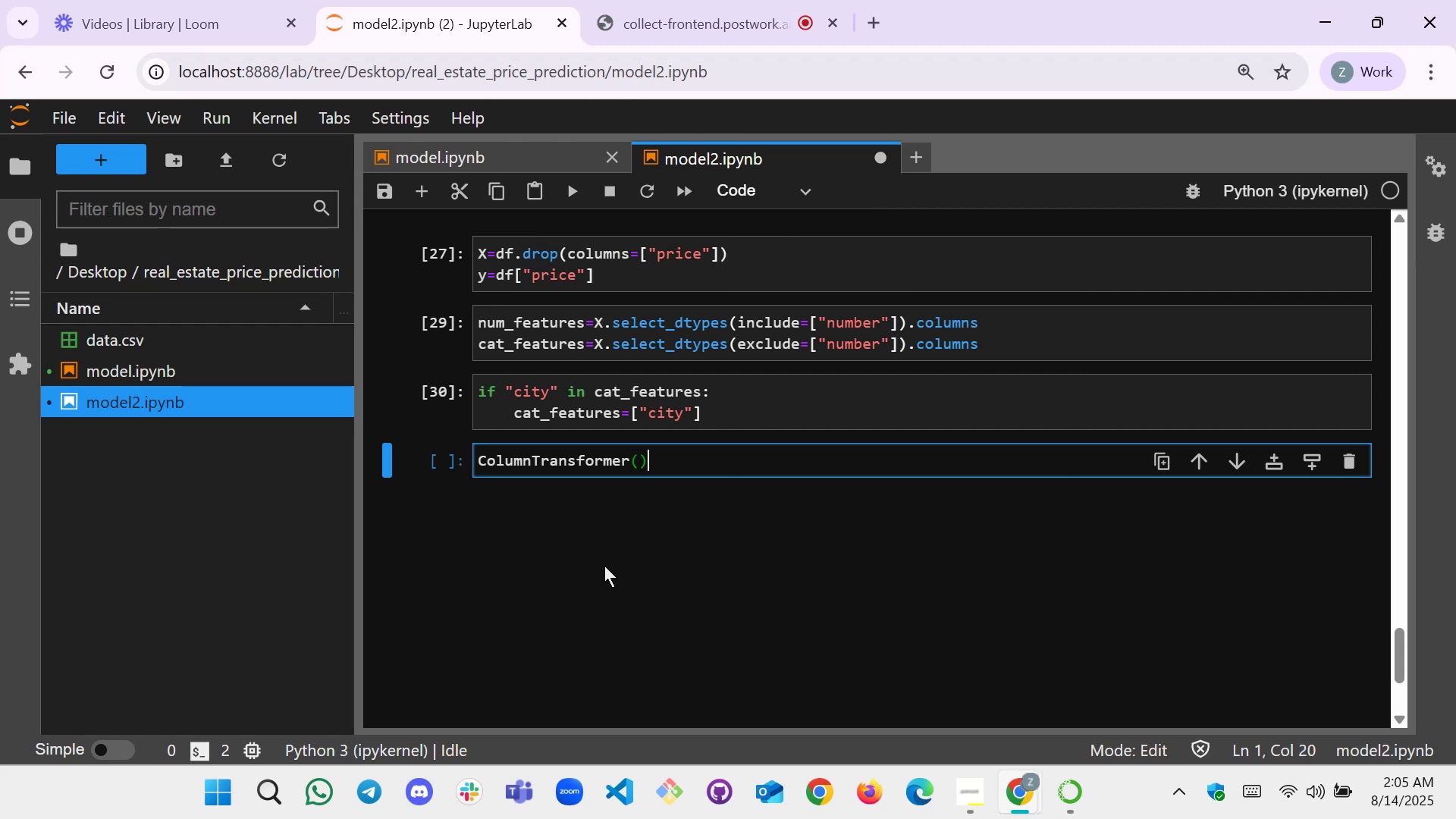 
key(ArrowLeft)
 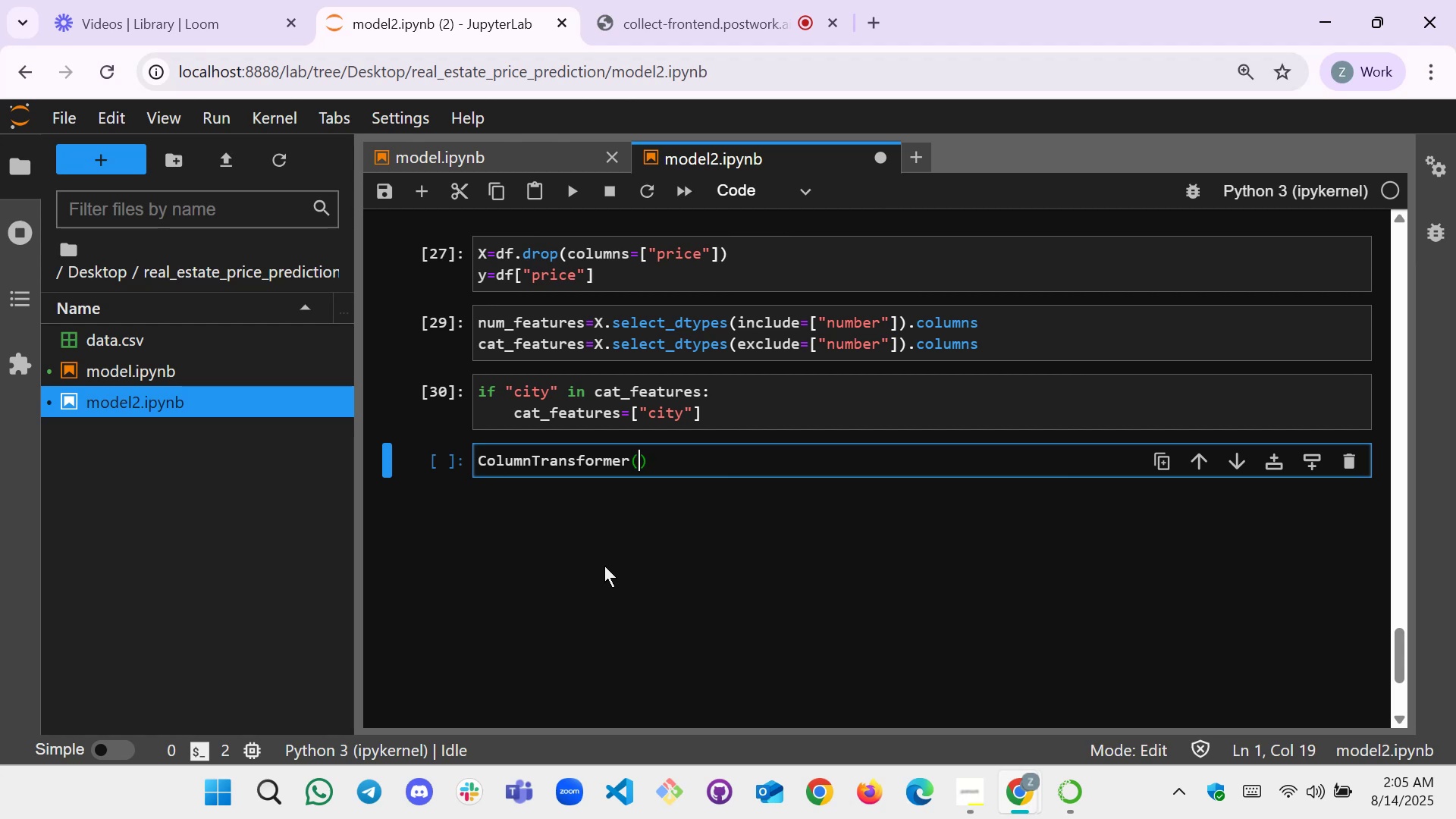 
key(Enter)
 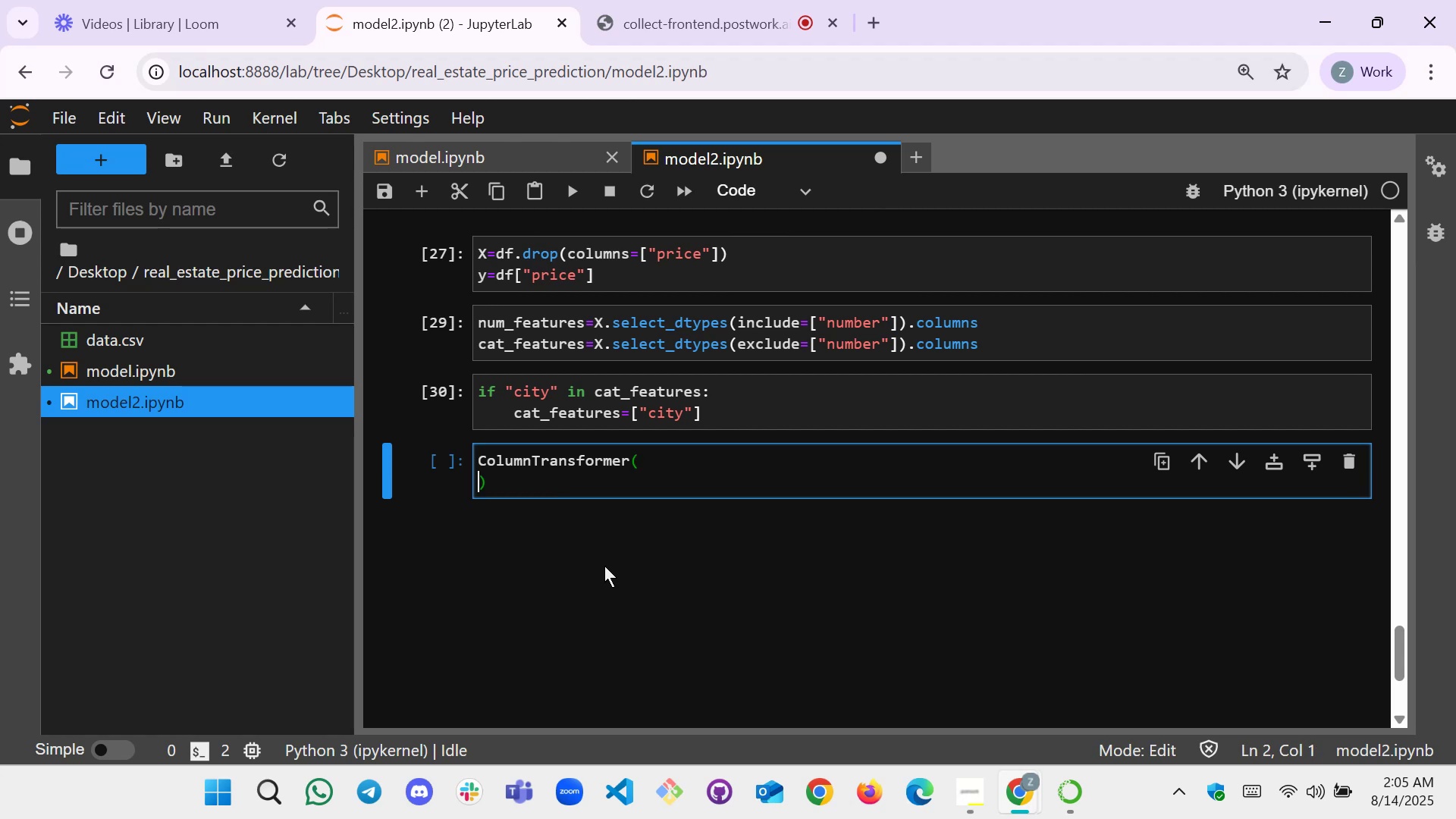 
key(Enter)
 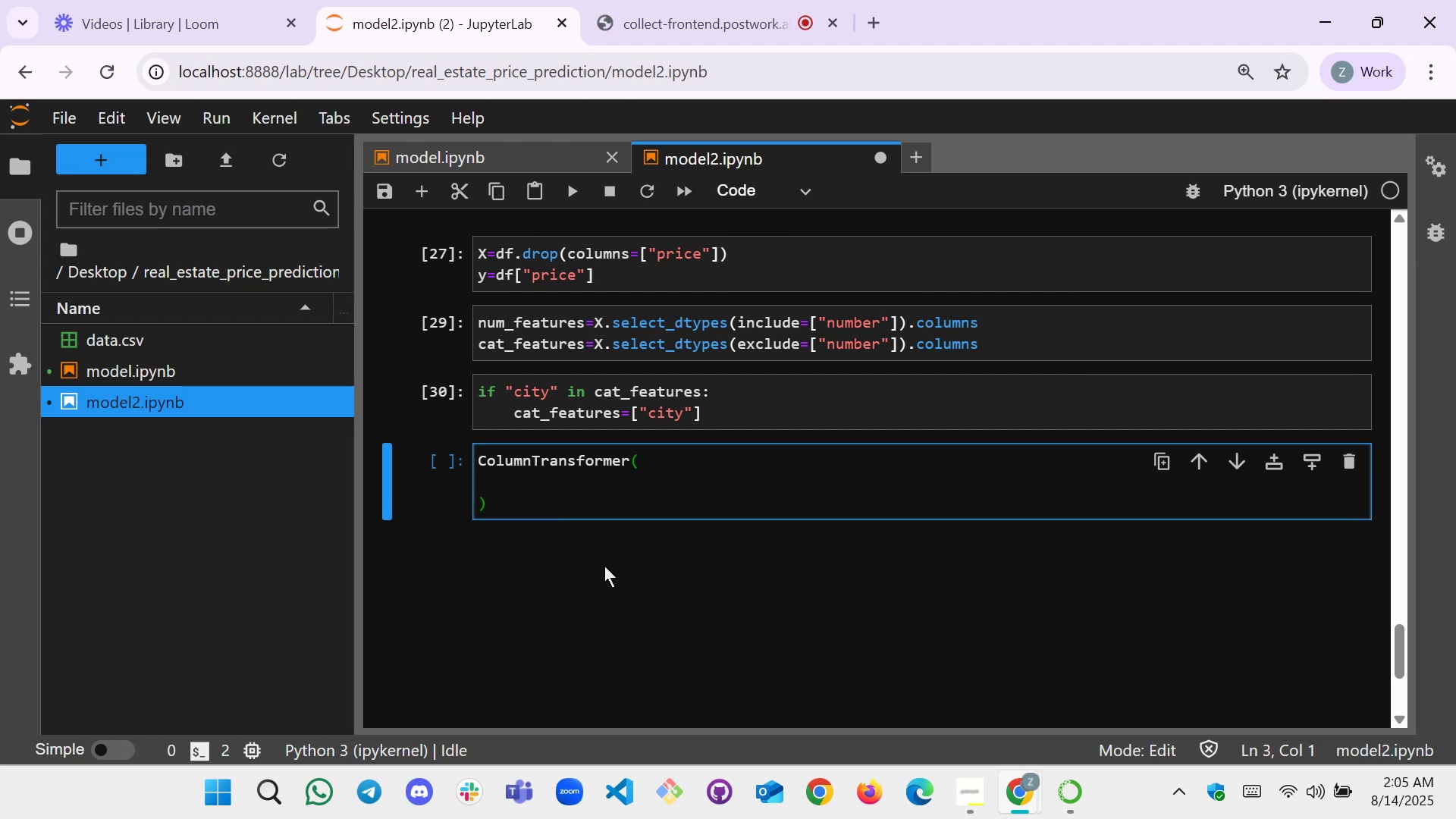 
key(ArrowUp)
 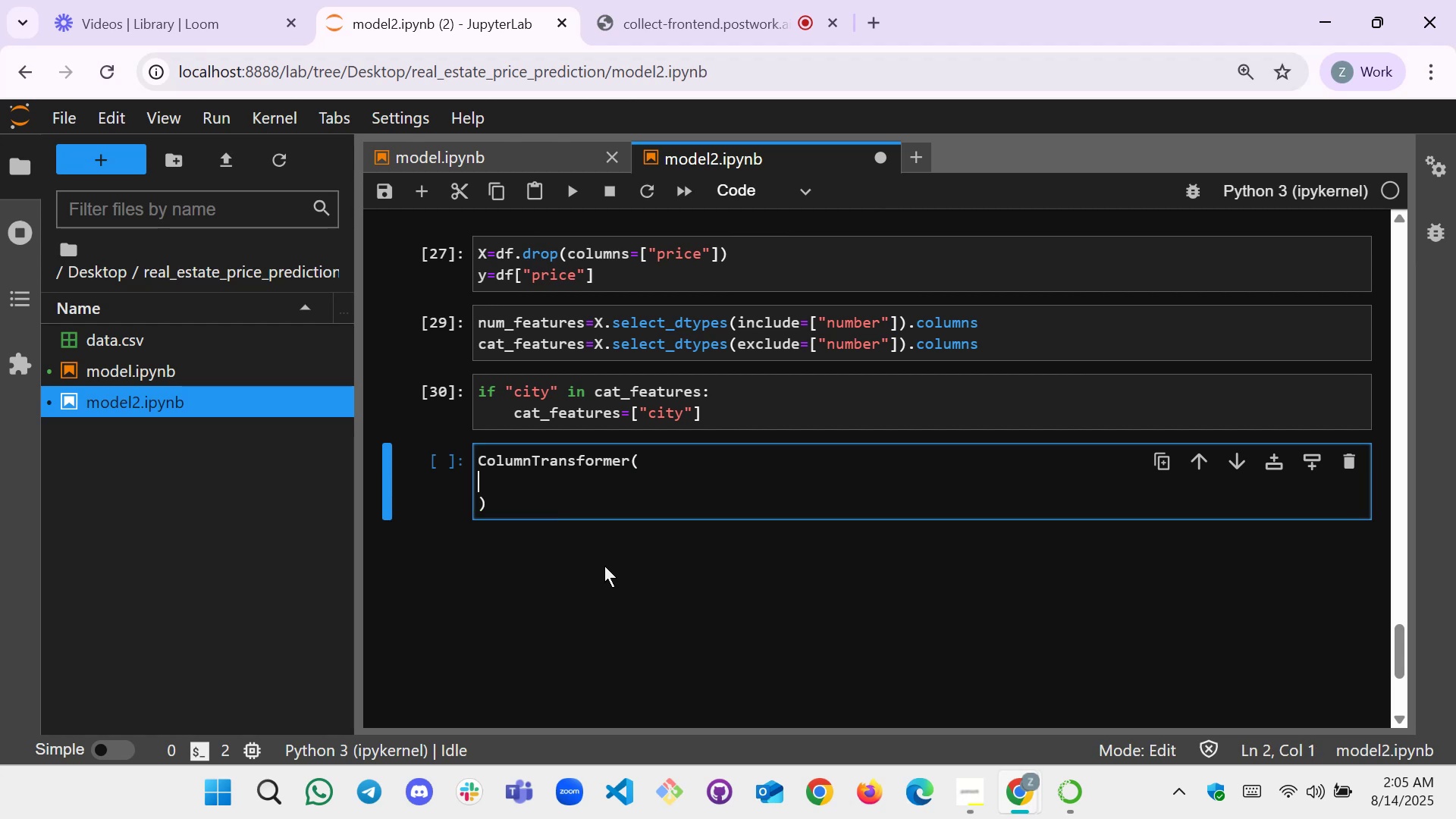 
key(Tab)
 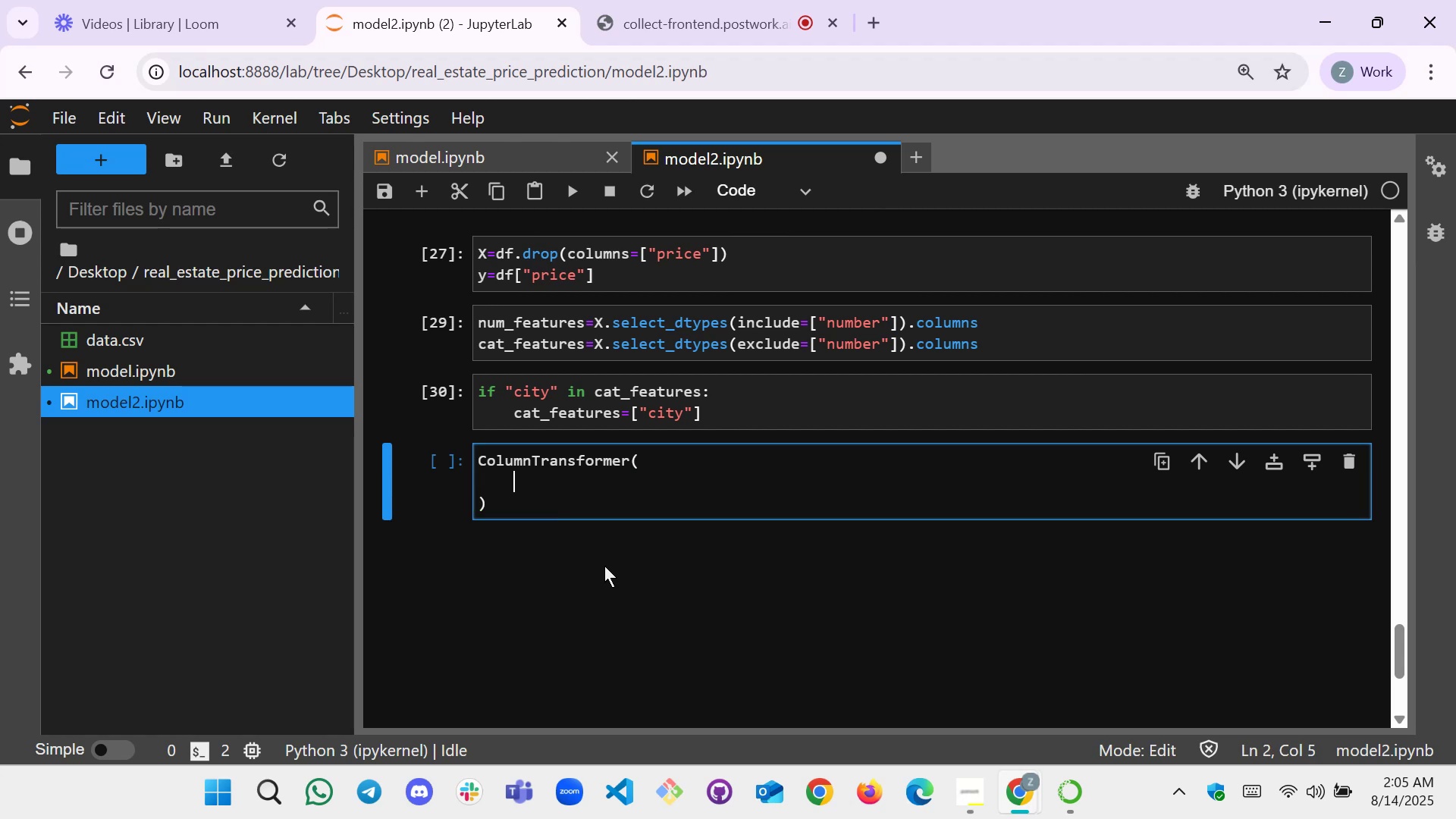 
key(BracketLeft)
 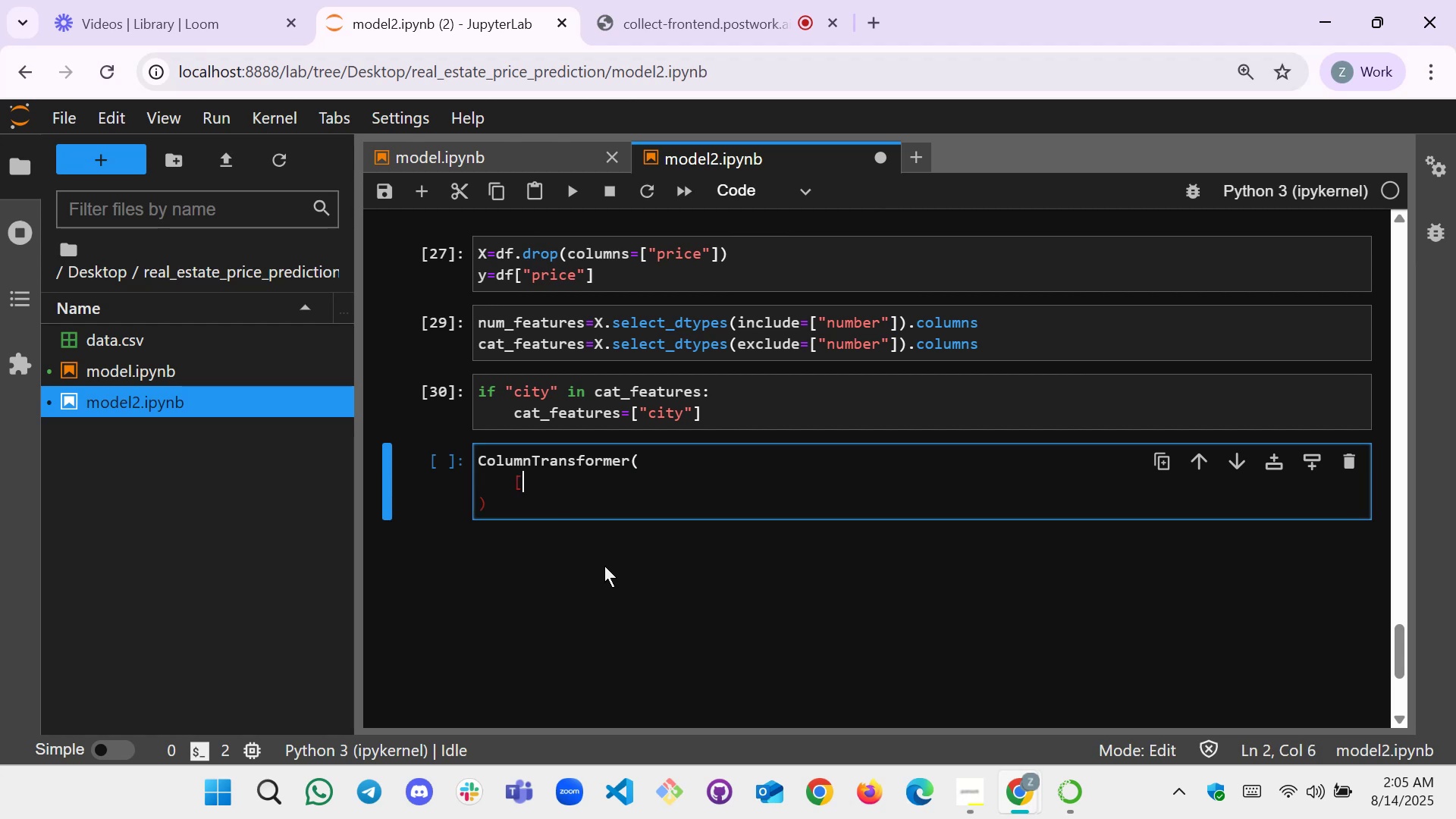 
key(BracketLeft)
 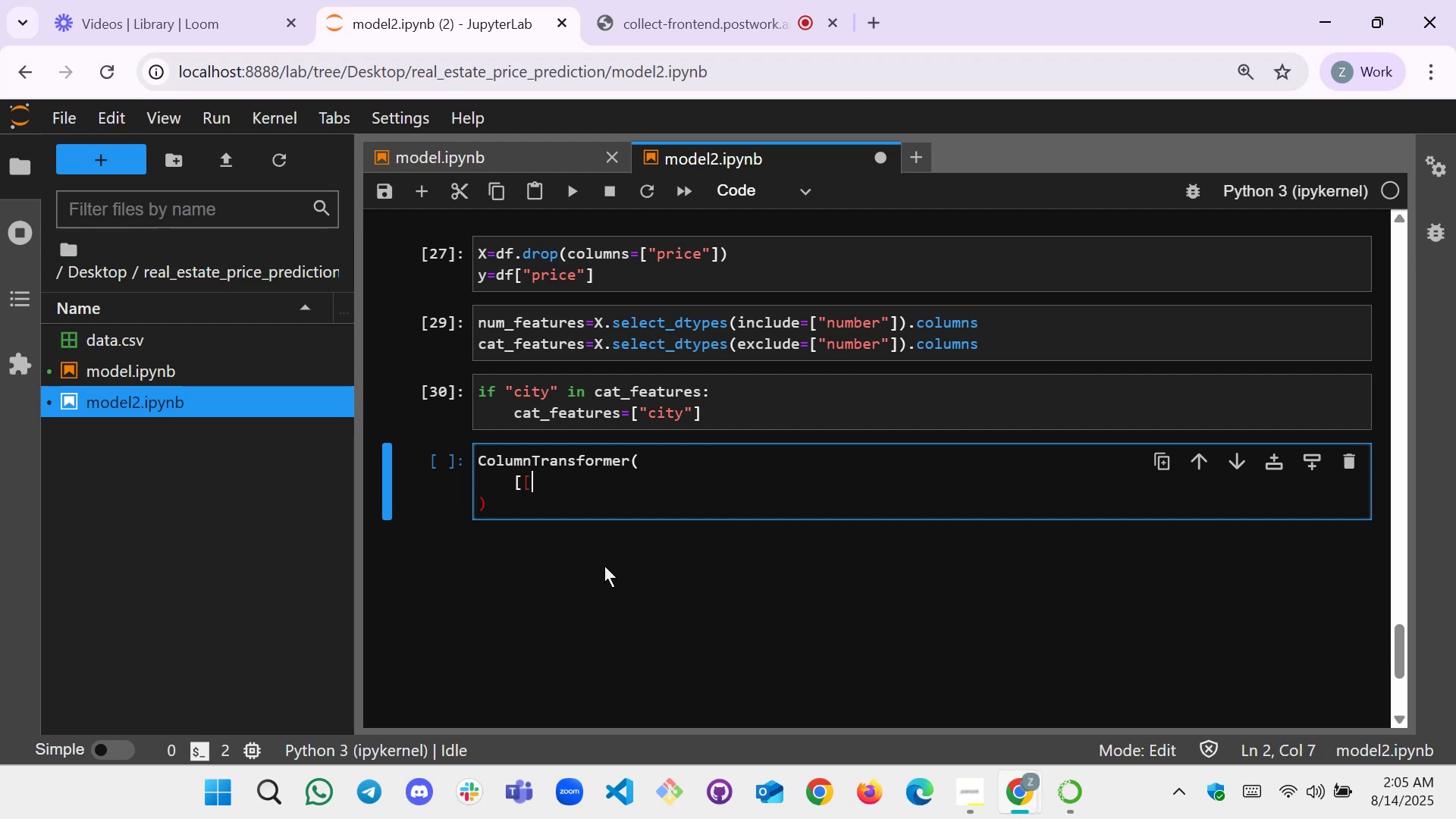 
key(Backspace)
 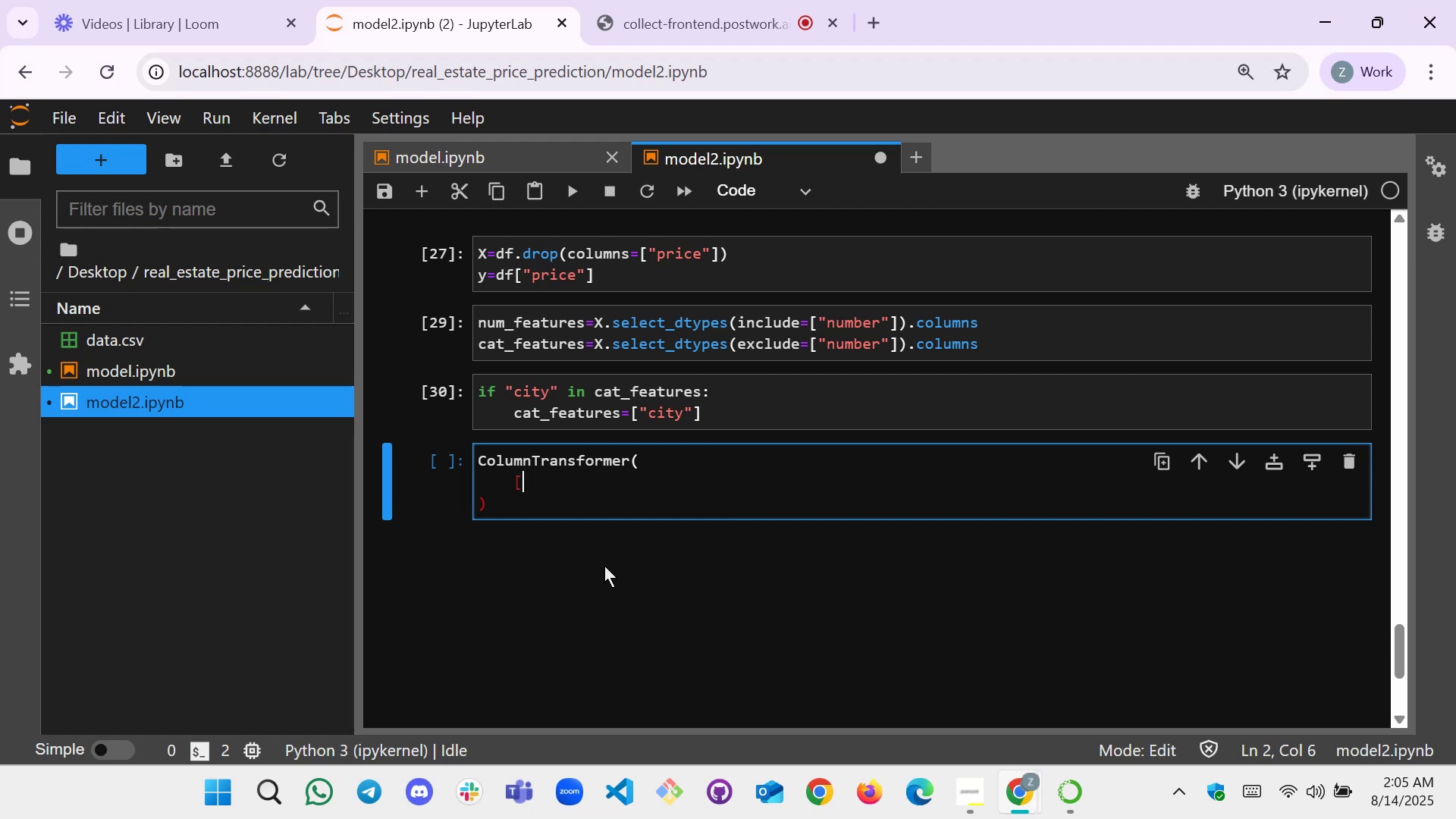 
key(BracketRight)
 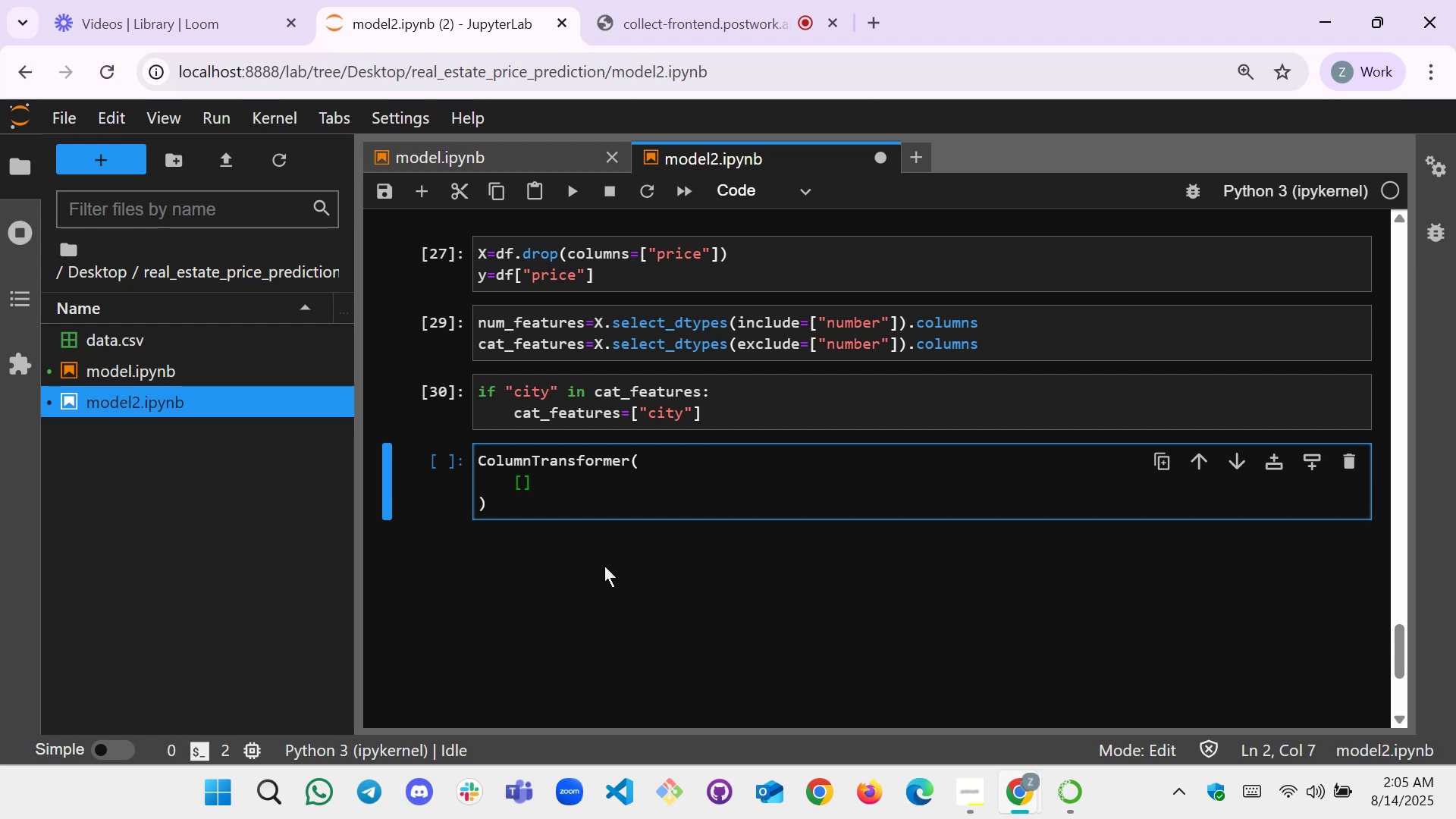 
key(ArrowLeft)
 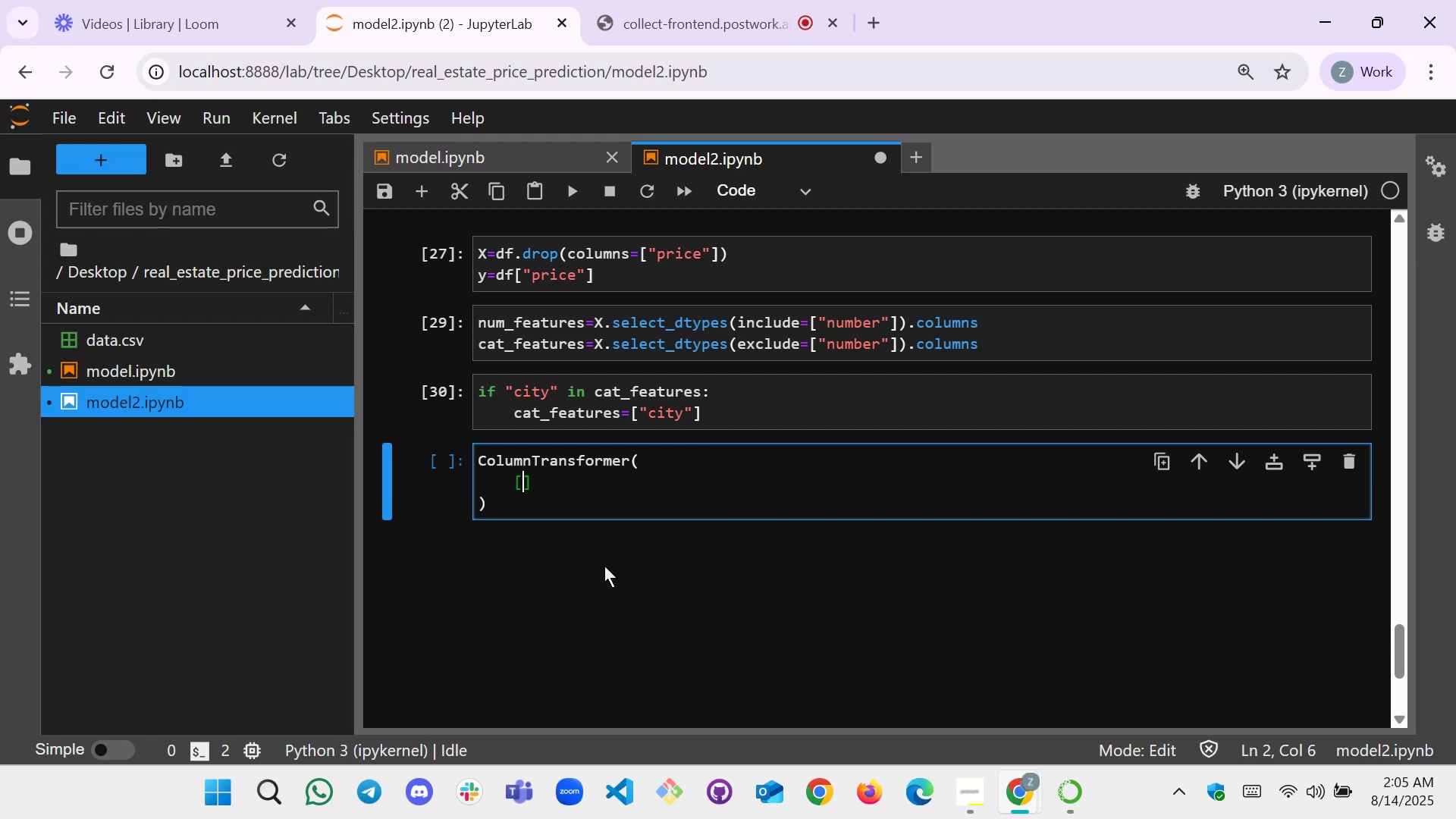 
key(Enter)
 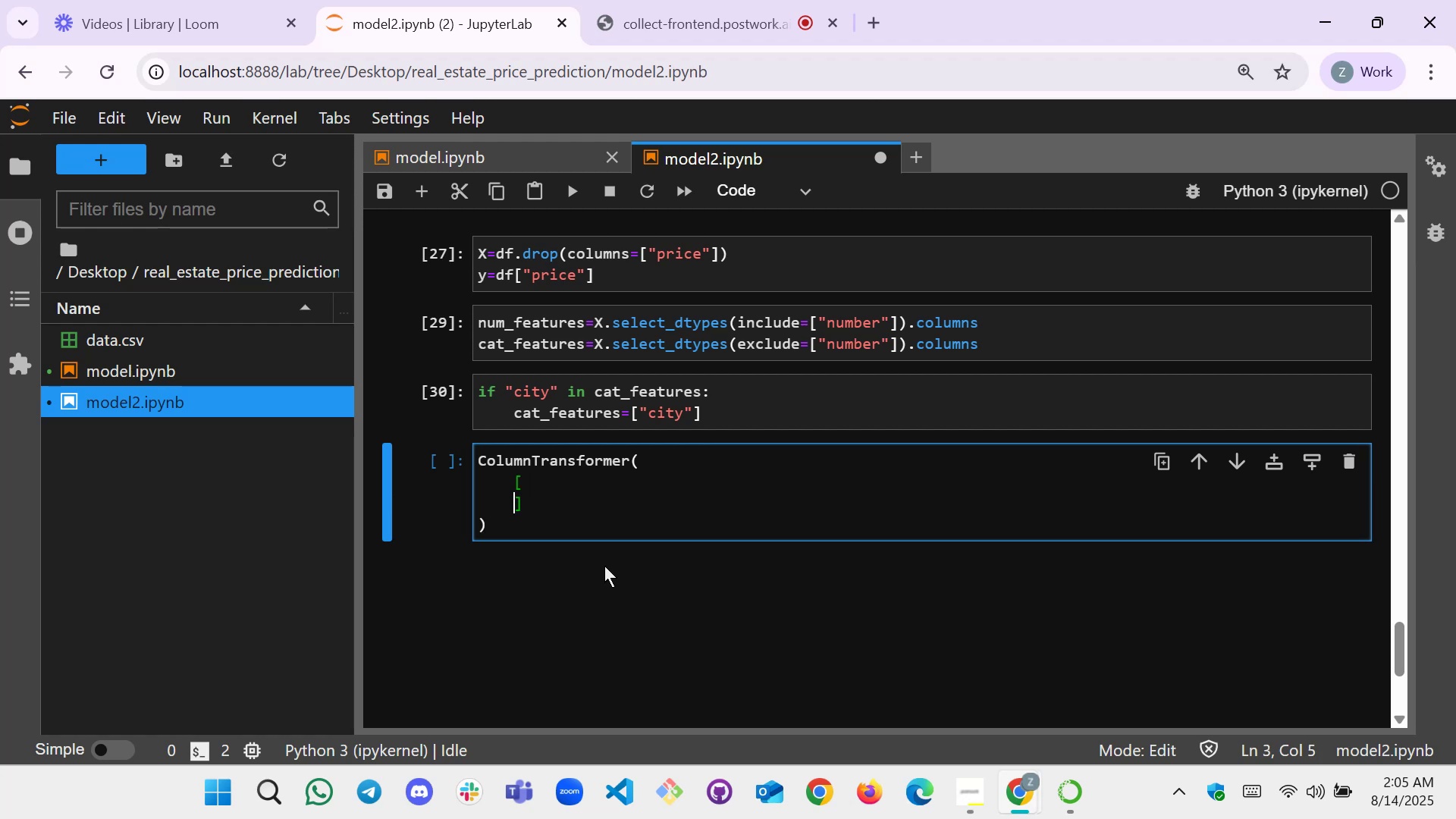 
key(Enter)
 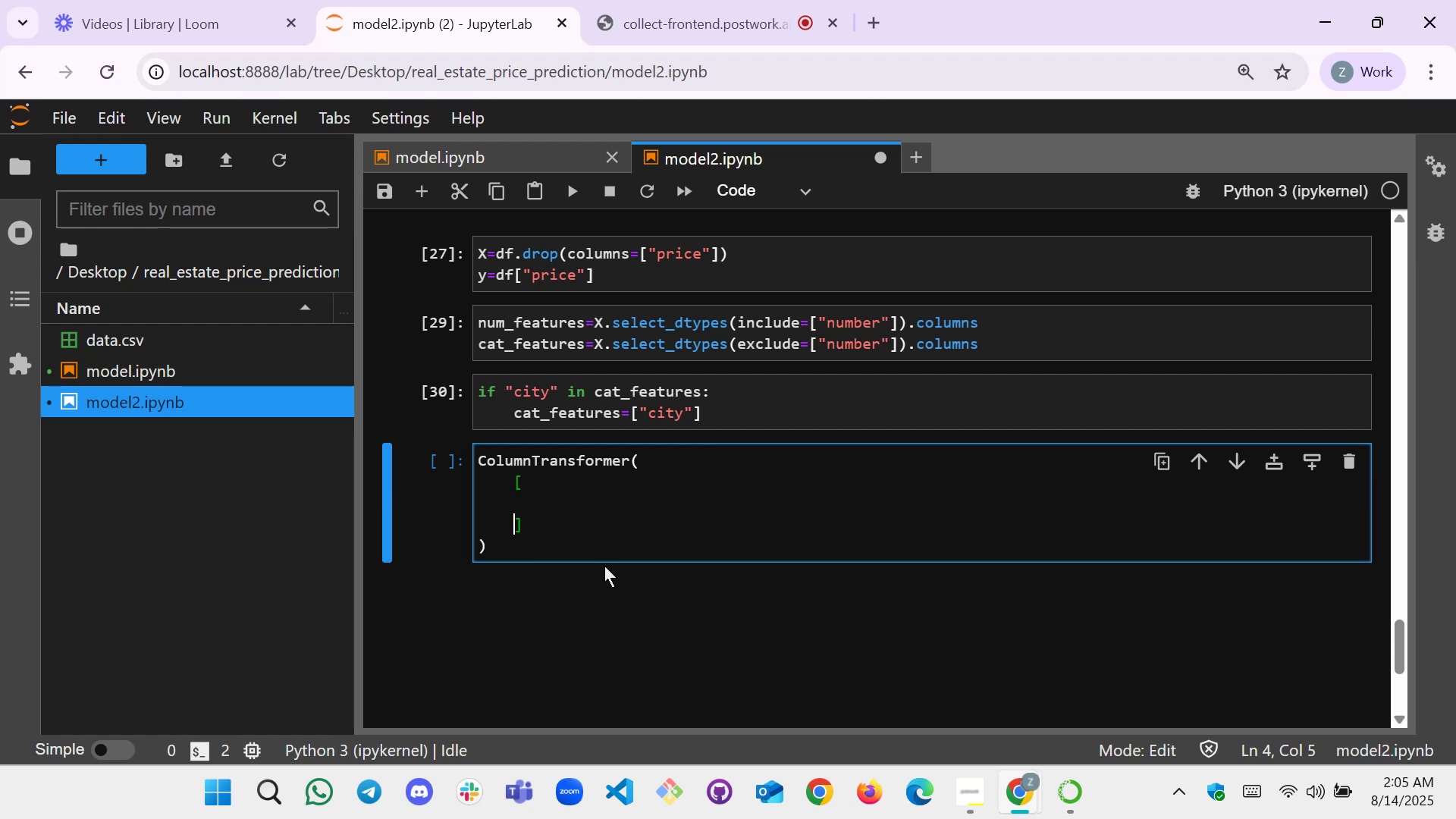 
key(Enter)
 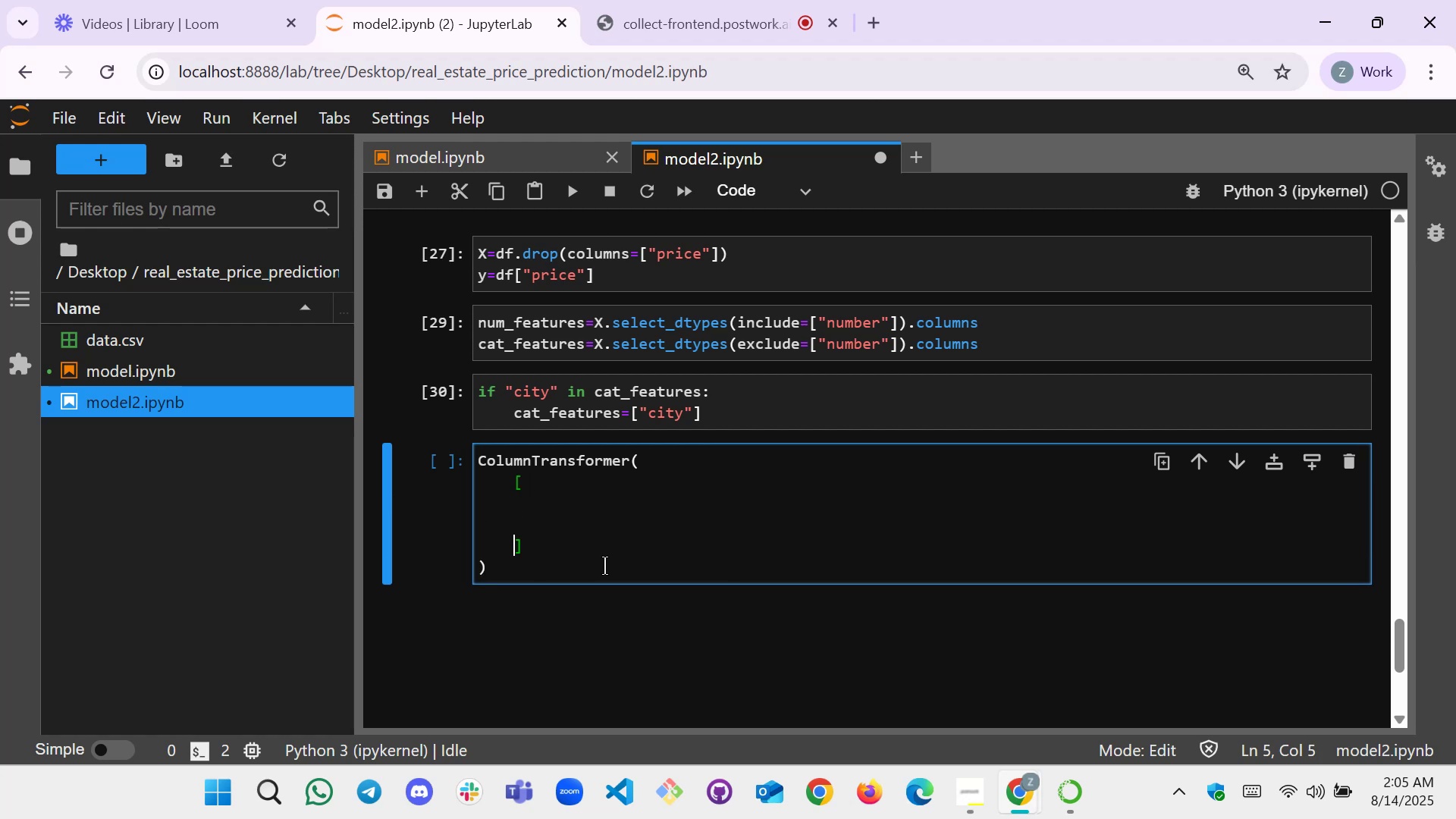 
key(ArrowUp)
 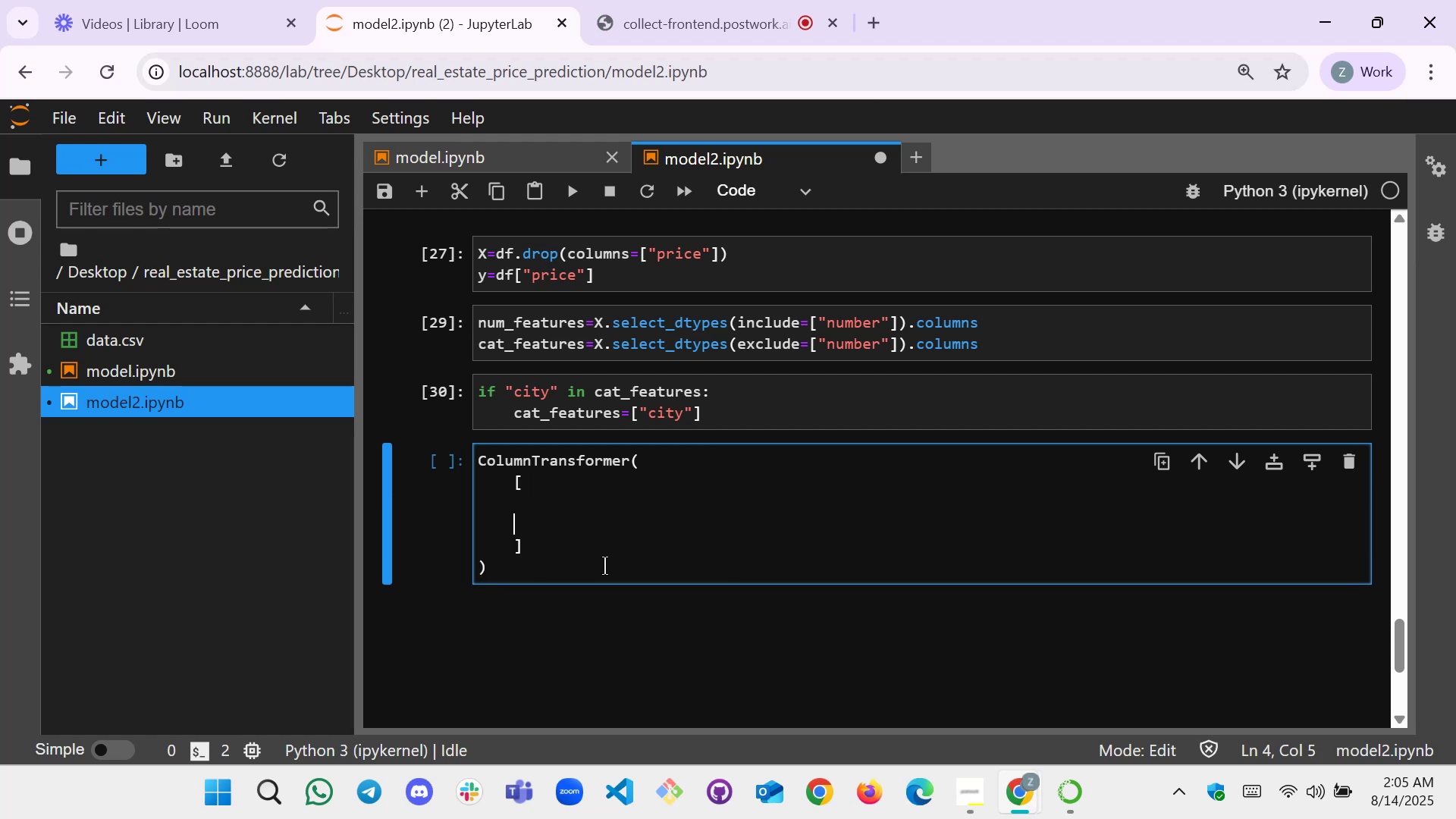 
key(ArrowUp)
 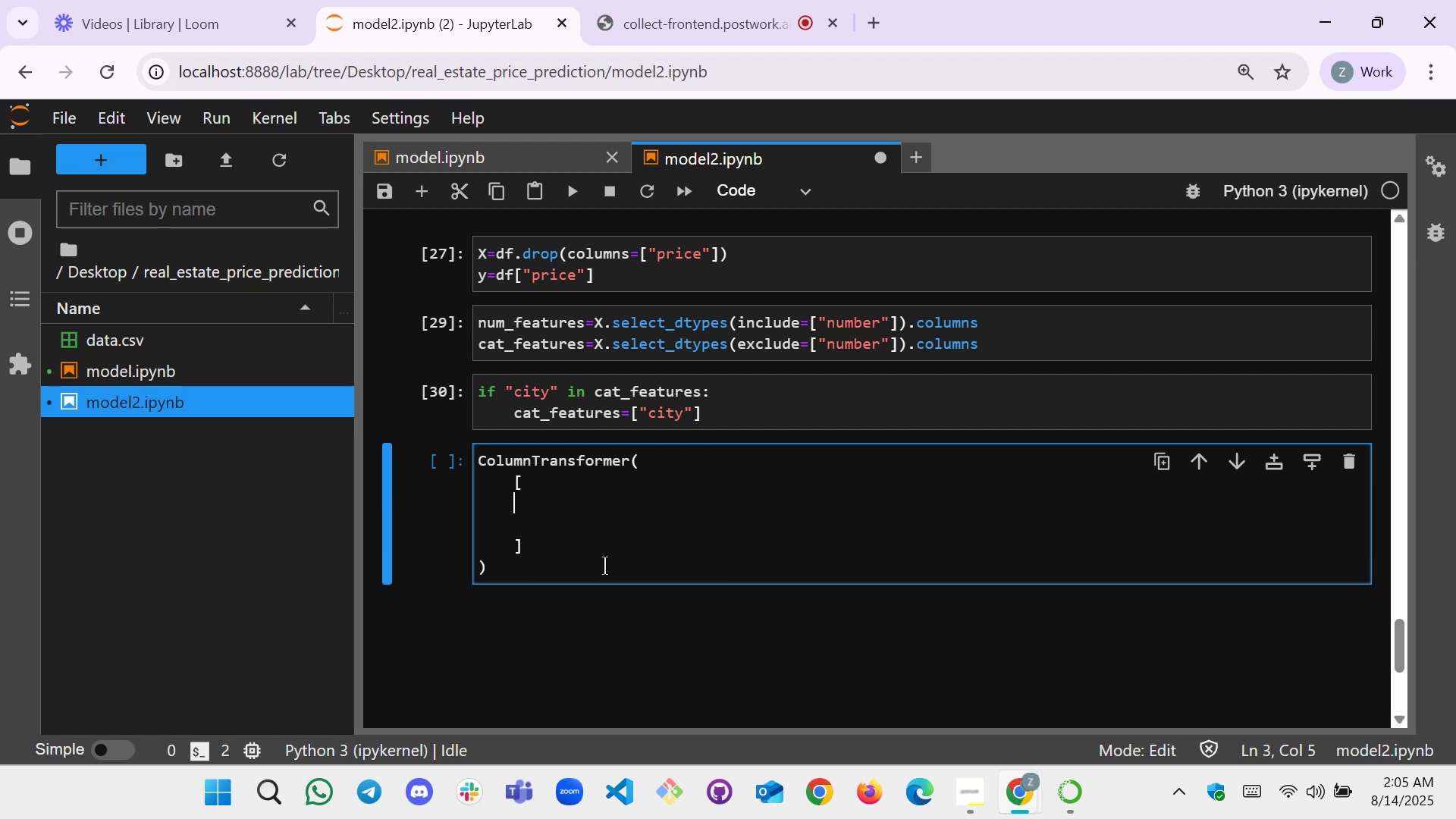 
type(())
 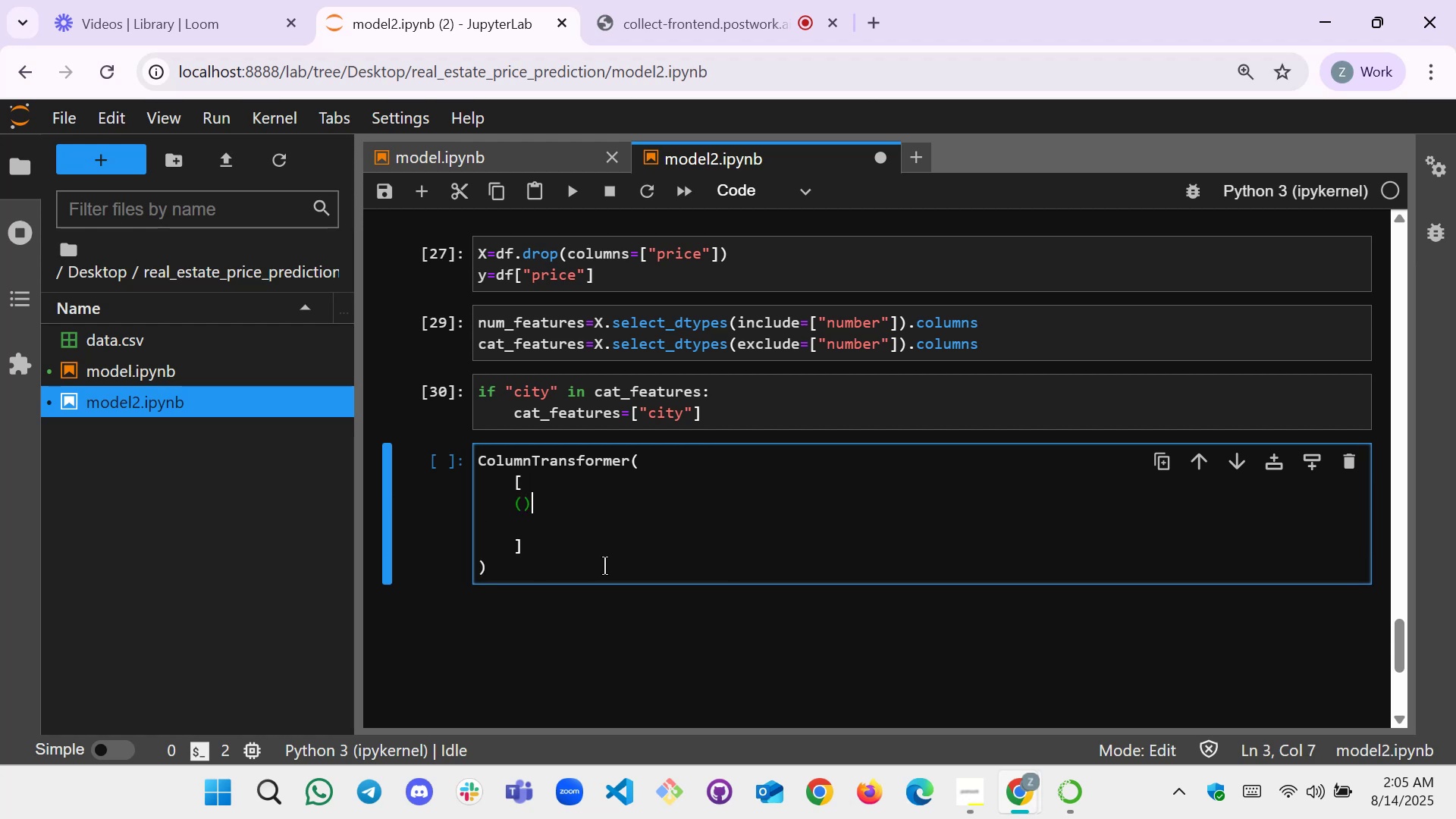 
key(ArrowLeft)
 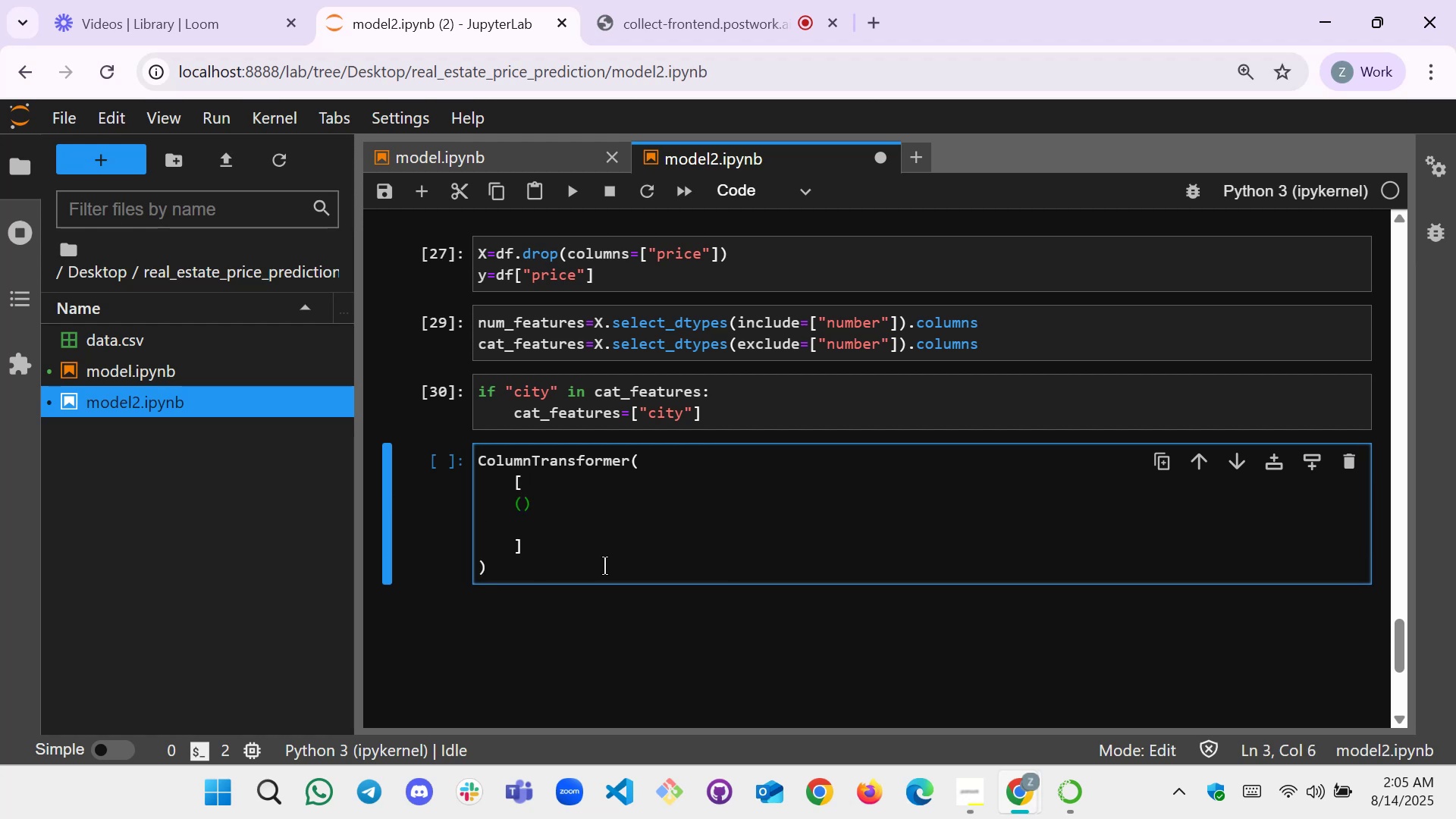 
type("num", )
 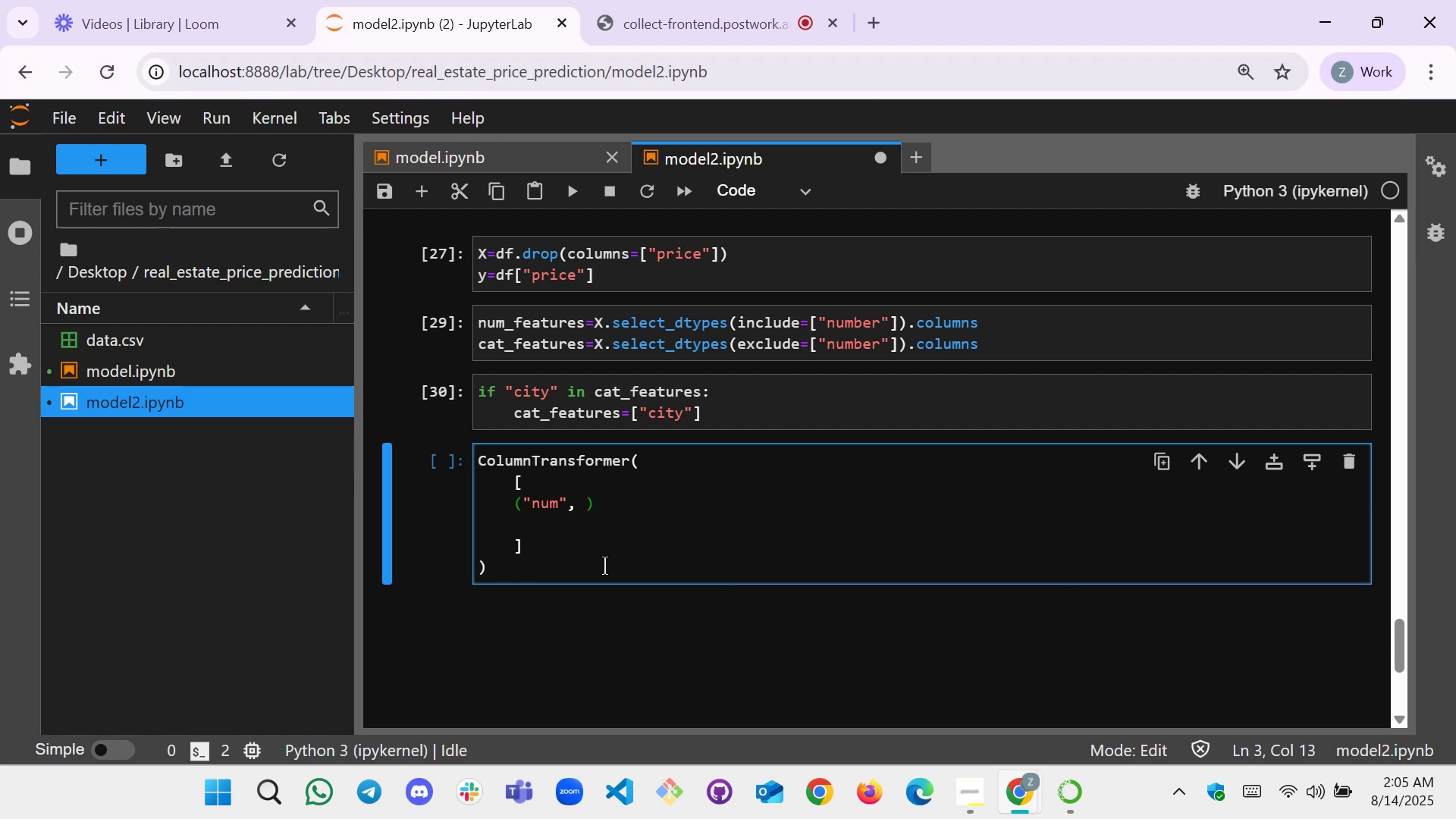 
scroll: coordinate [878, 504], scroll_direction: up, amount: 12.0
 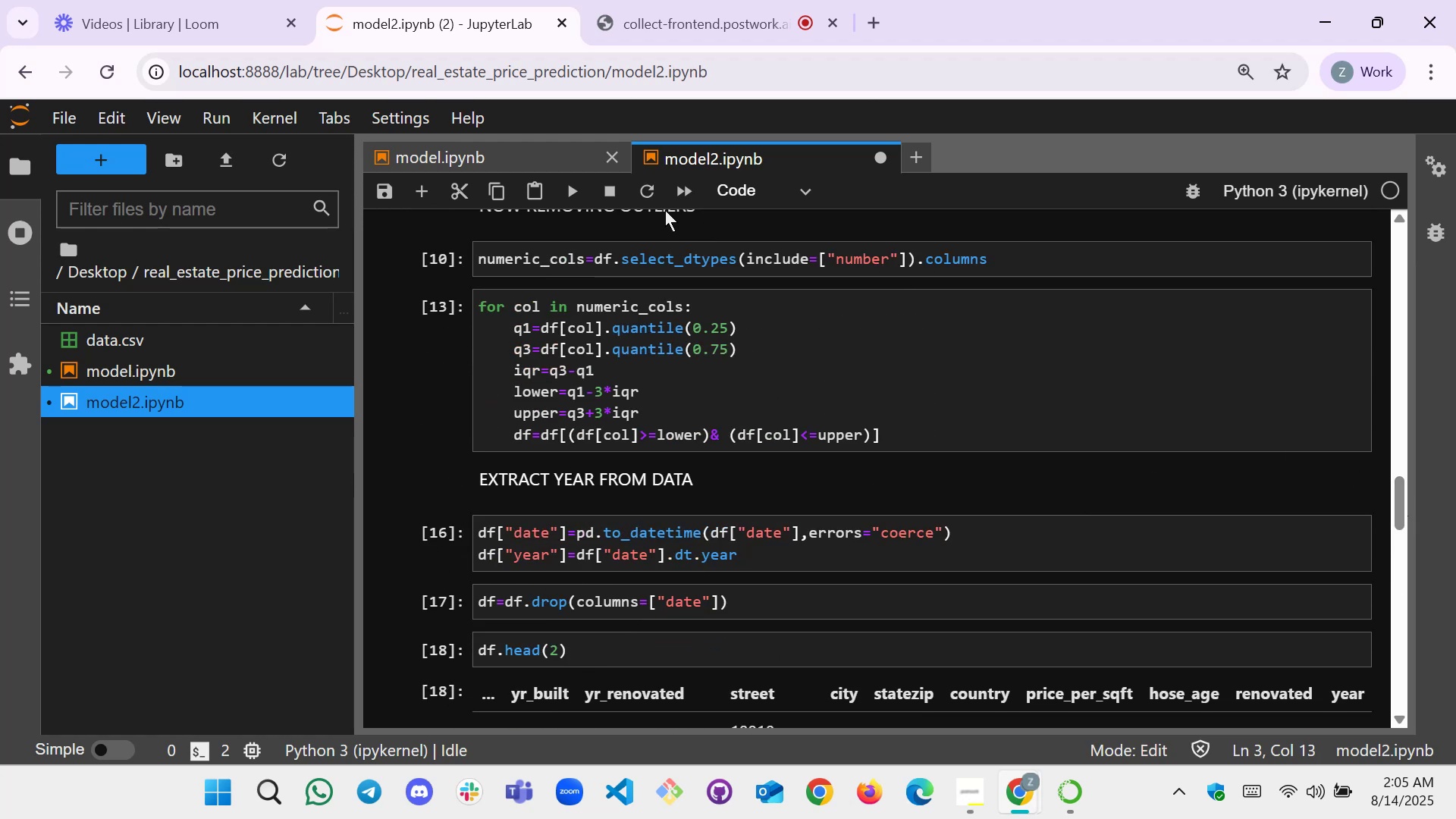 
left_click([510, 151])
 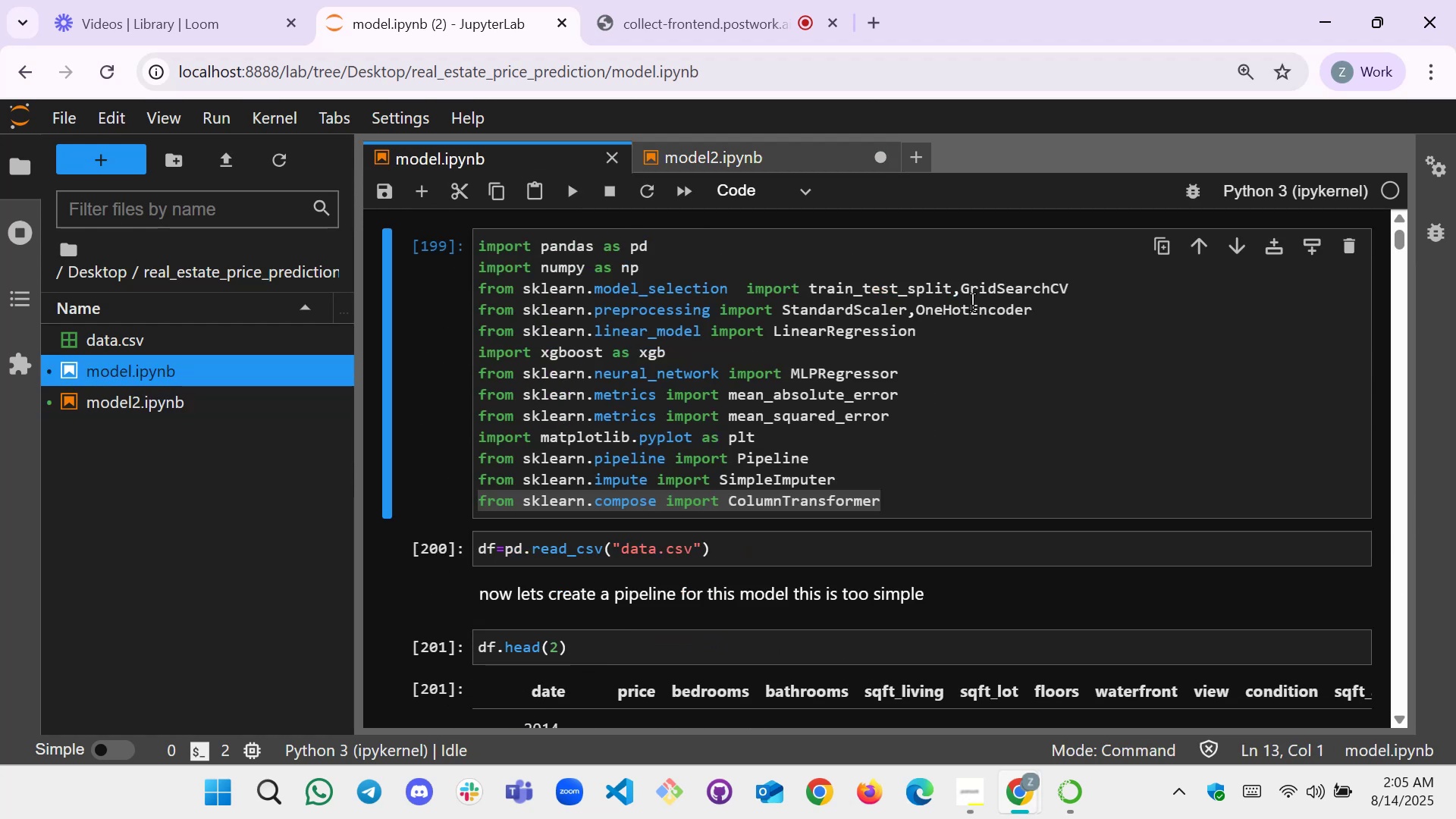 
left_click_drag(start_coordinate=[1039, 312], to_coordinate=[473, 310])
 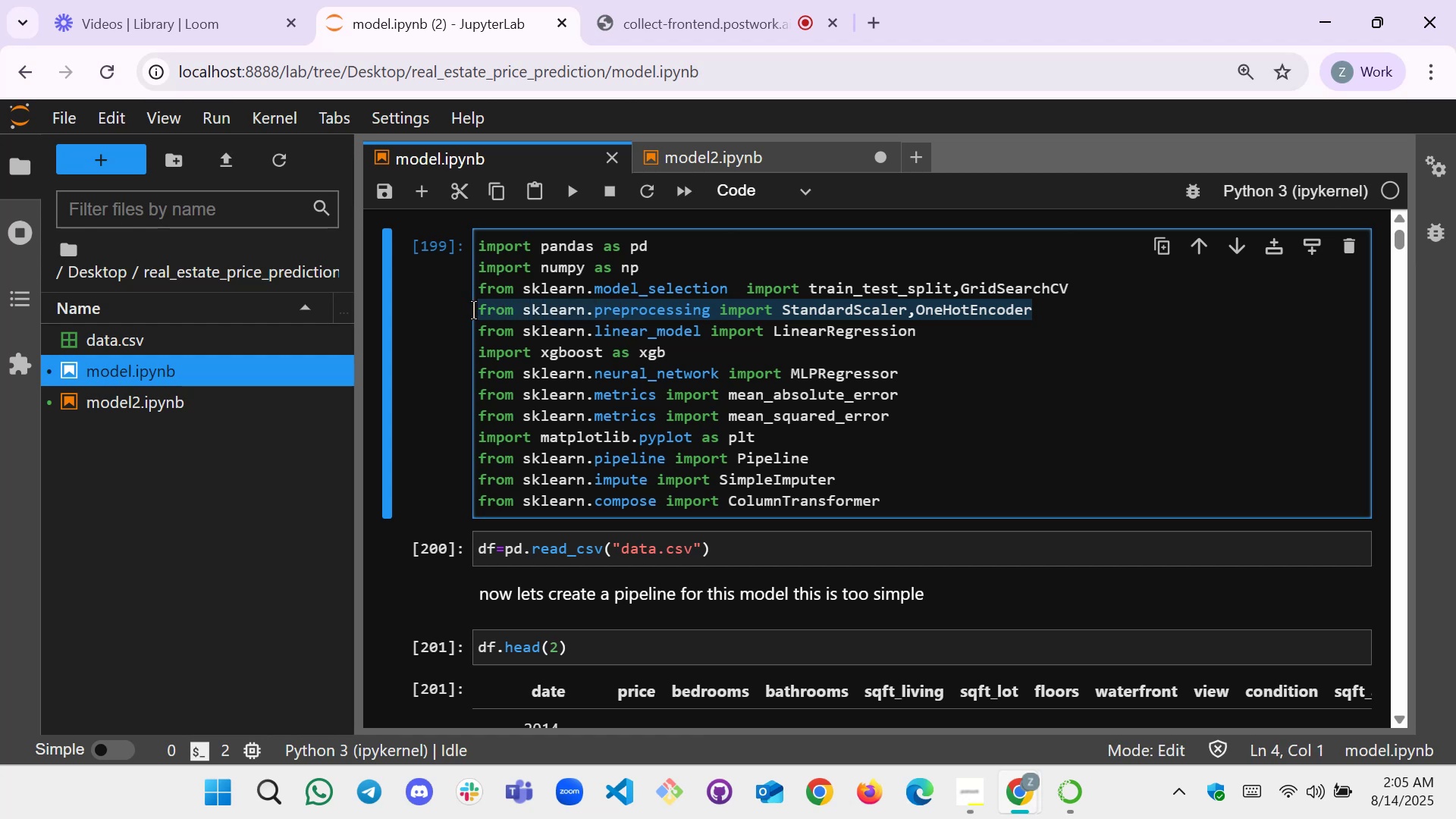 
key(Control+C)
 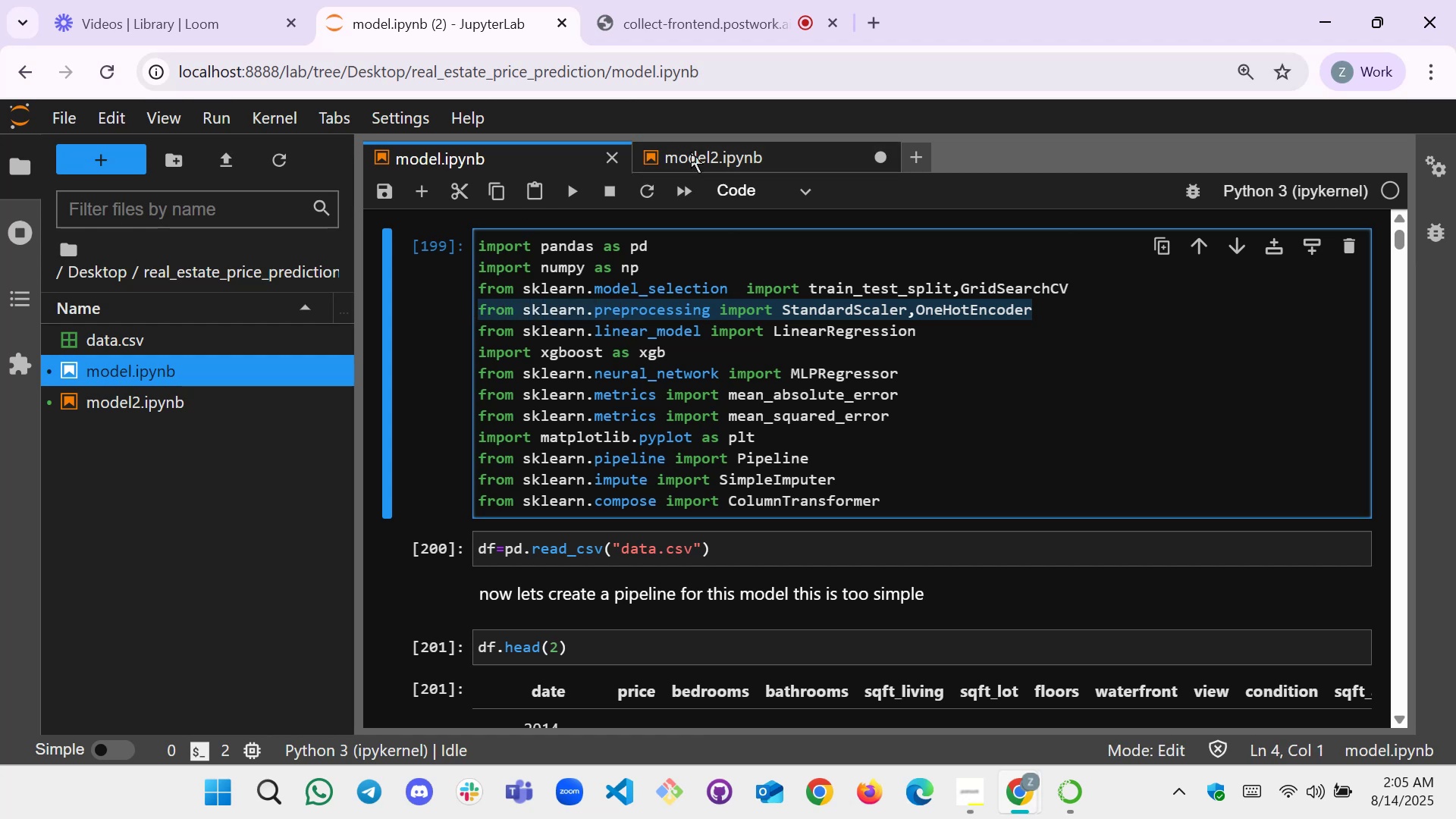 
left_click([696, 155])
 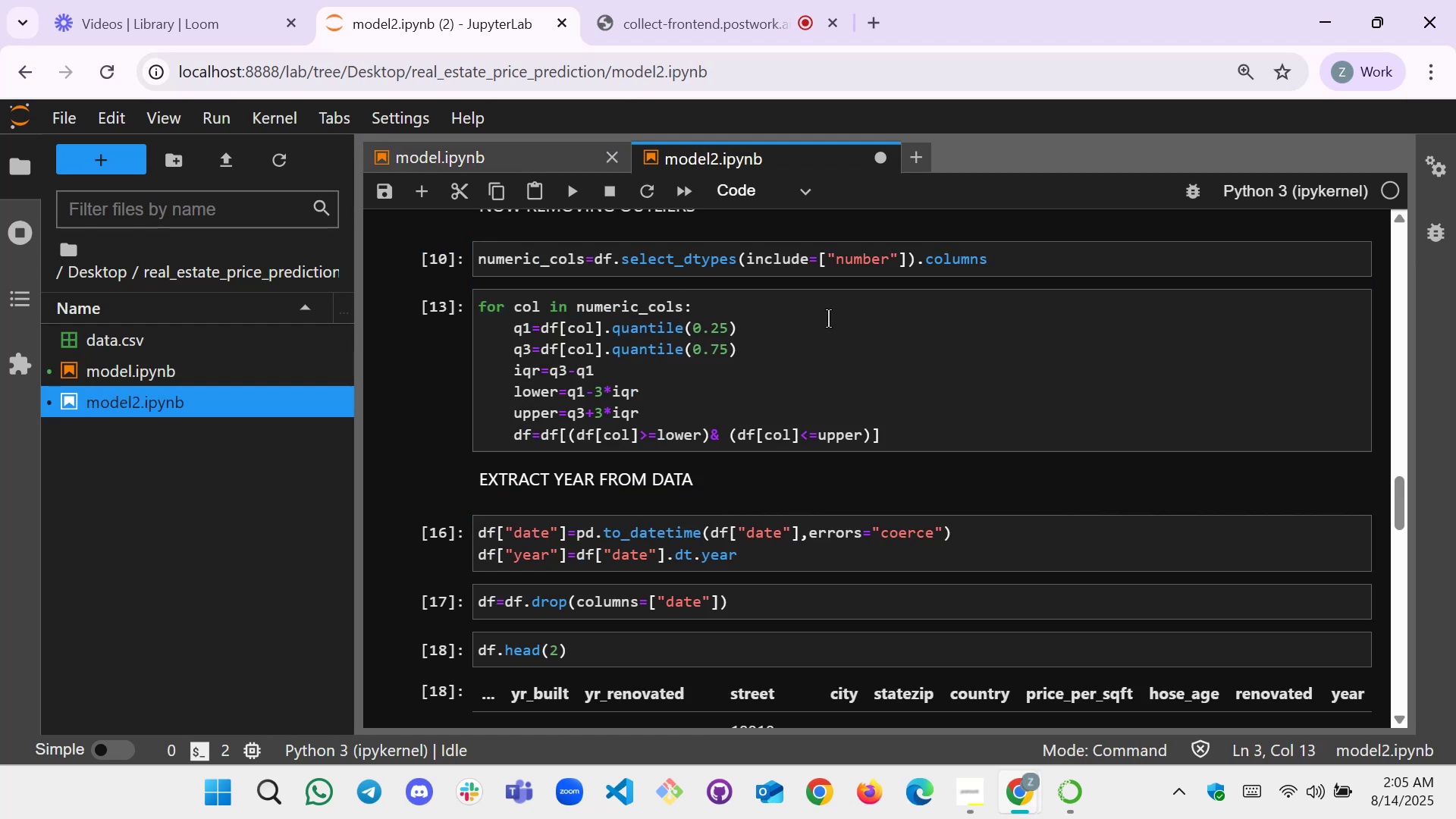 
scroll: coordinate [999, 265], scroll_direction: up, amount: 5.0
 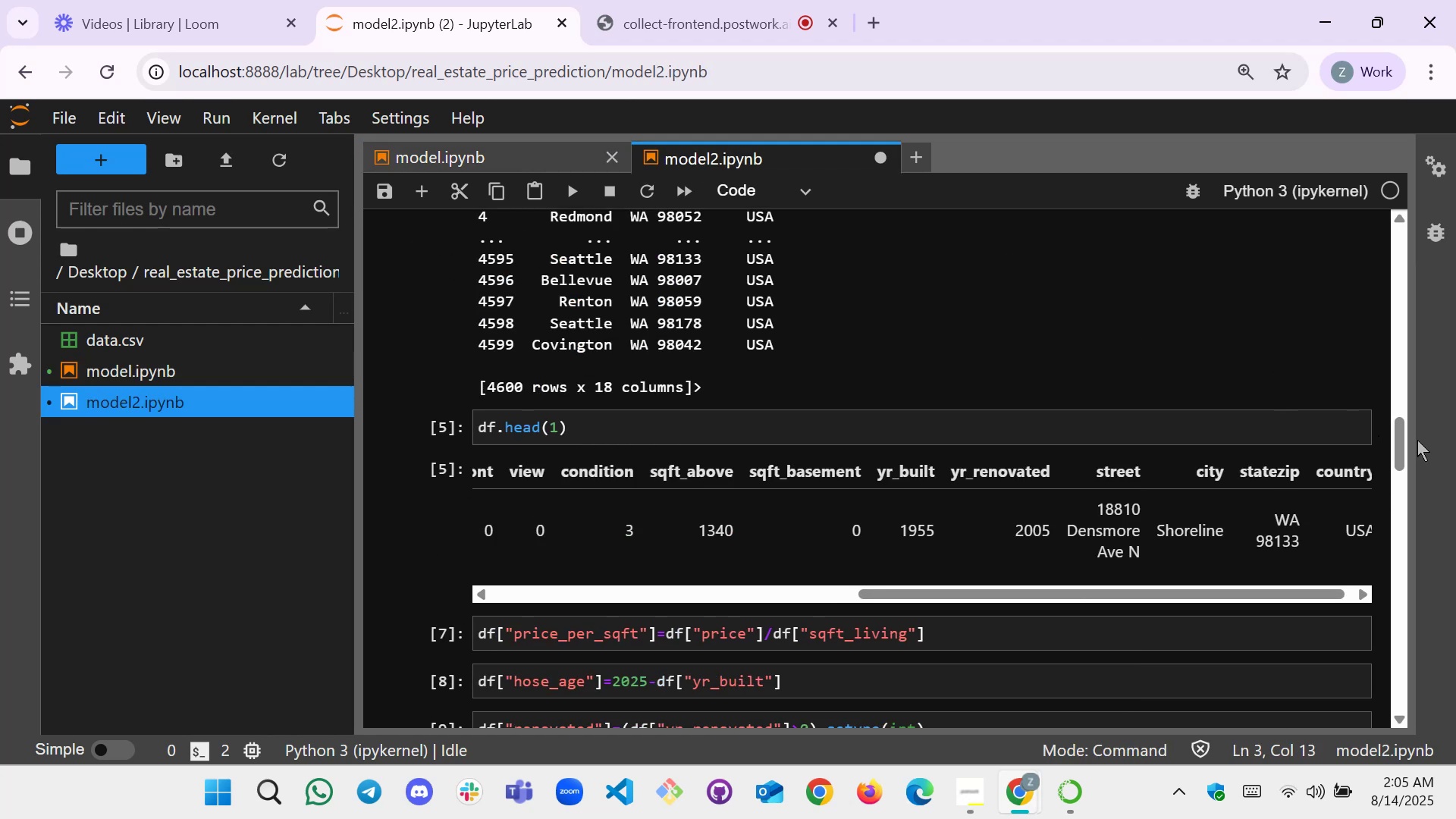 
left_click_drag(start_coordinate=[1397, 429], to_coordinate=[1373, 96])
 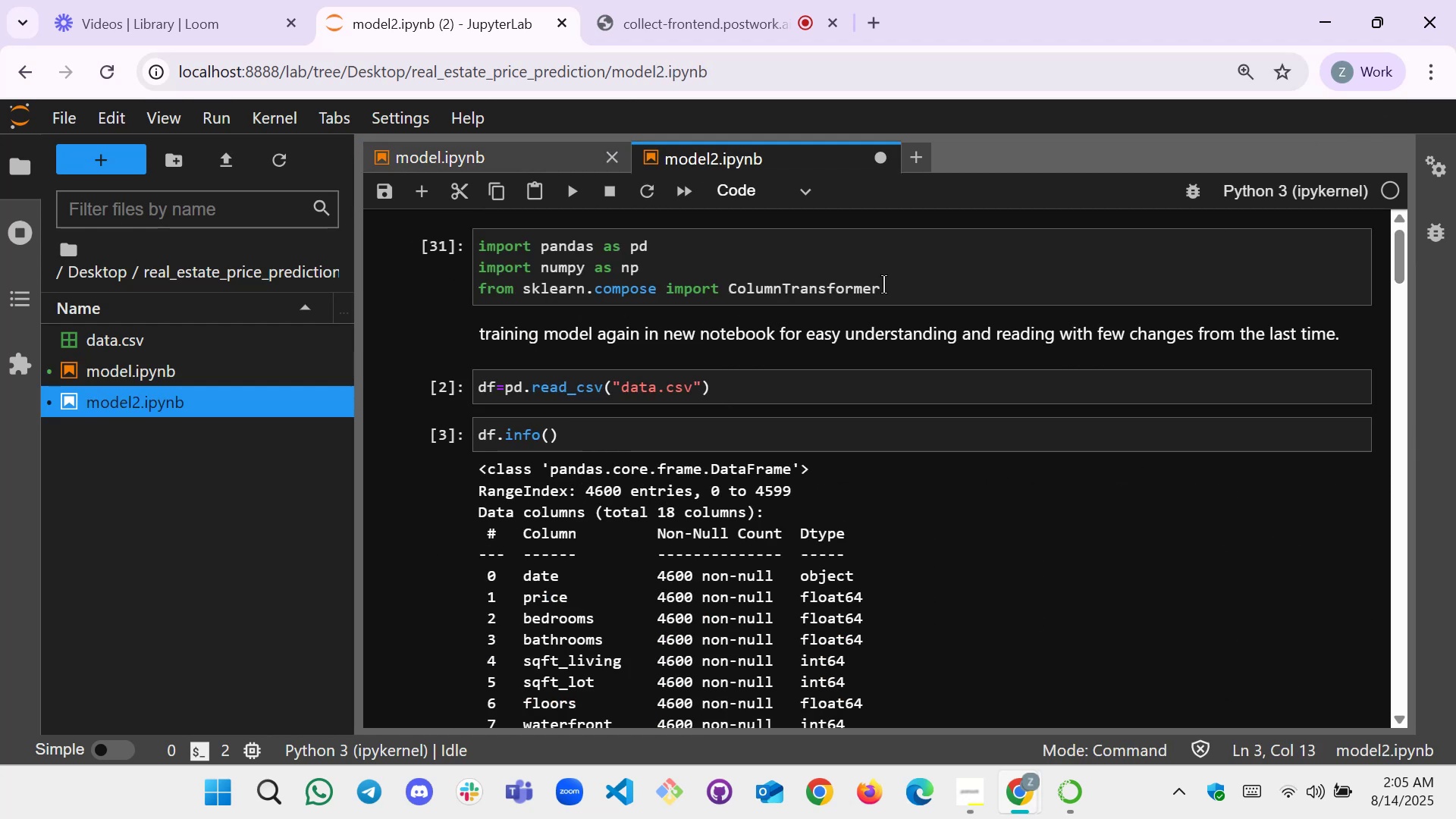 
left_click([899, 284])
 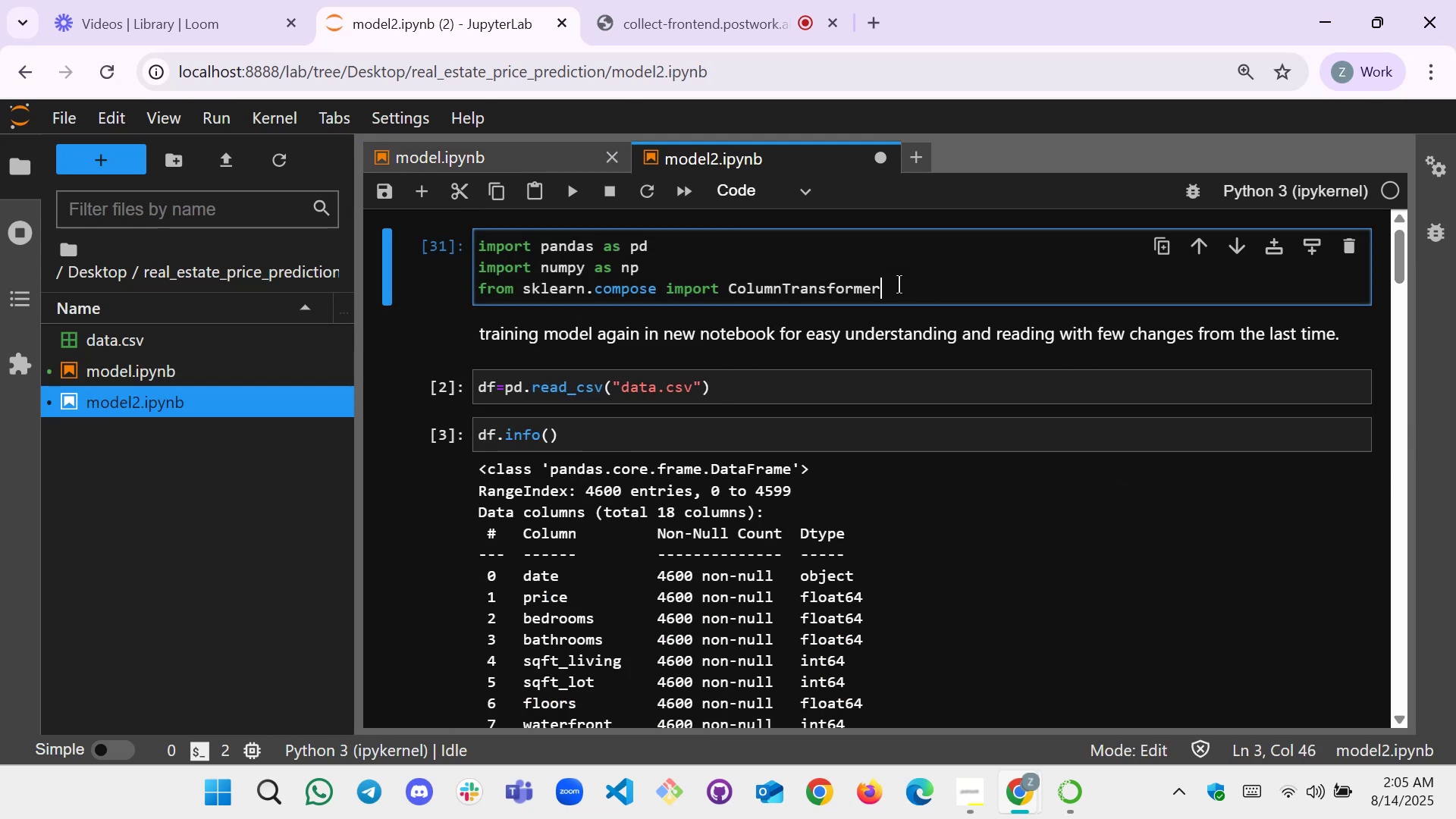 
key(Enter)
 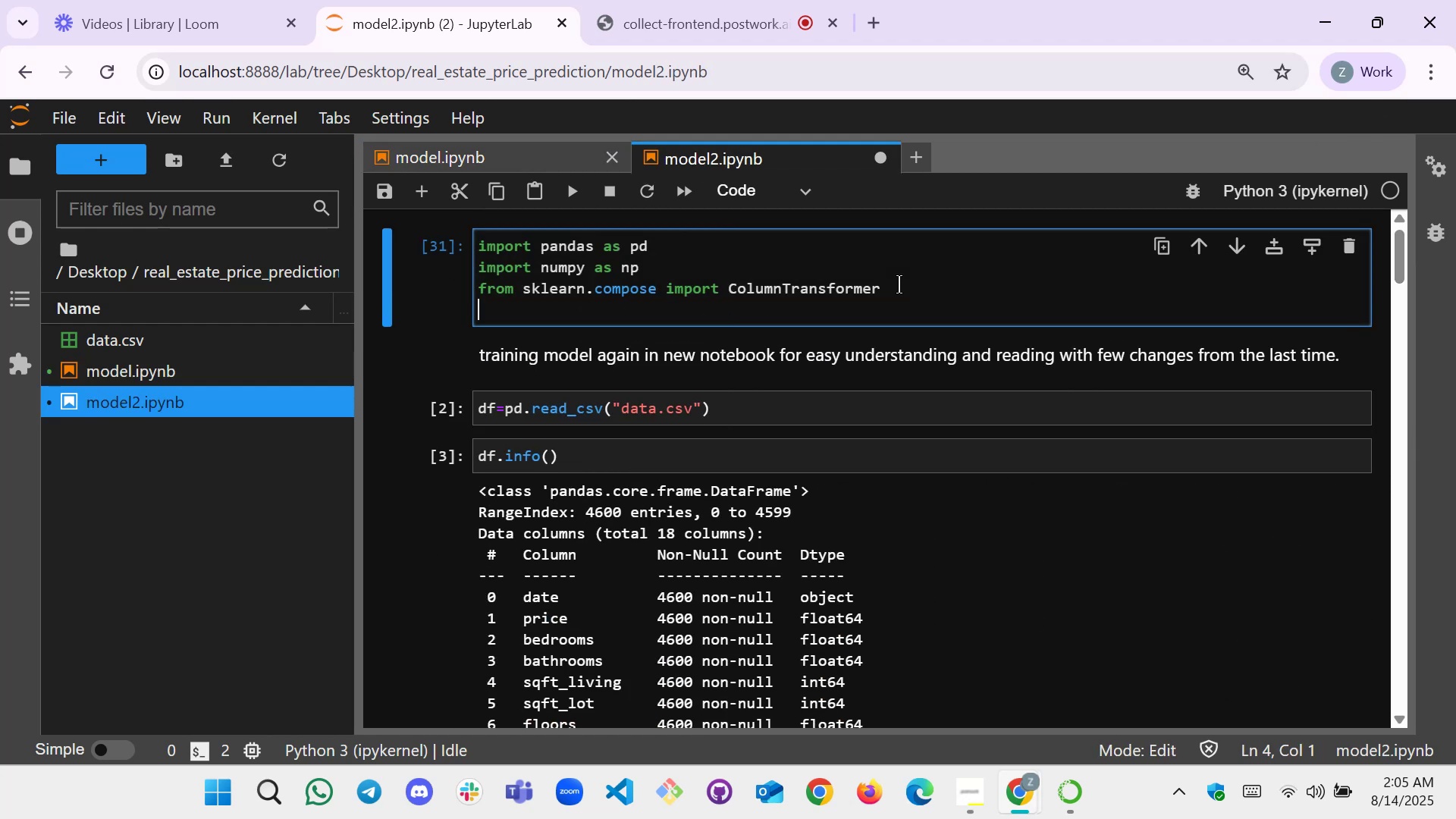 
key(Control+V)
 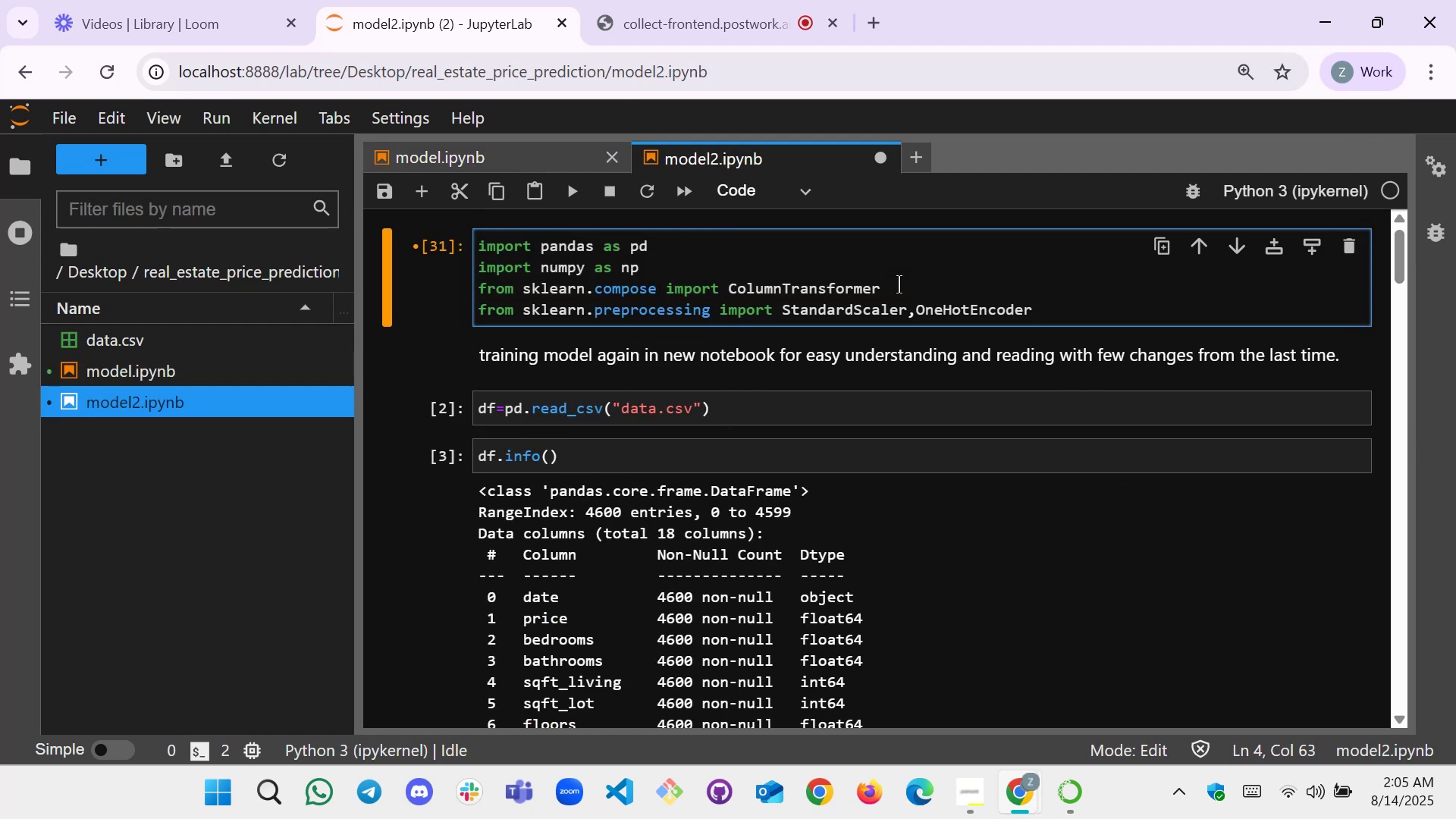 
key(Shift+Enter)
 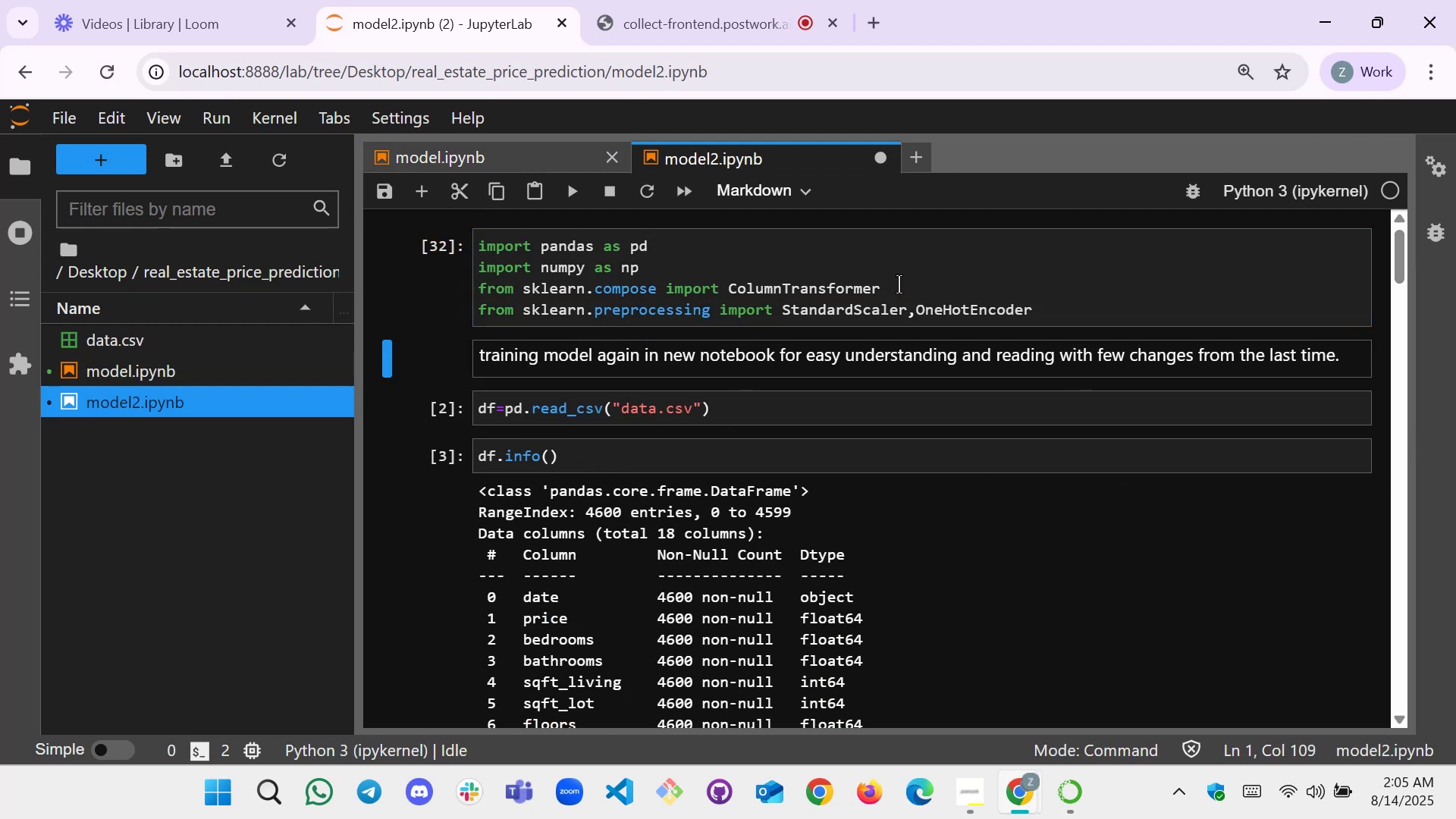 
scroll: coordinate [698, 331], scroll_direction: down, amount: 35.0
 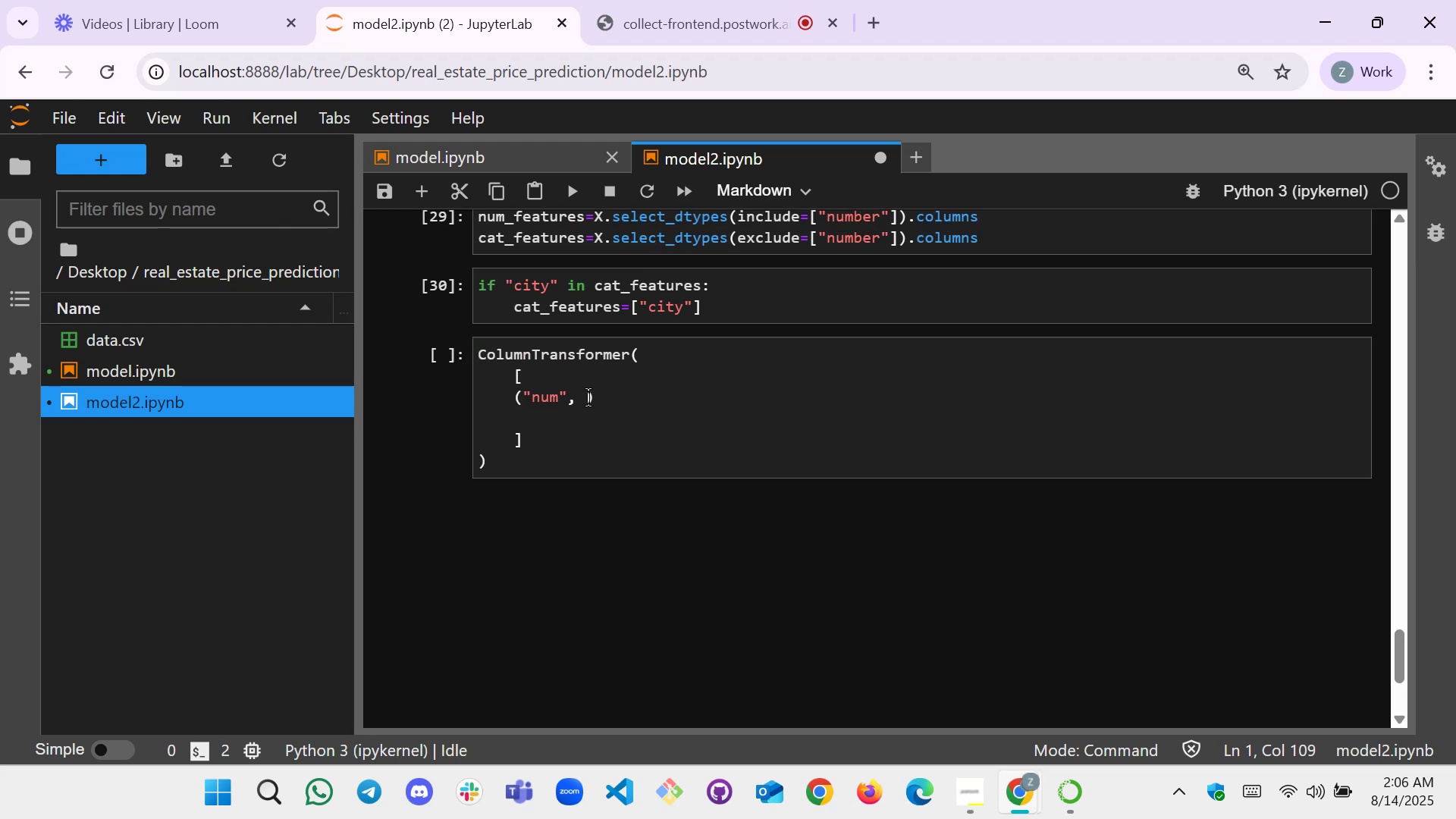 
left_click([583, 402])
 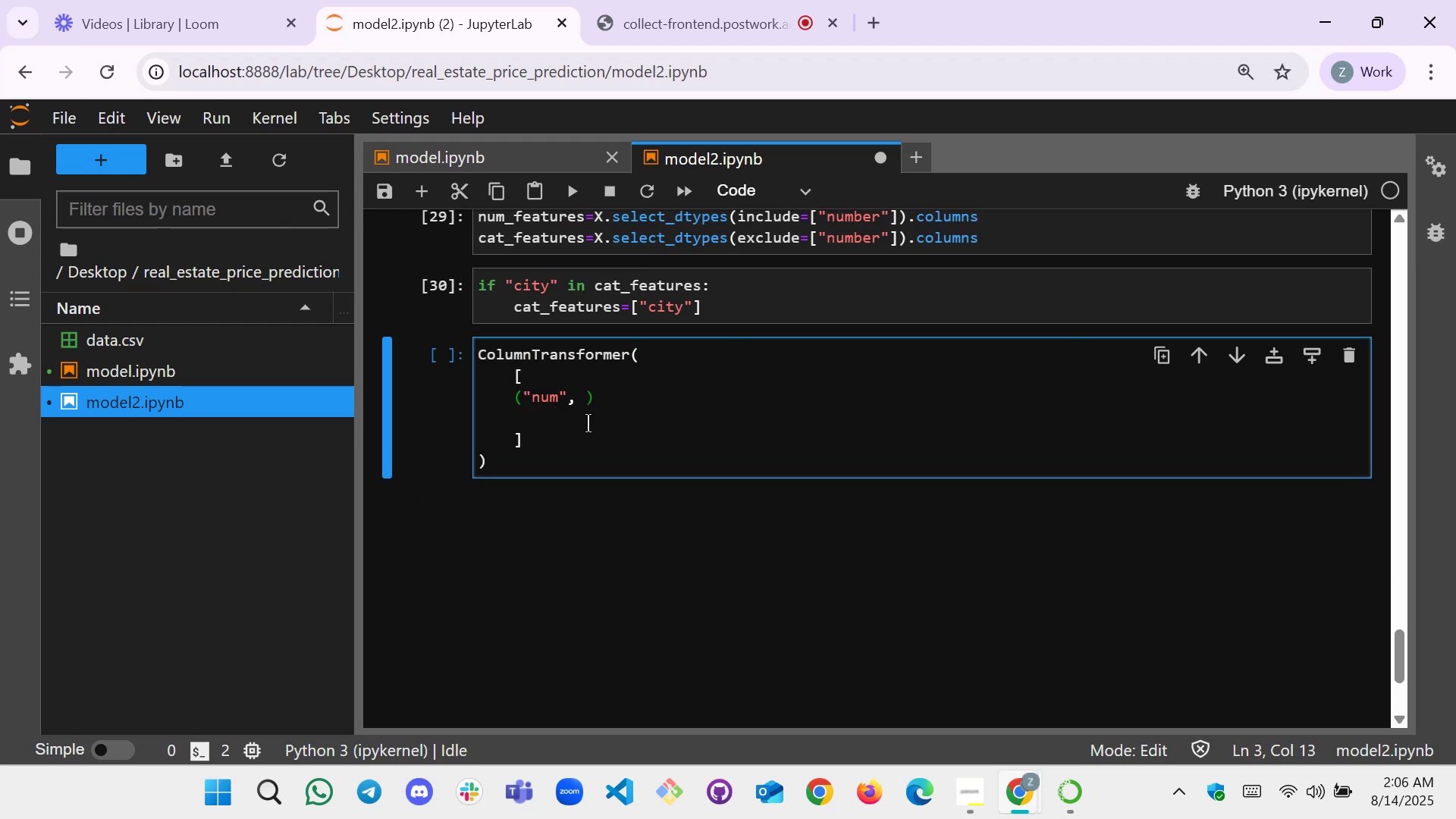 
key(Shift+S)
 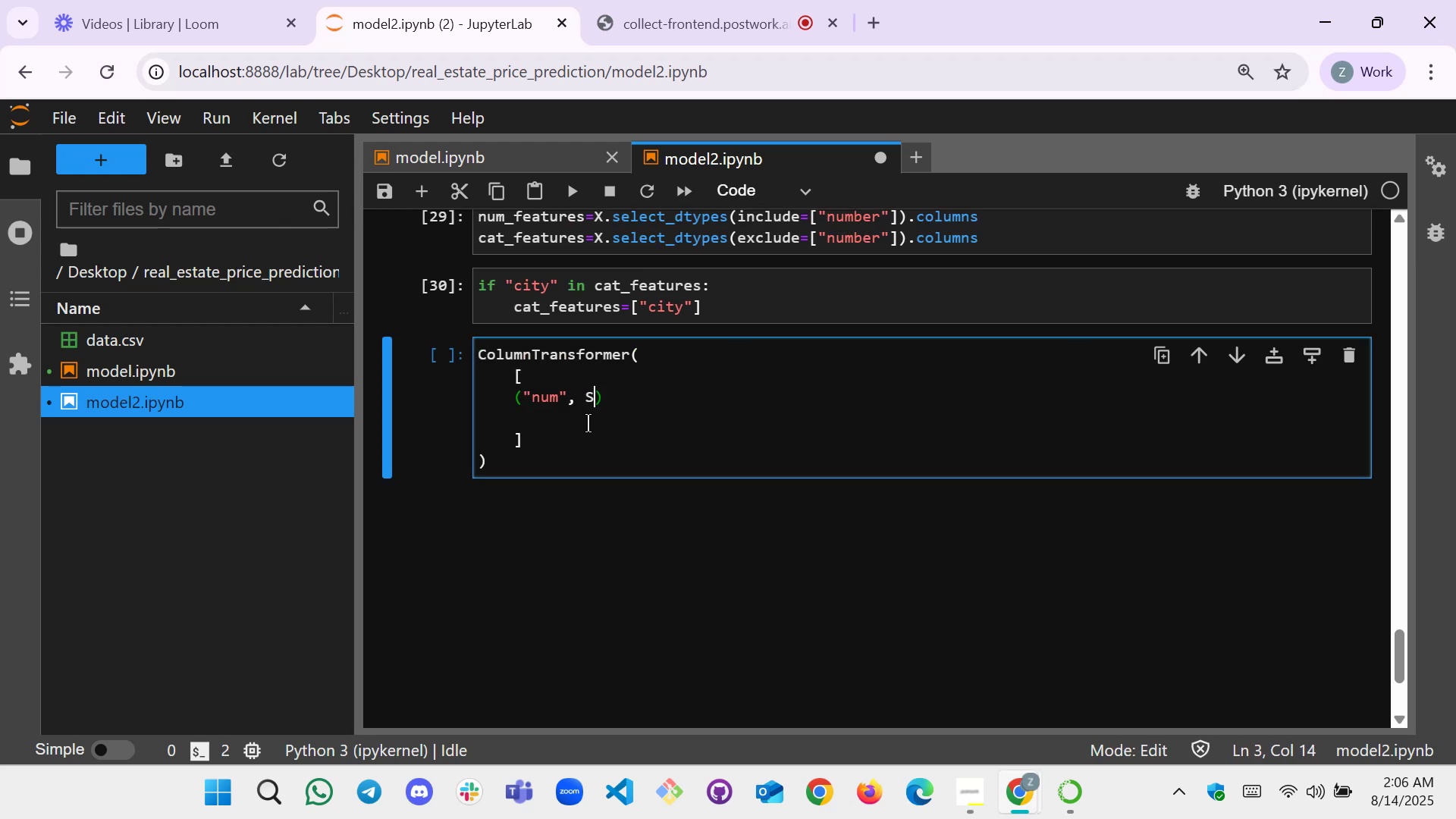 
key(Tab)
 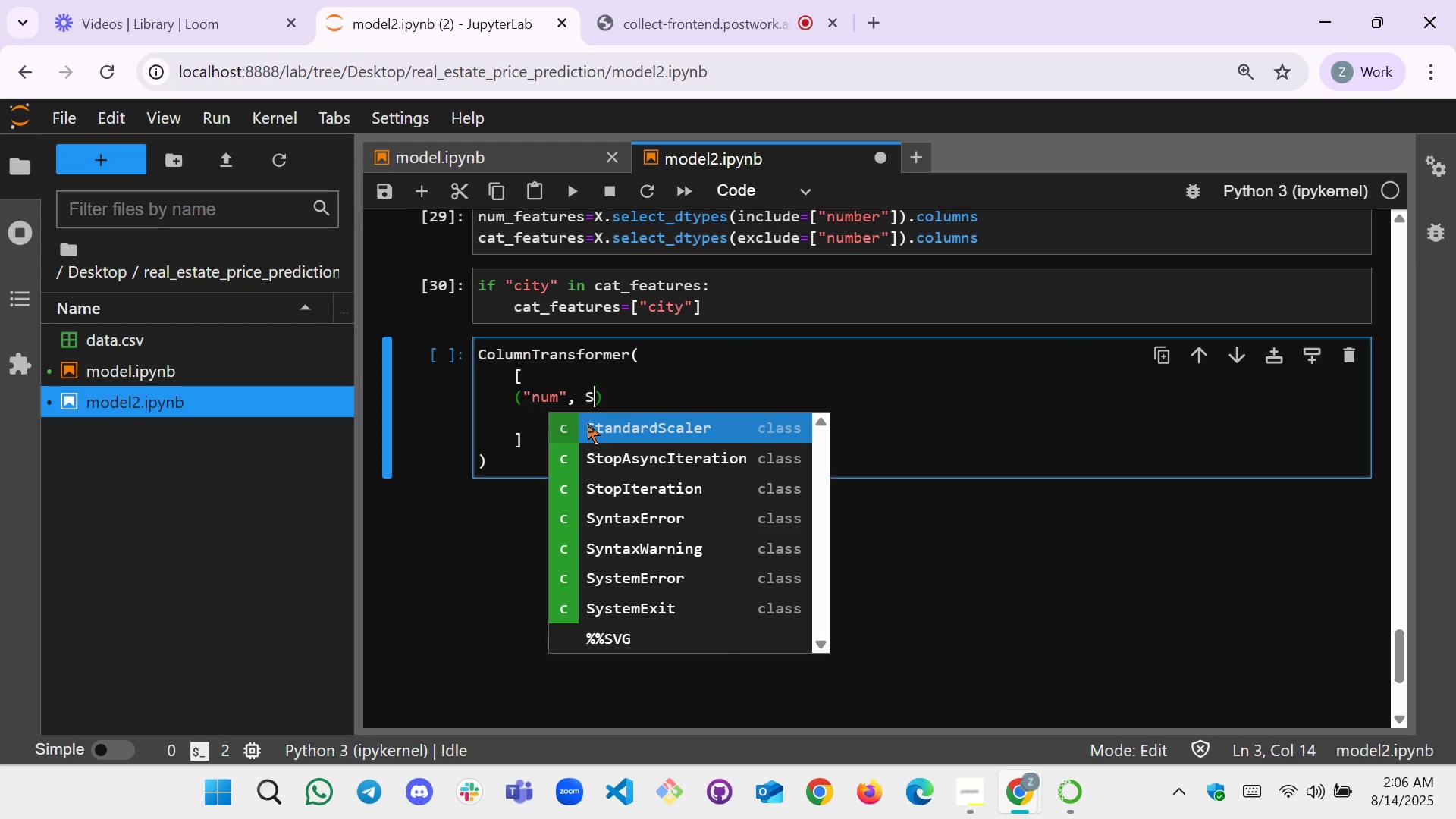 
key(Enter)
 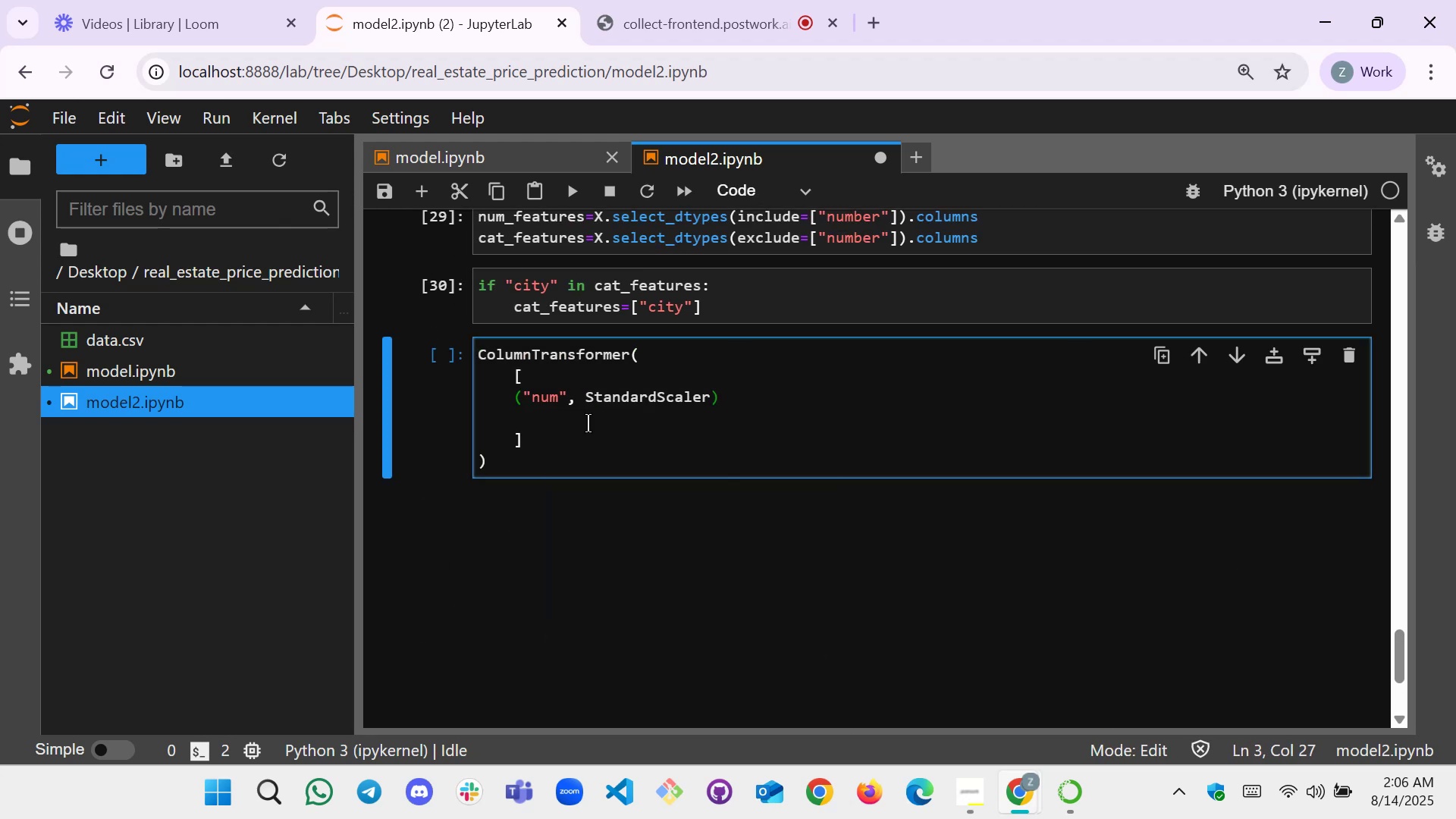 
type(())
 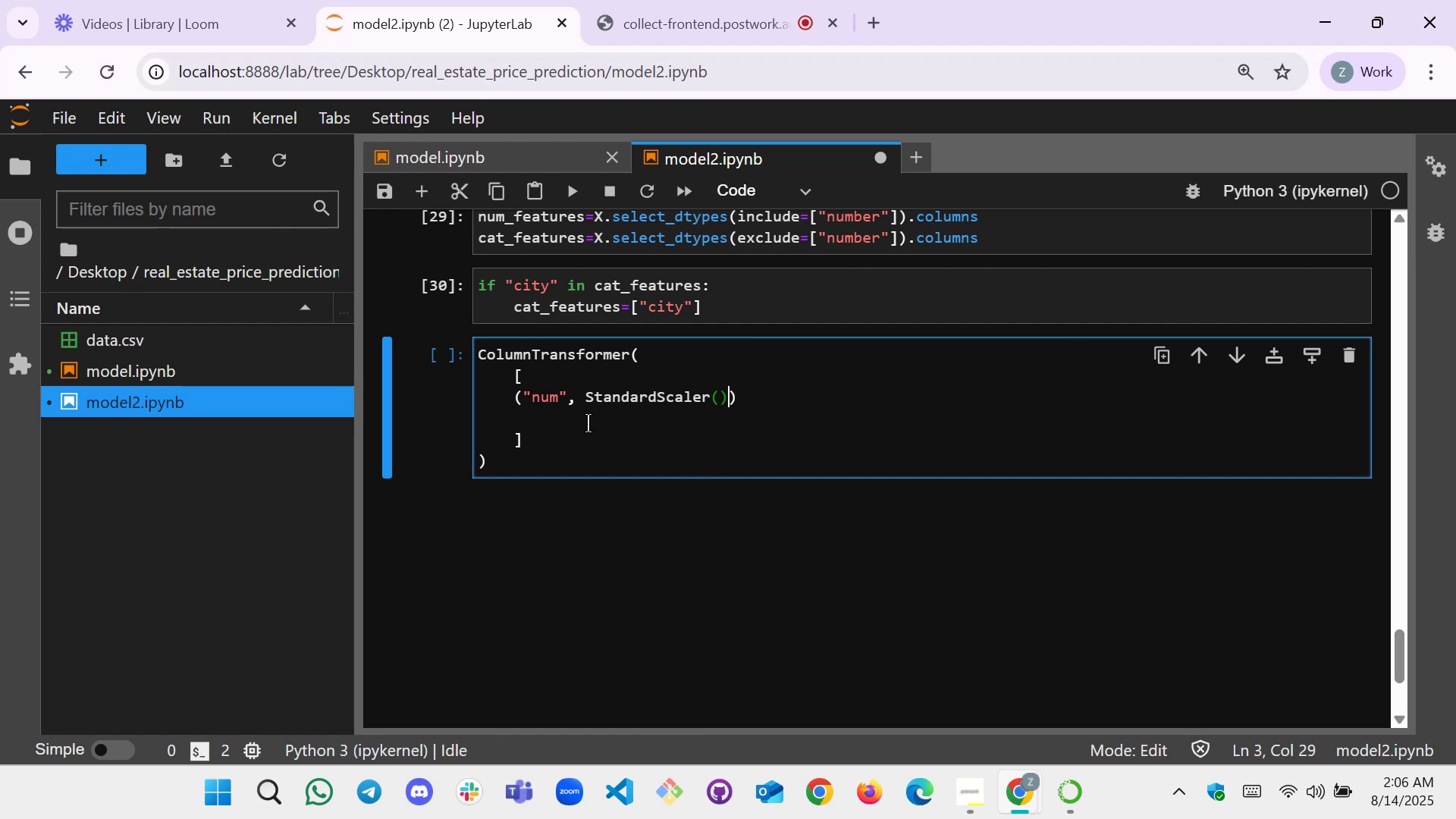 
key(ArrowRight)
 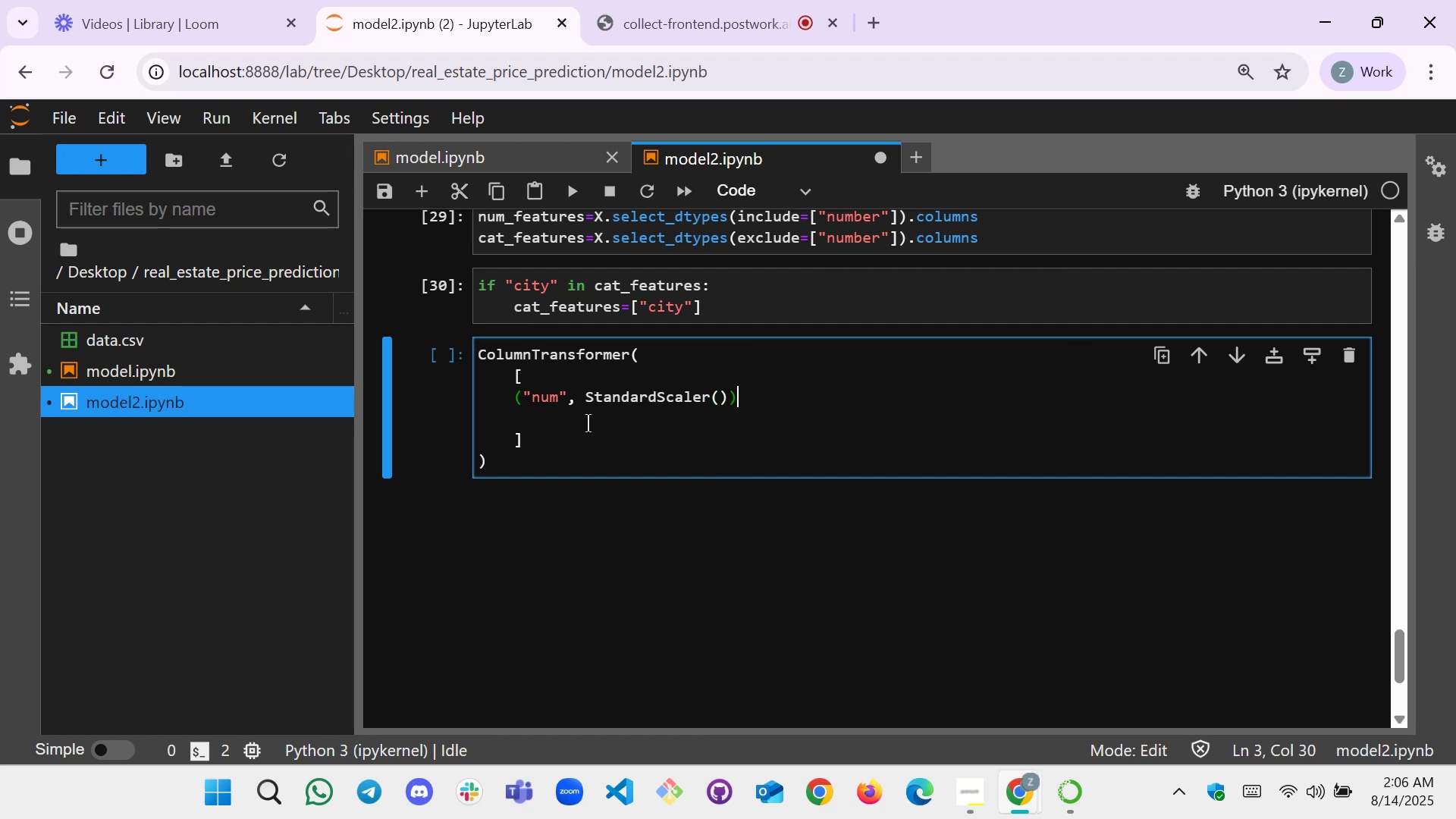 
key(ArrowLeft)
 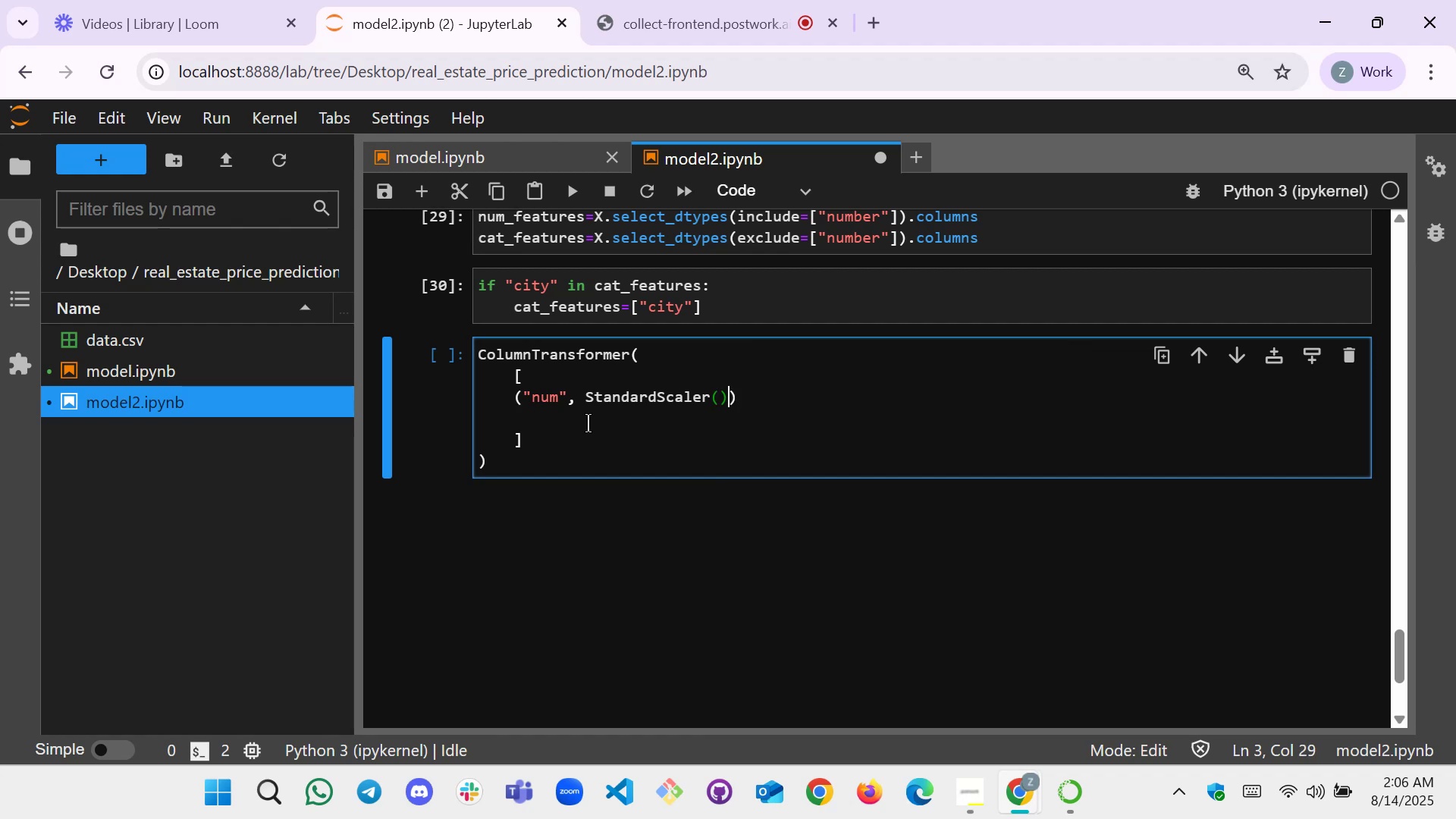 
type(,num_features)
 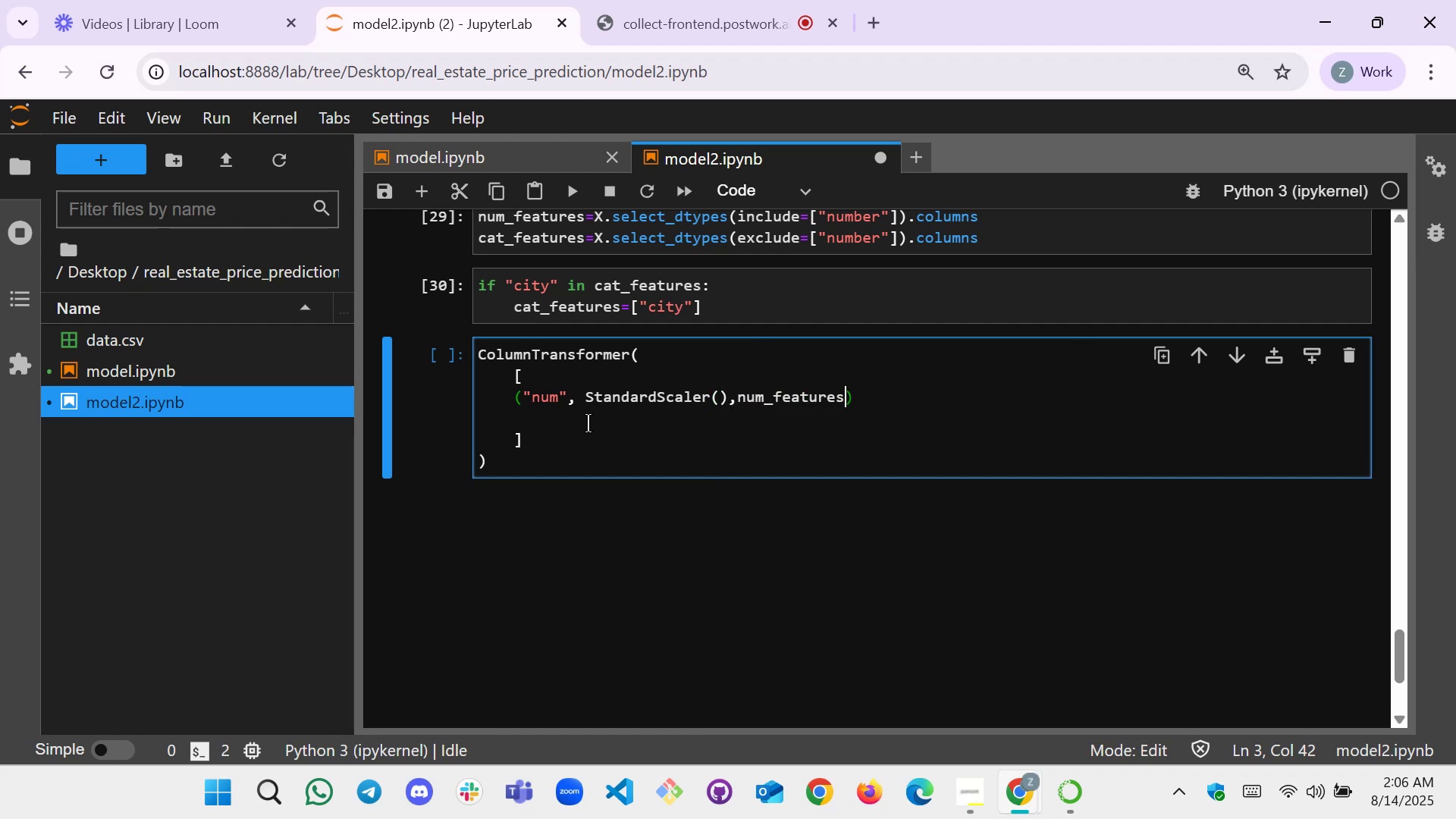 
key(ArrowDown)
 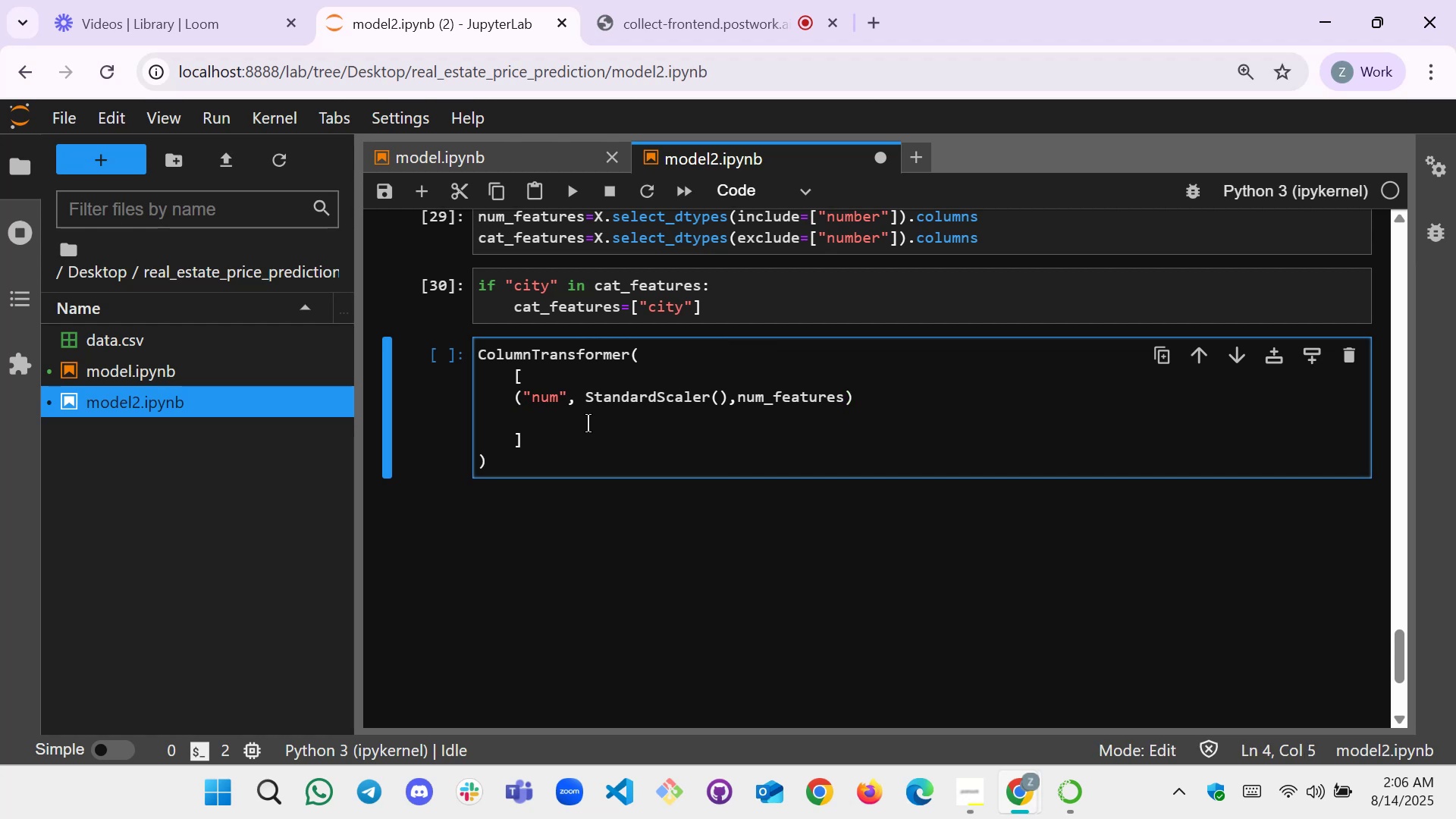 
key(Shift+9)
 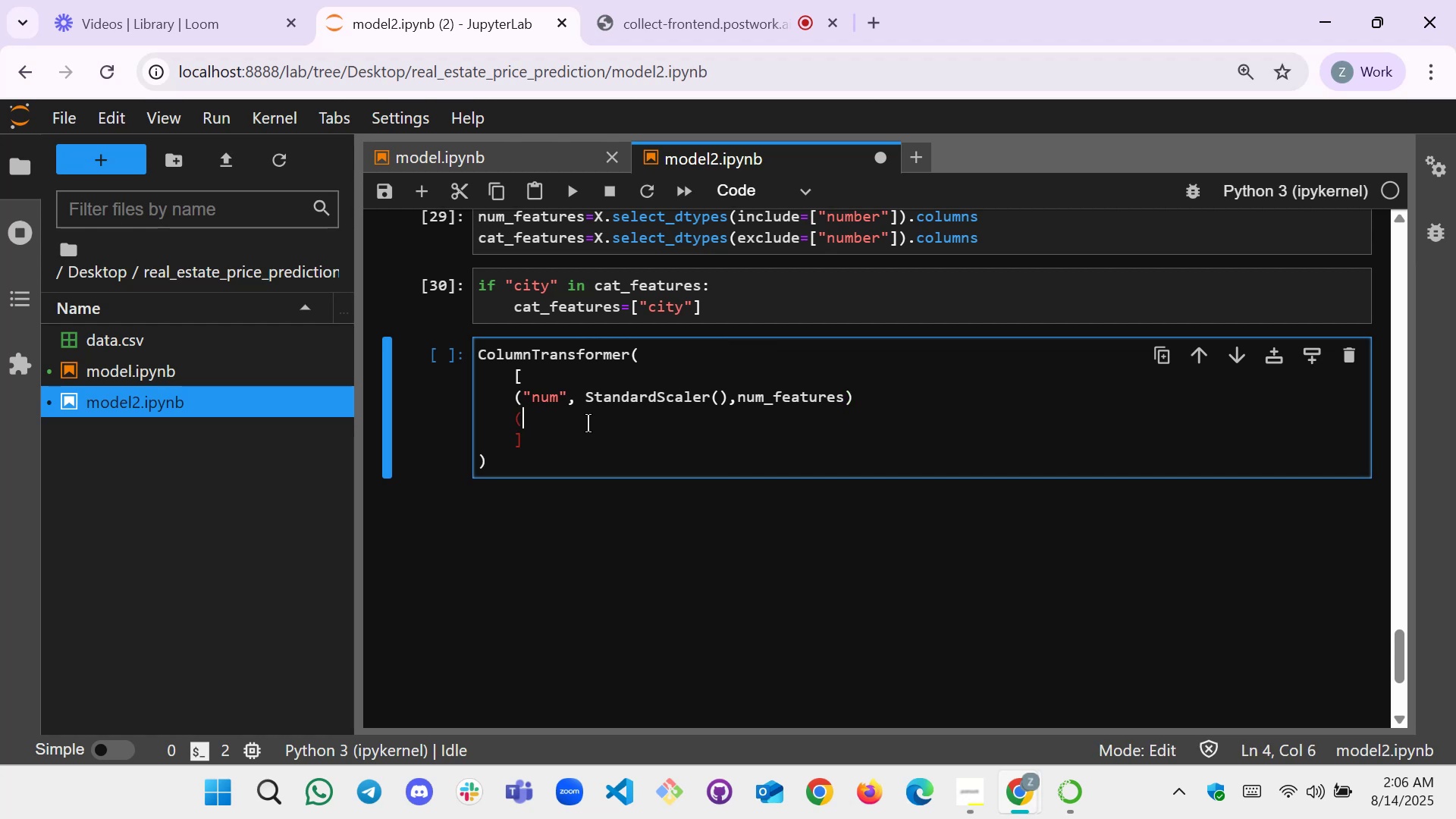 
key(Backspace)
 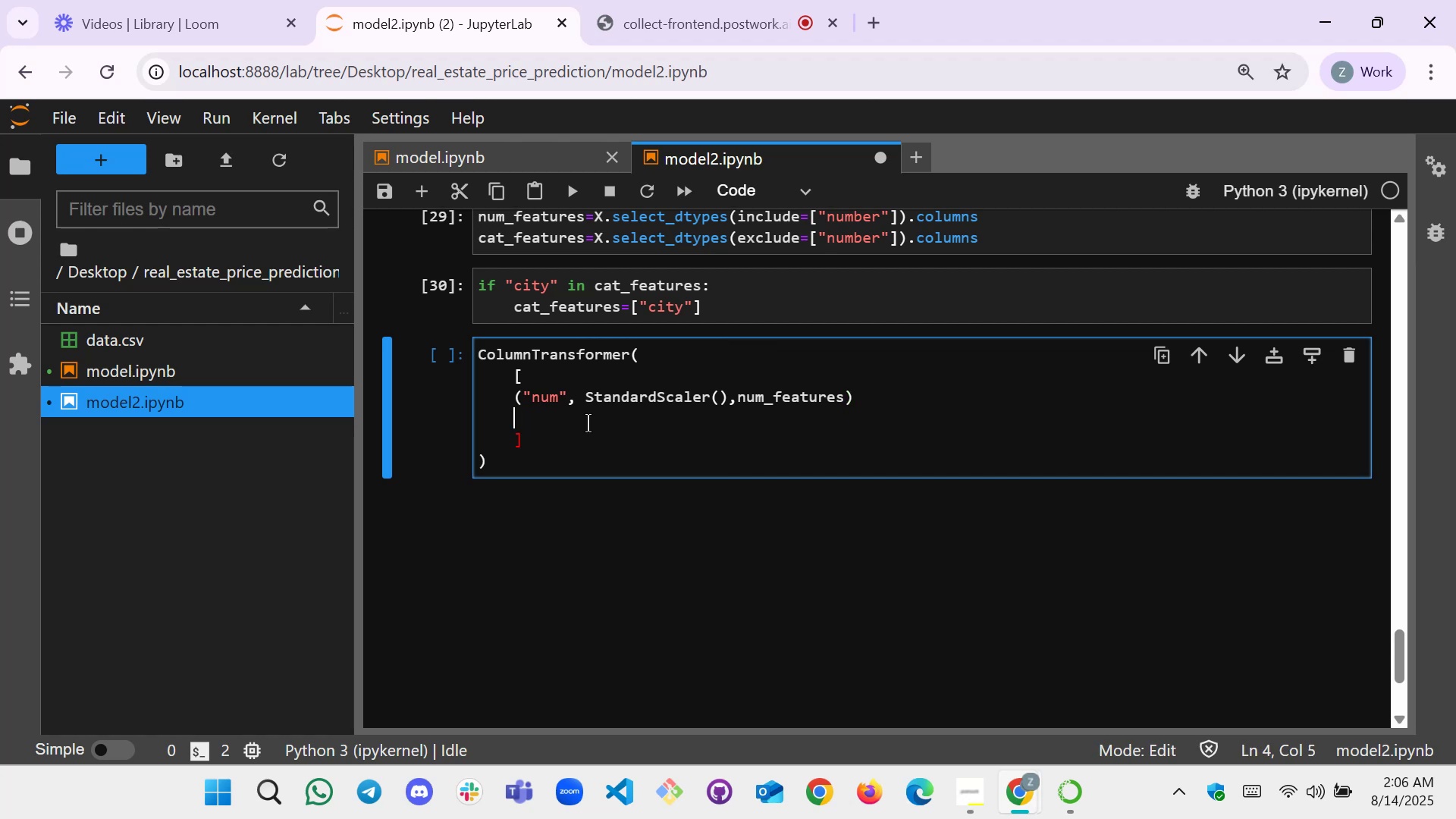 
key(Backspace)
 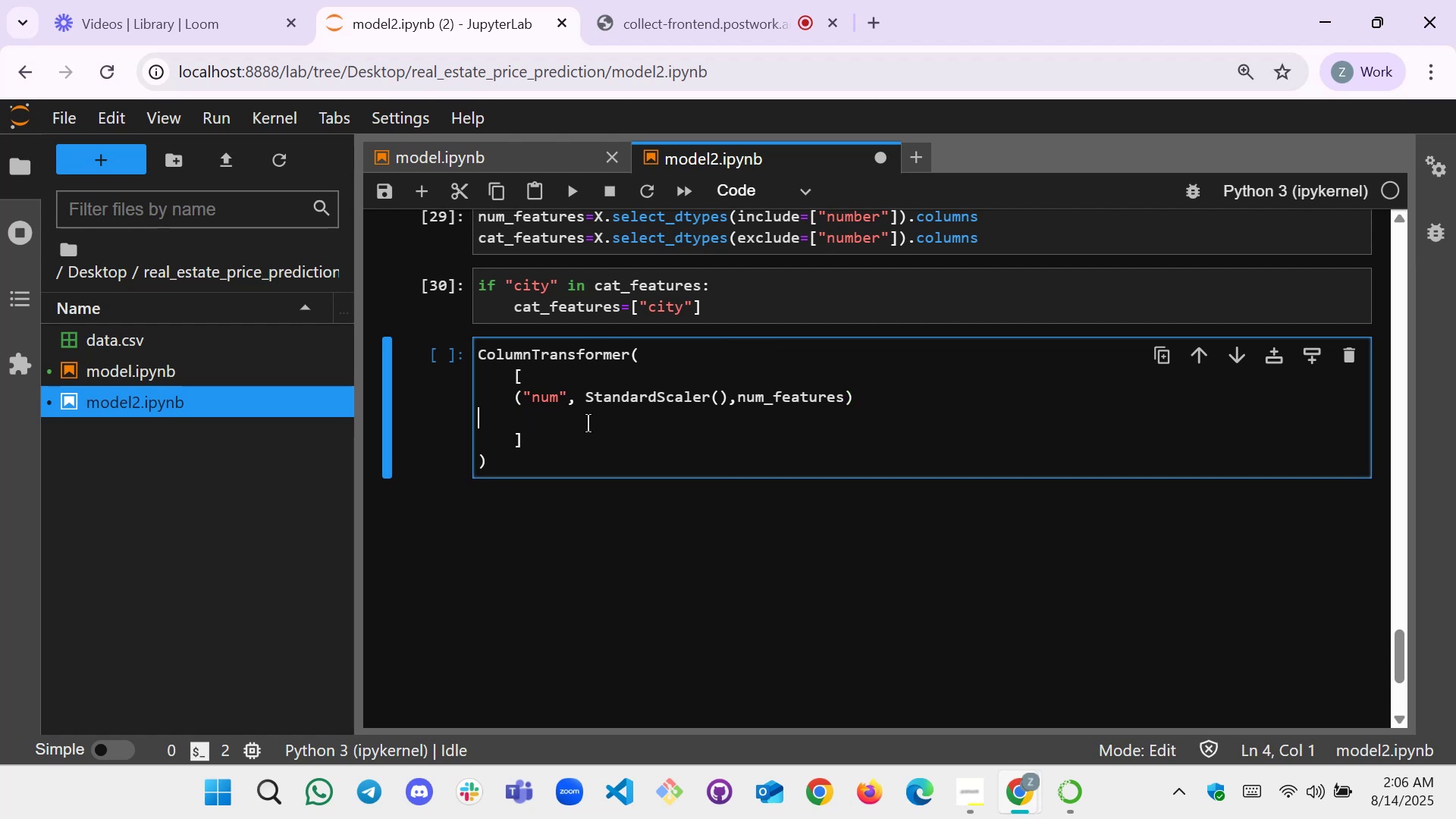 
key(Backspace)
 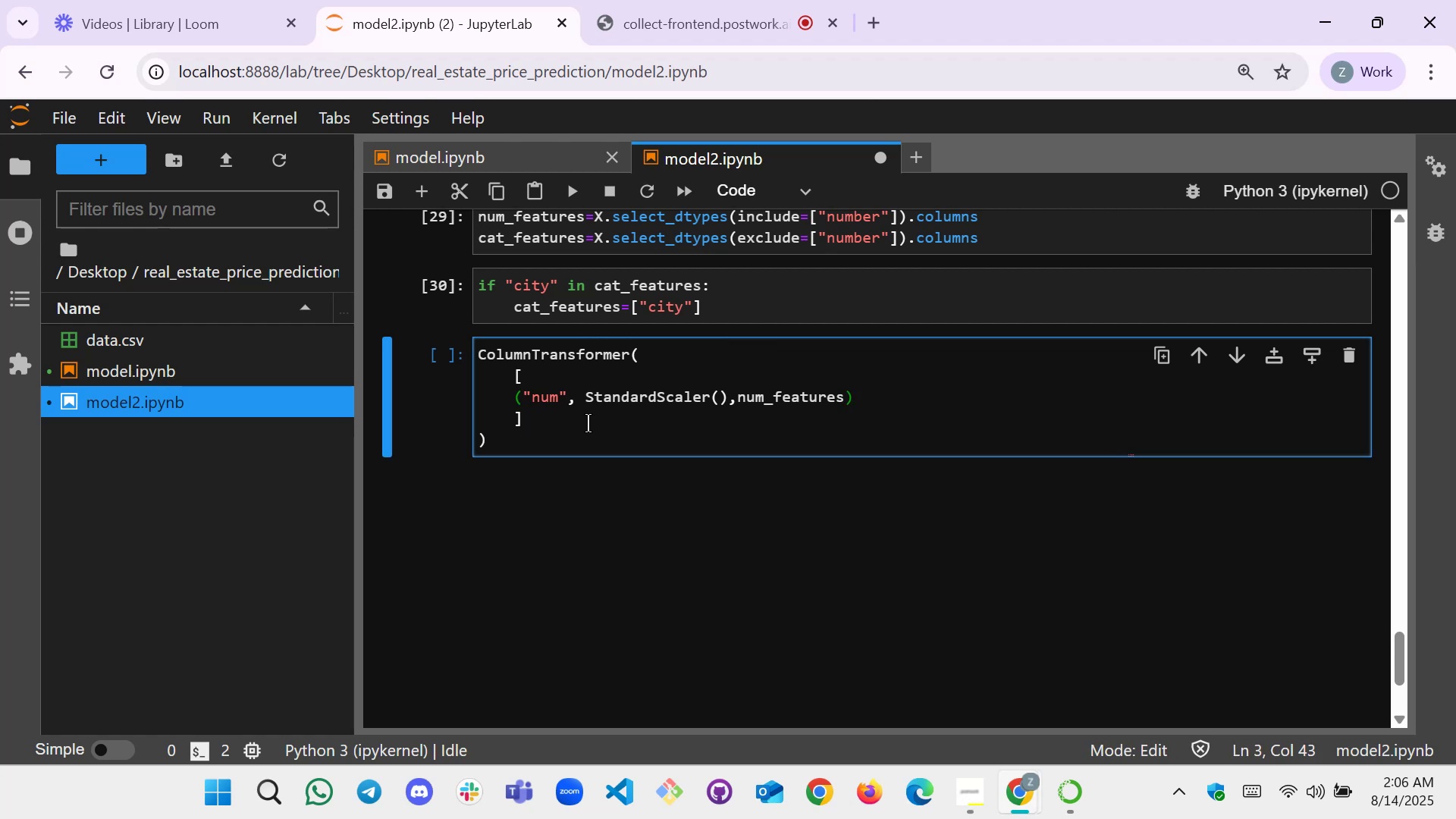 
key(Comma)
 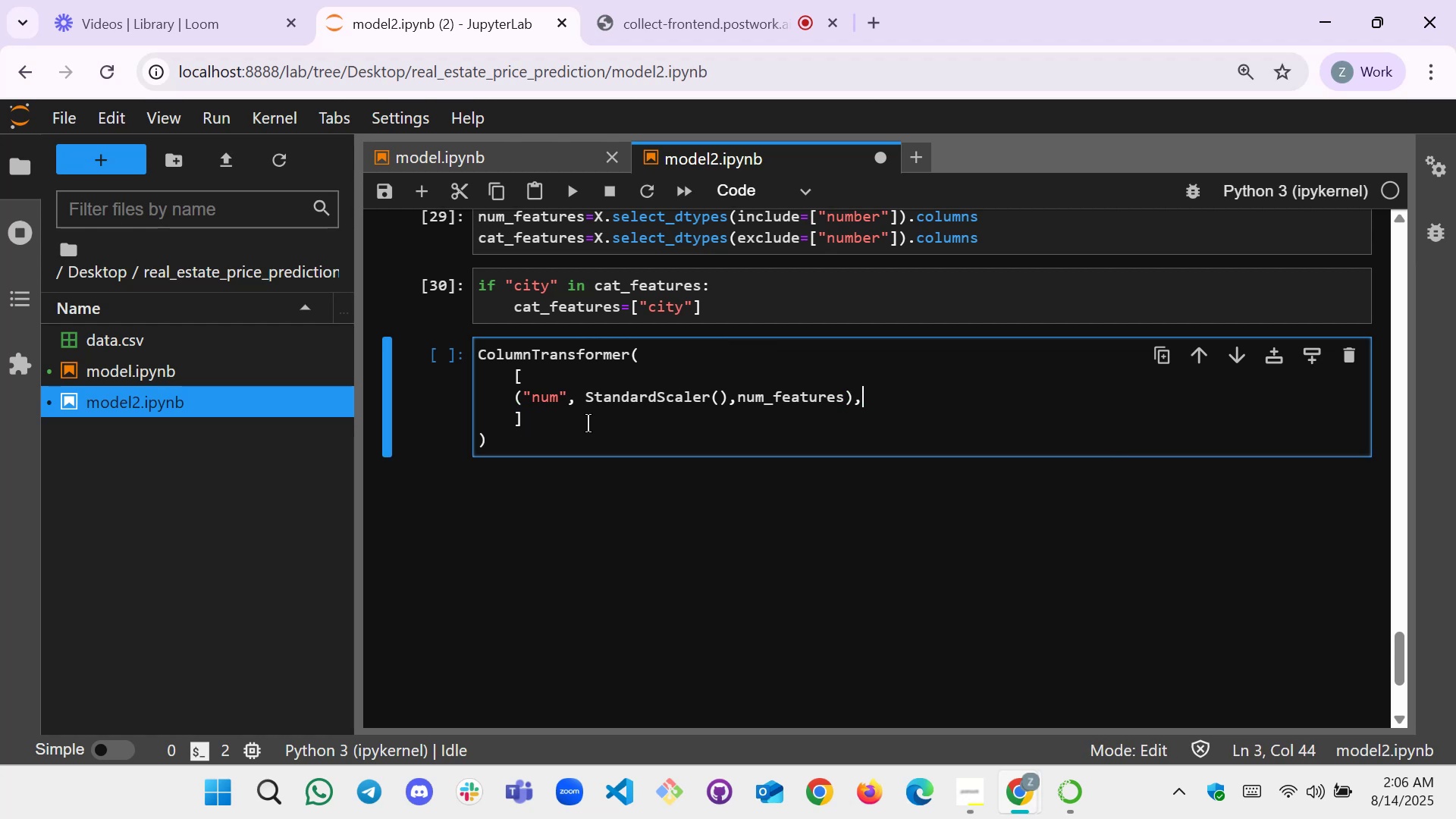 
key(Enter)
 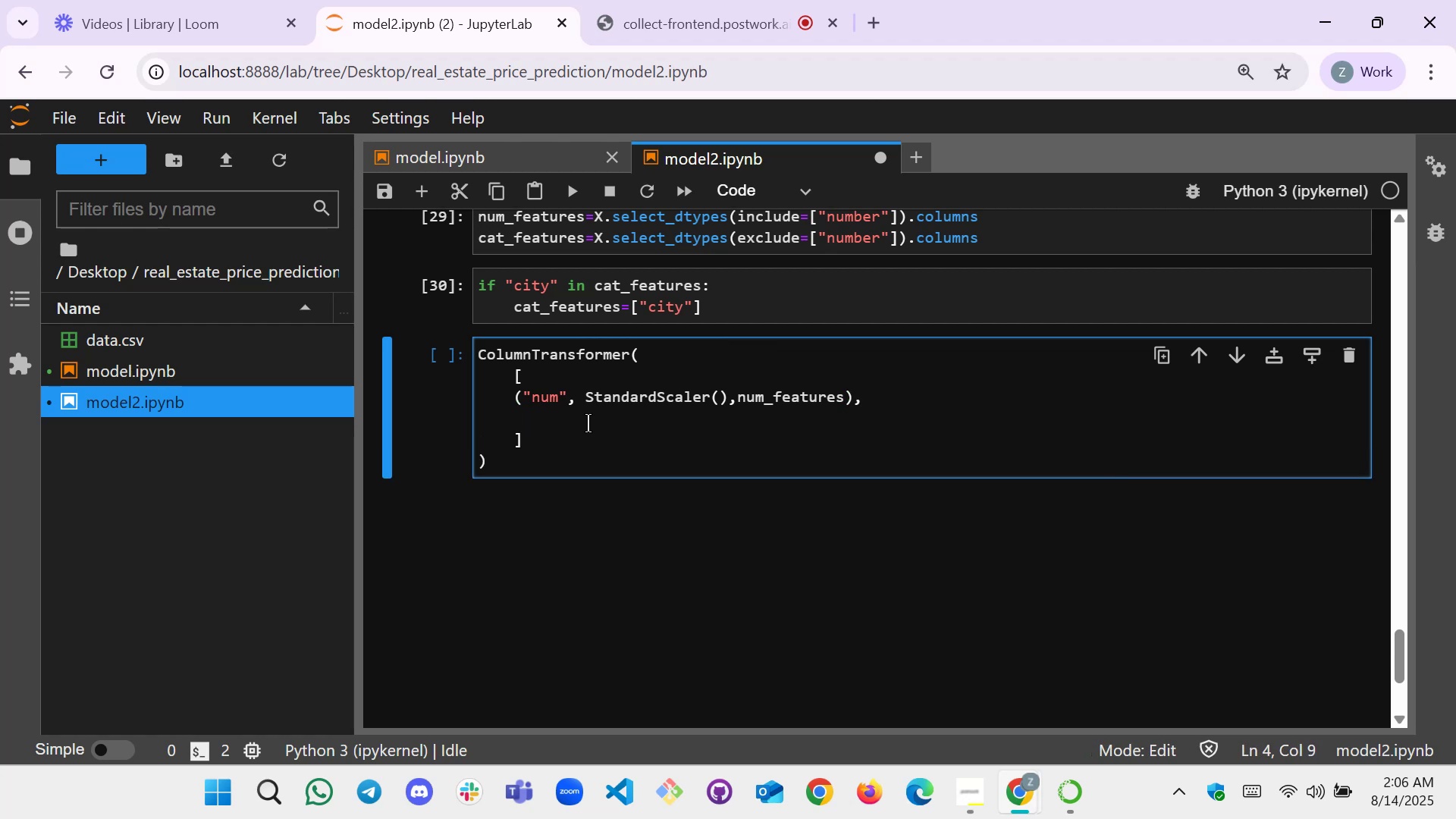 
key(Backspace)
type(())
 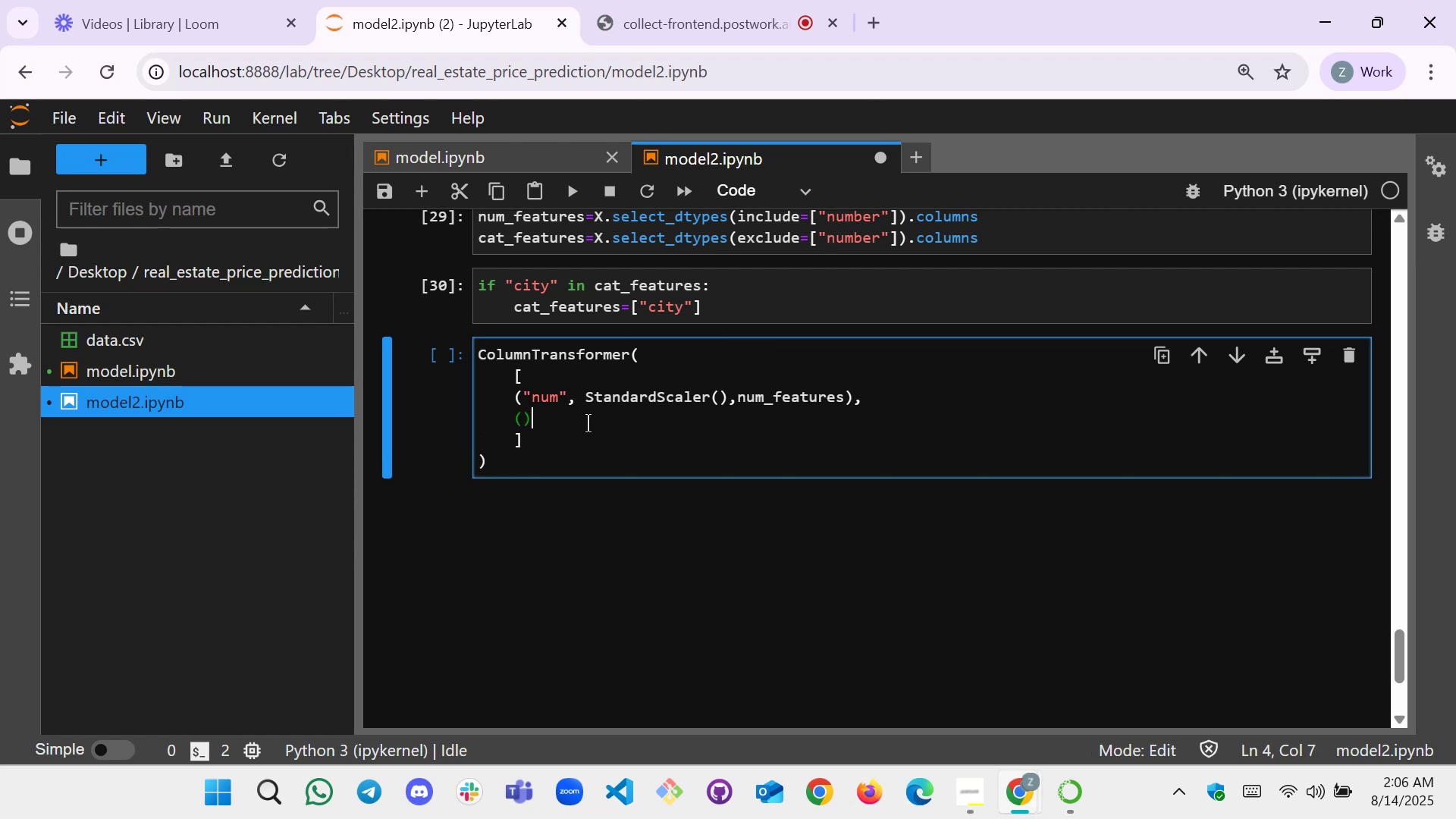 
key(ArrowLeft)
 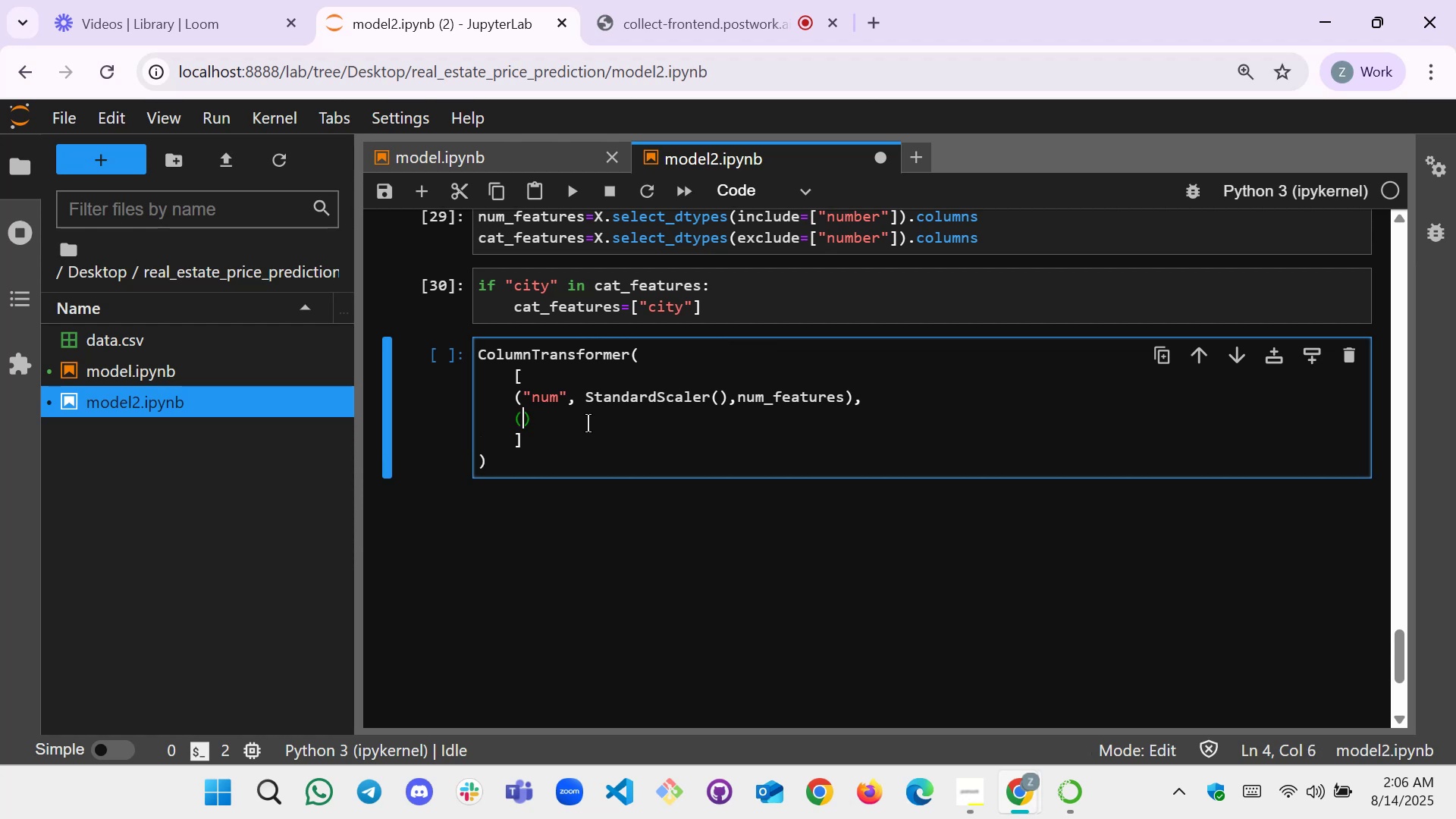 
type("cat:)
key(Backspace)
type(",o)
key(Backspace)
type(O)
key(Tab)
 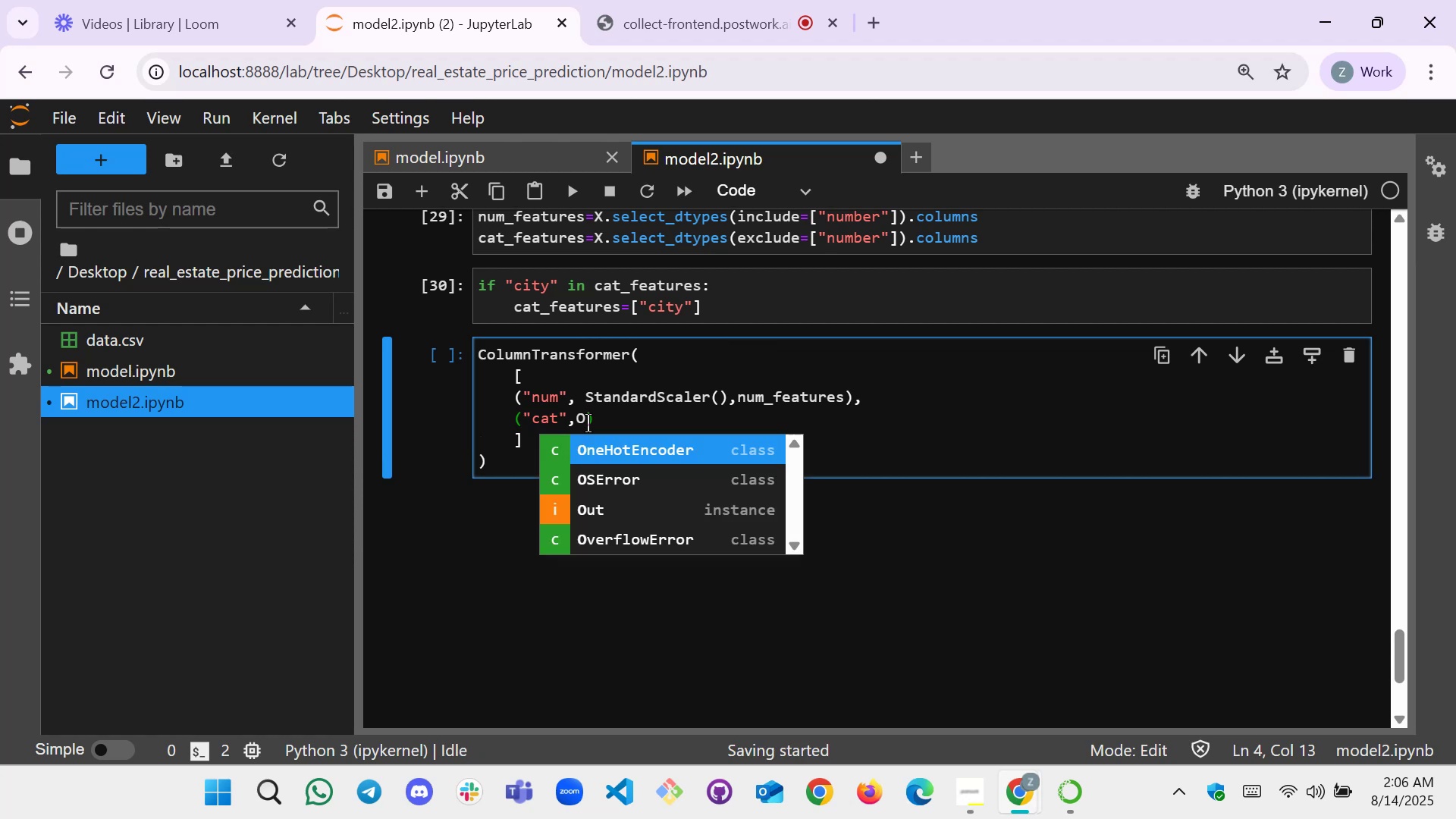 
key(Enter)
 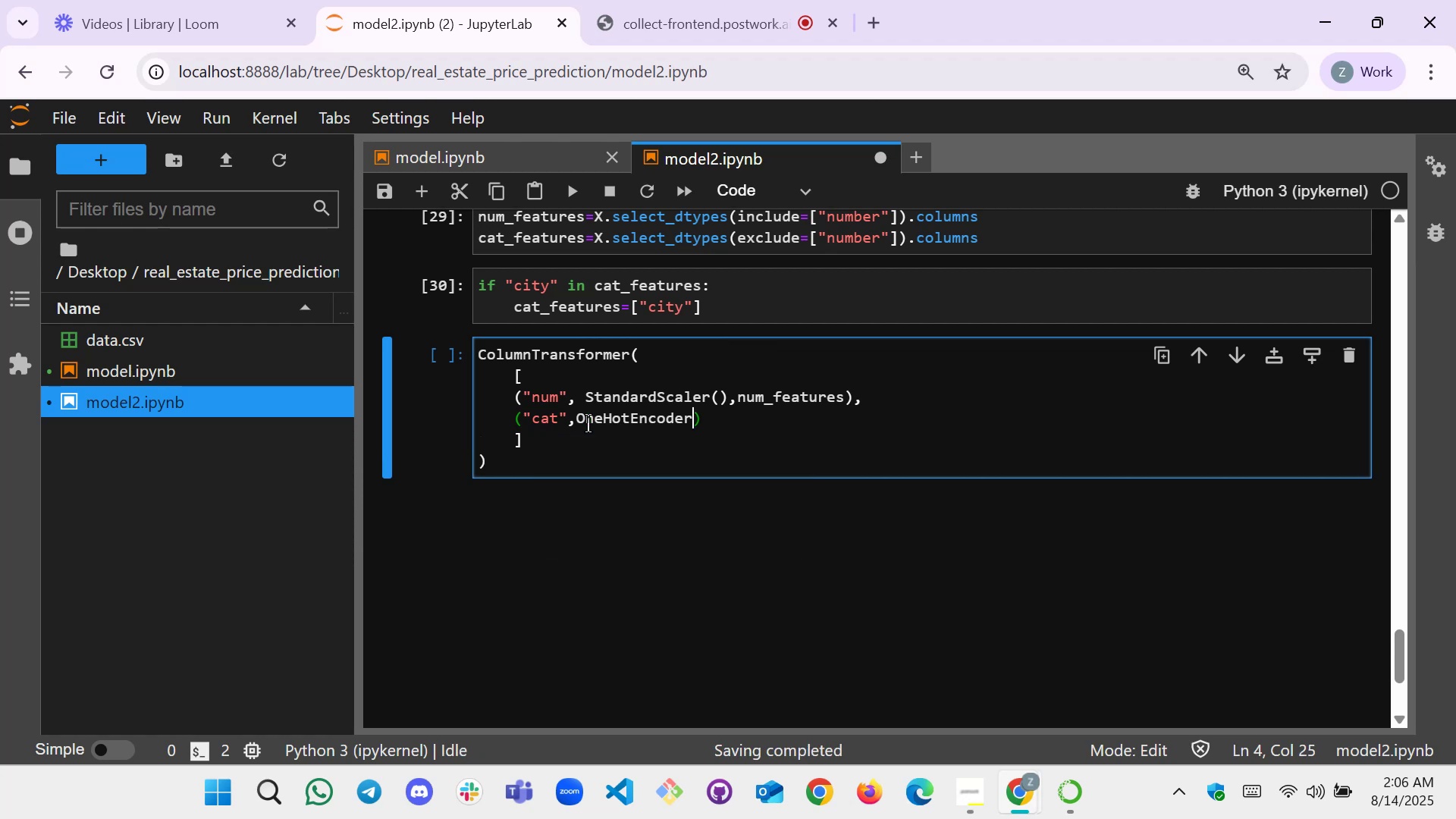 
key(Shift+9)
 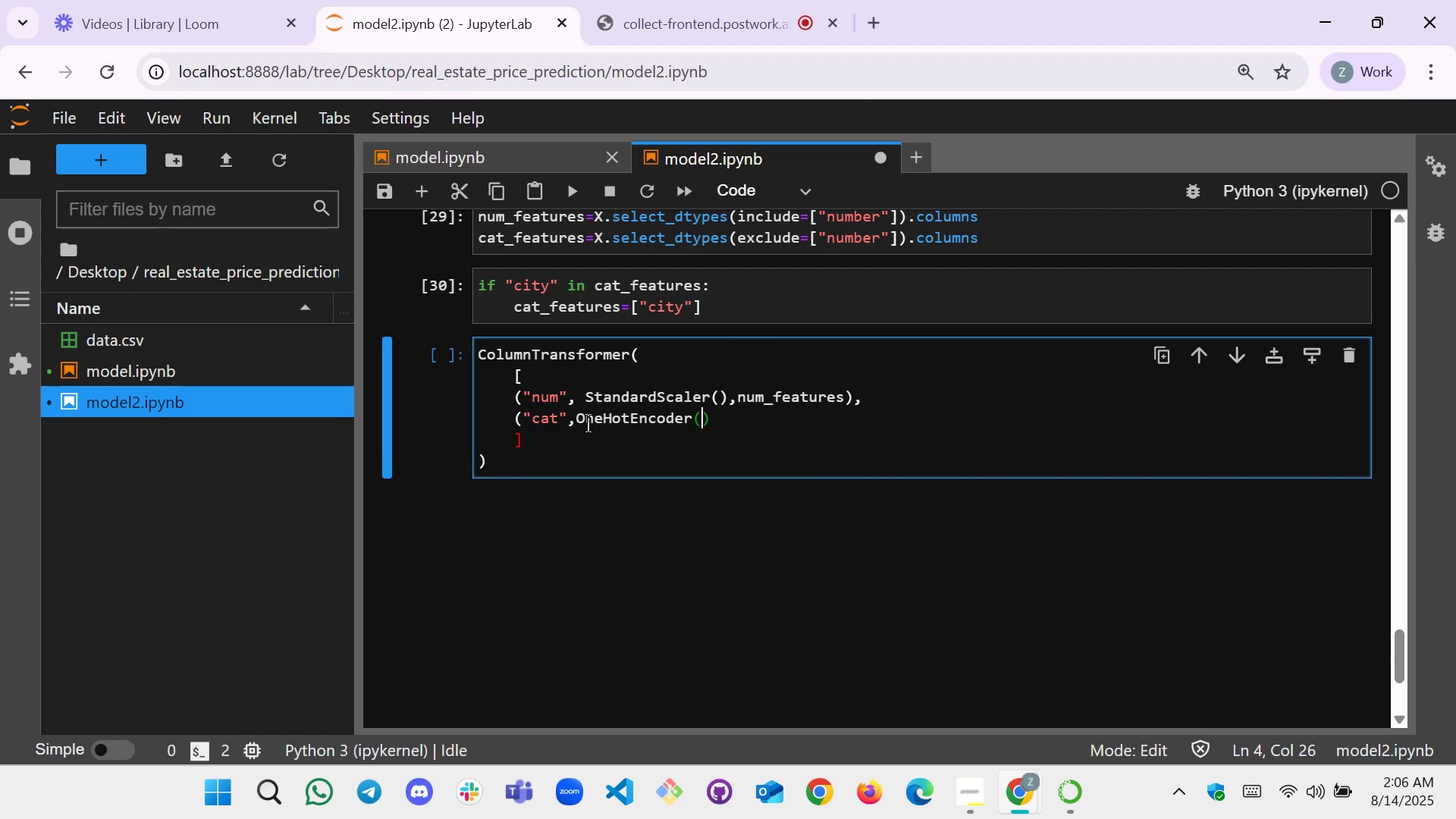 
type(handle_unknown="if)
key(Backspace)
type(gnore"))
 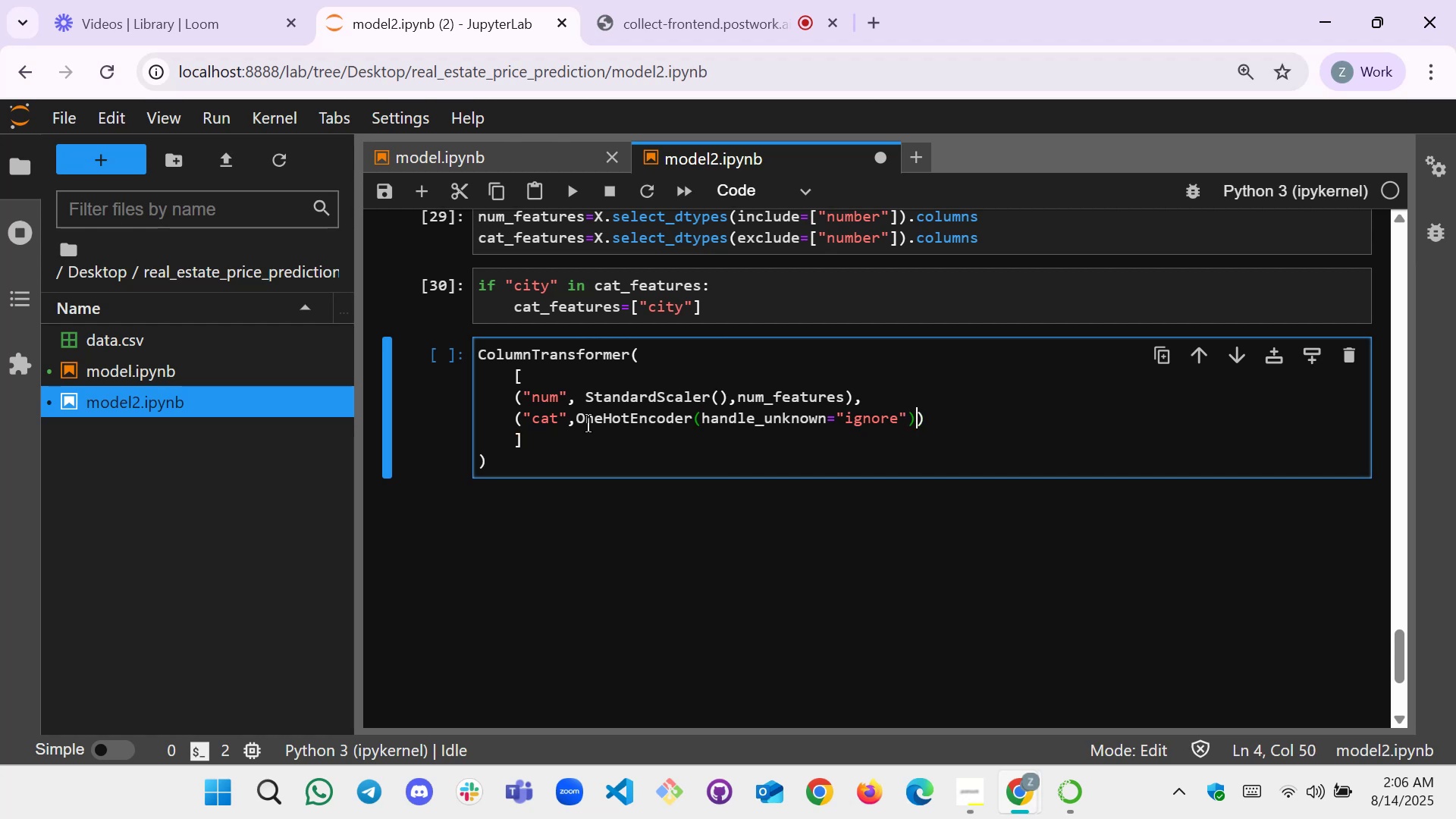 
type(,cate)
key(Backspace)
key(Tab)
 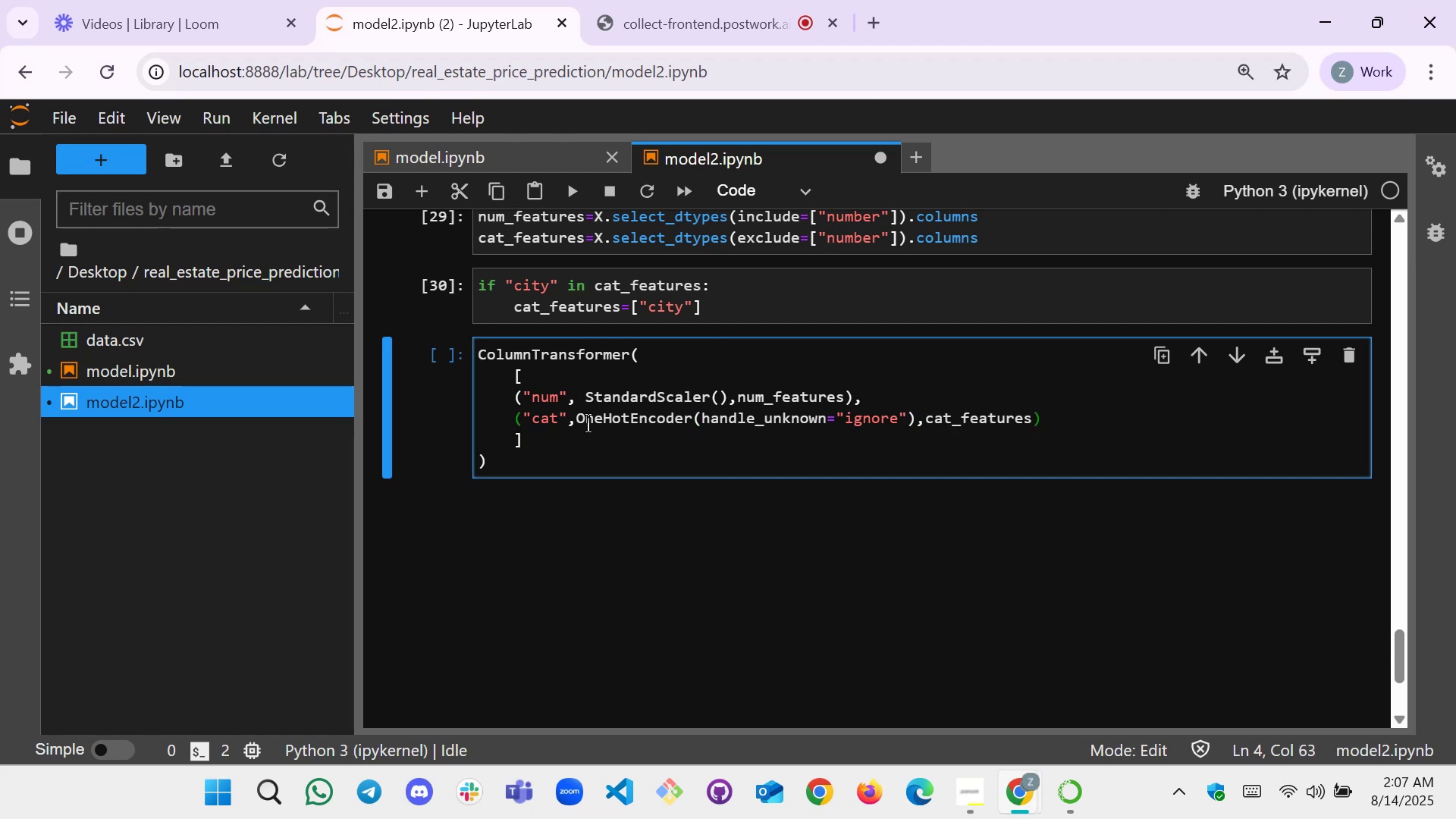 
key(ArrowRight)
 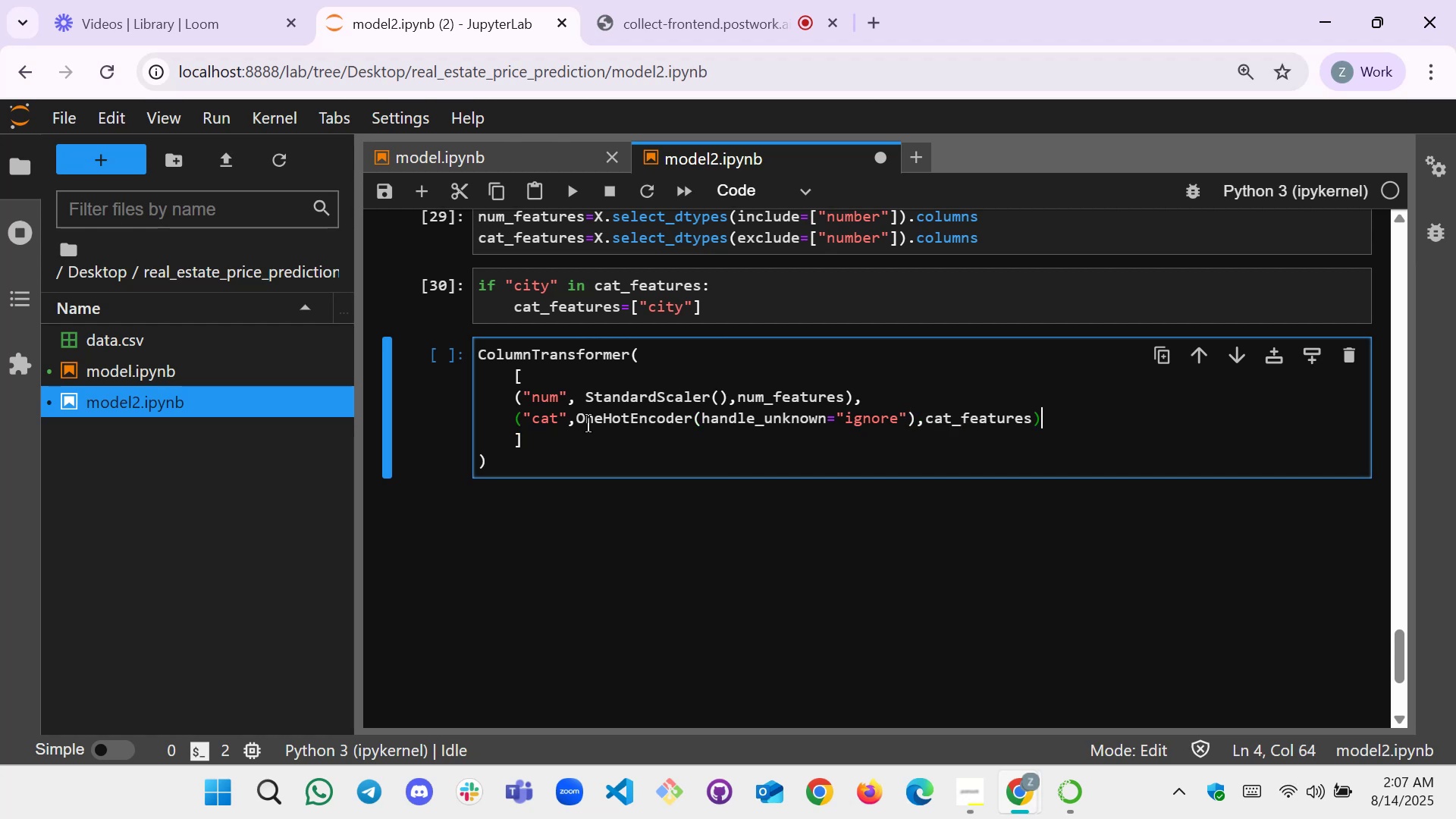 
key(ArrowDown)
 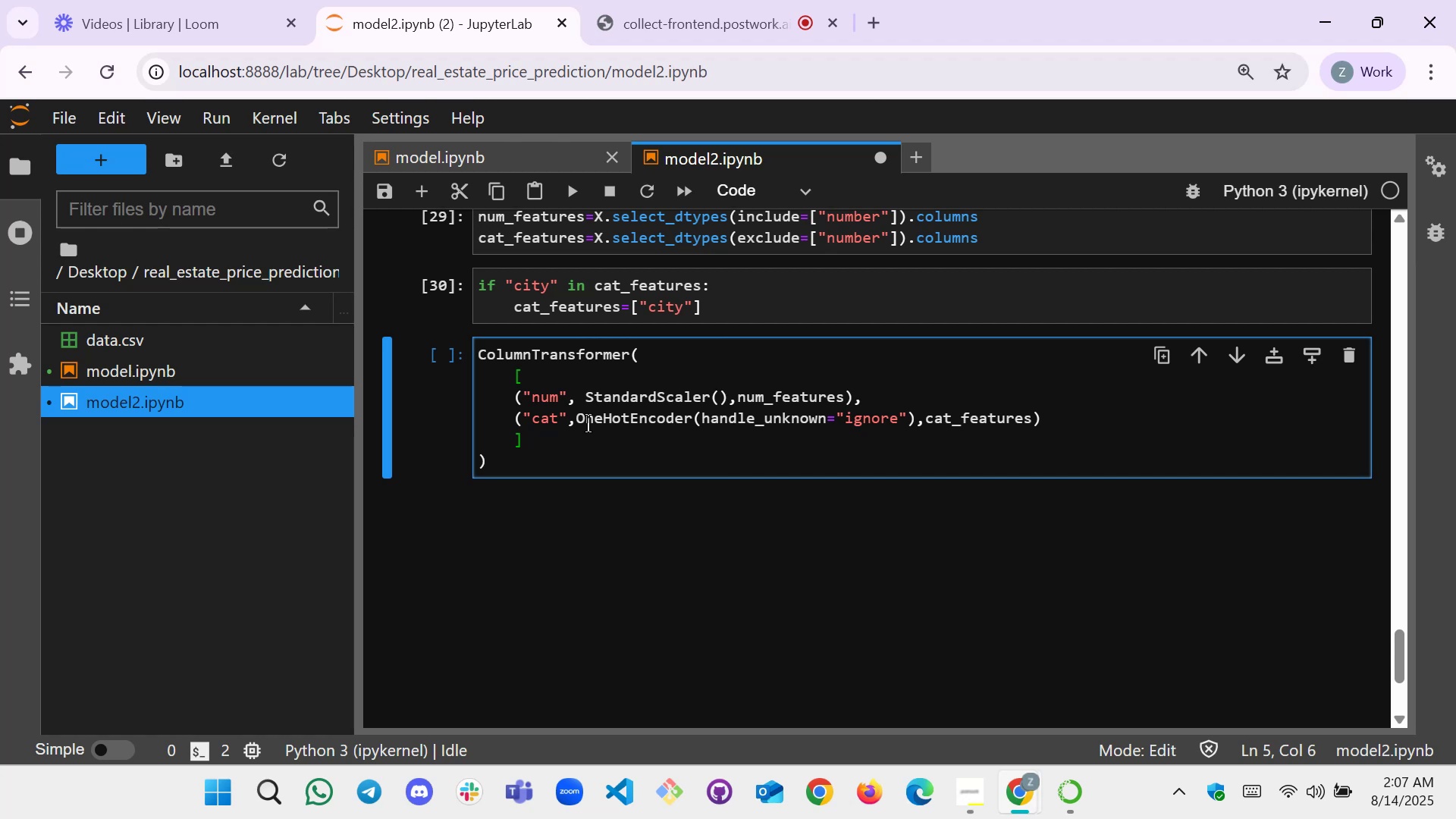 
wait(5.03)
 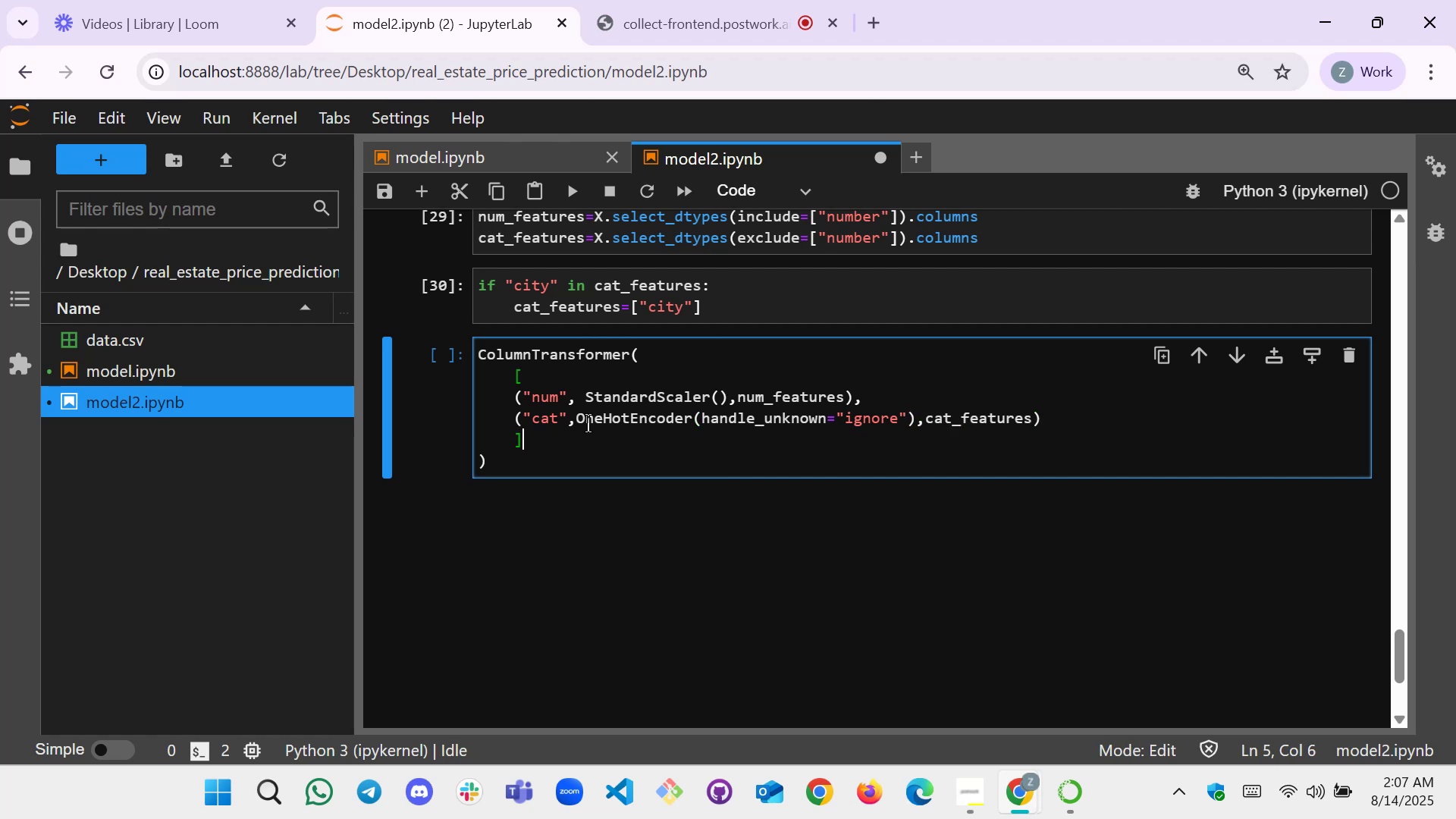 
key(ArrowLeft)
 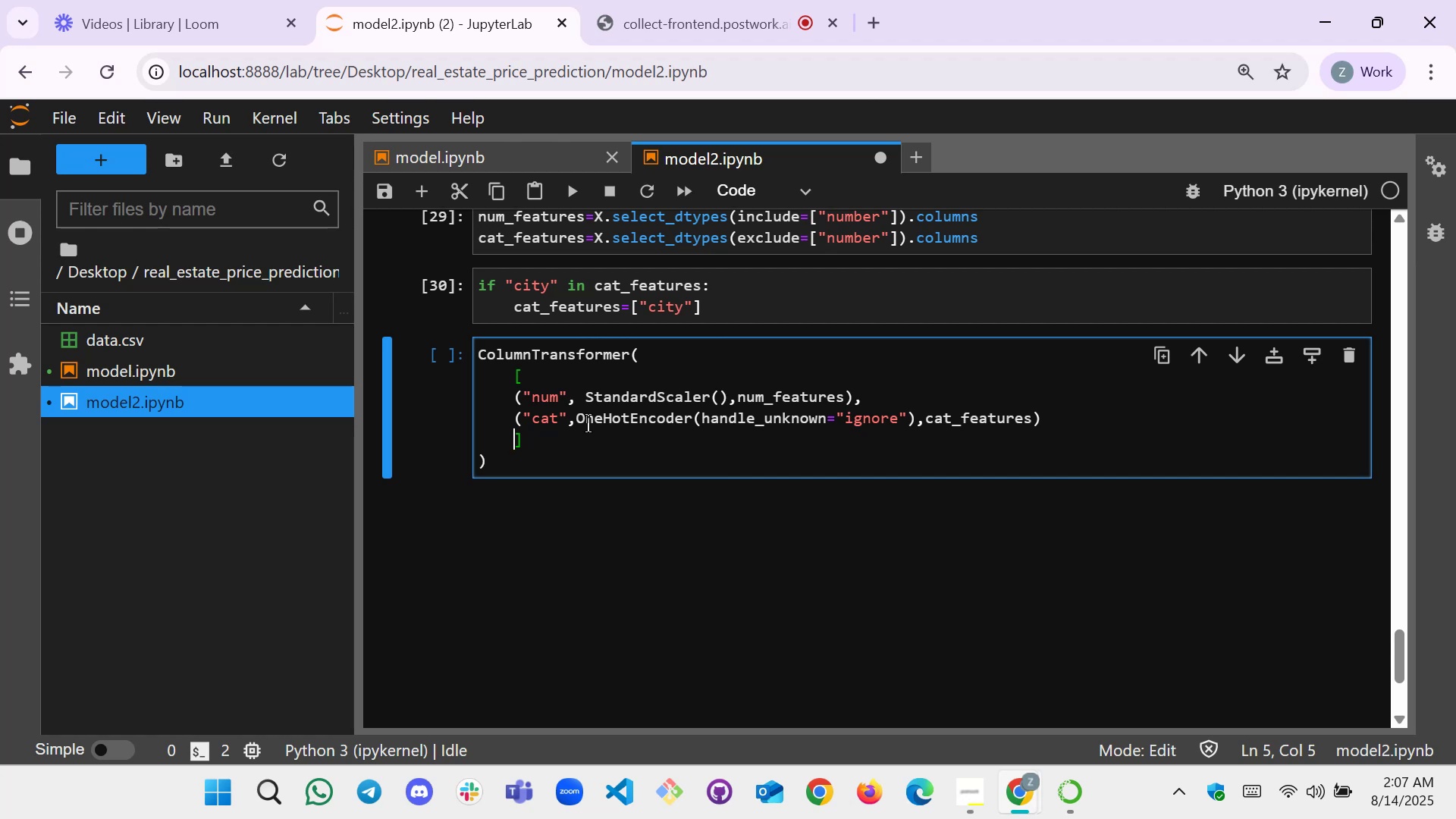 
hold_key(key=ArrowUp, duration=0.39)
 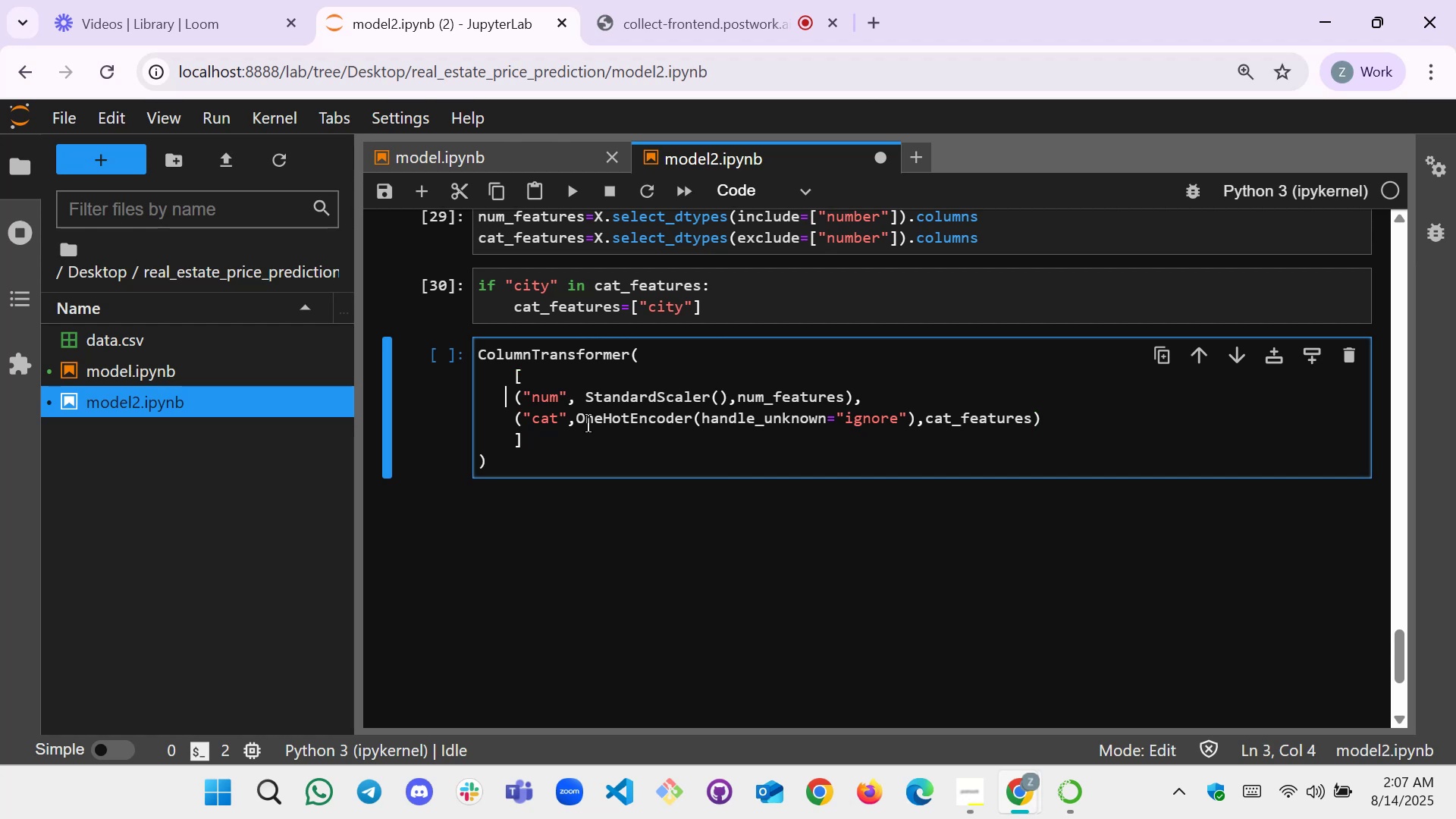 
key(ArrowLeft)
 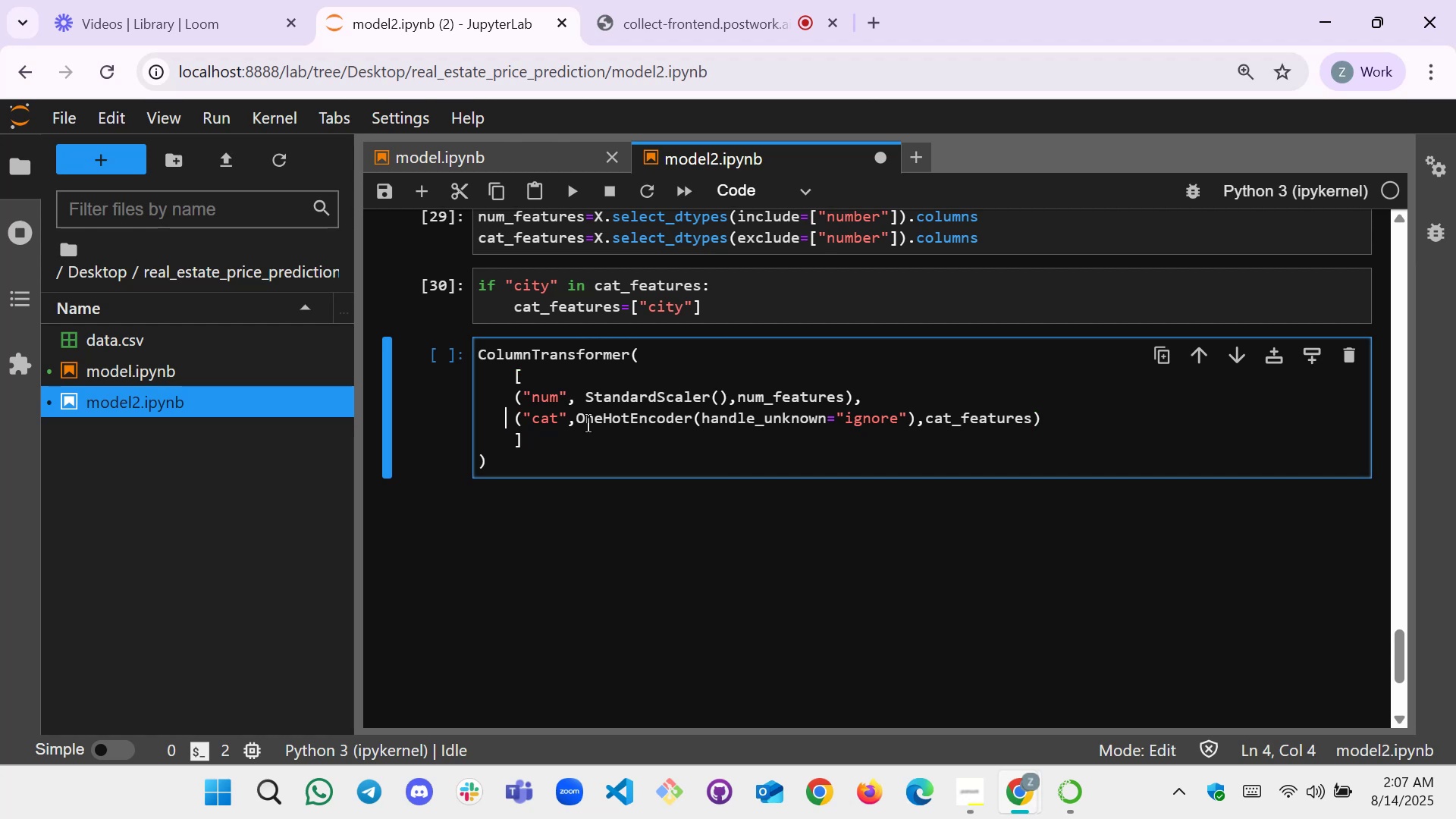 
key(ArrowUp)
 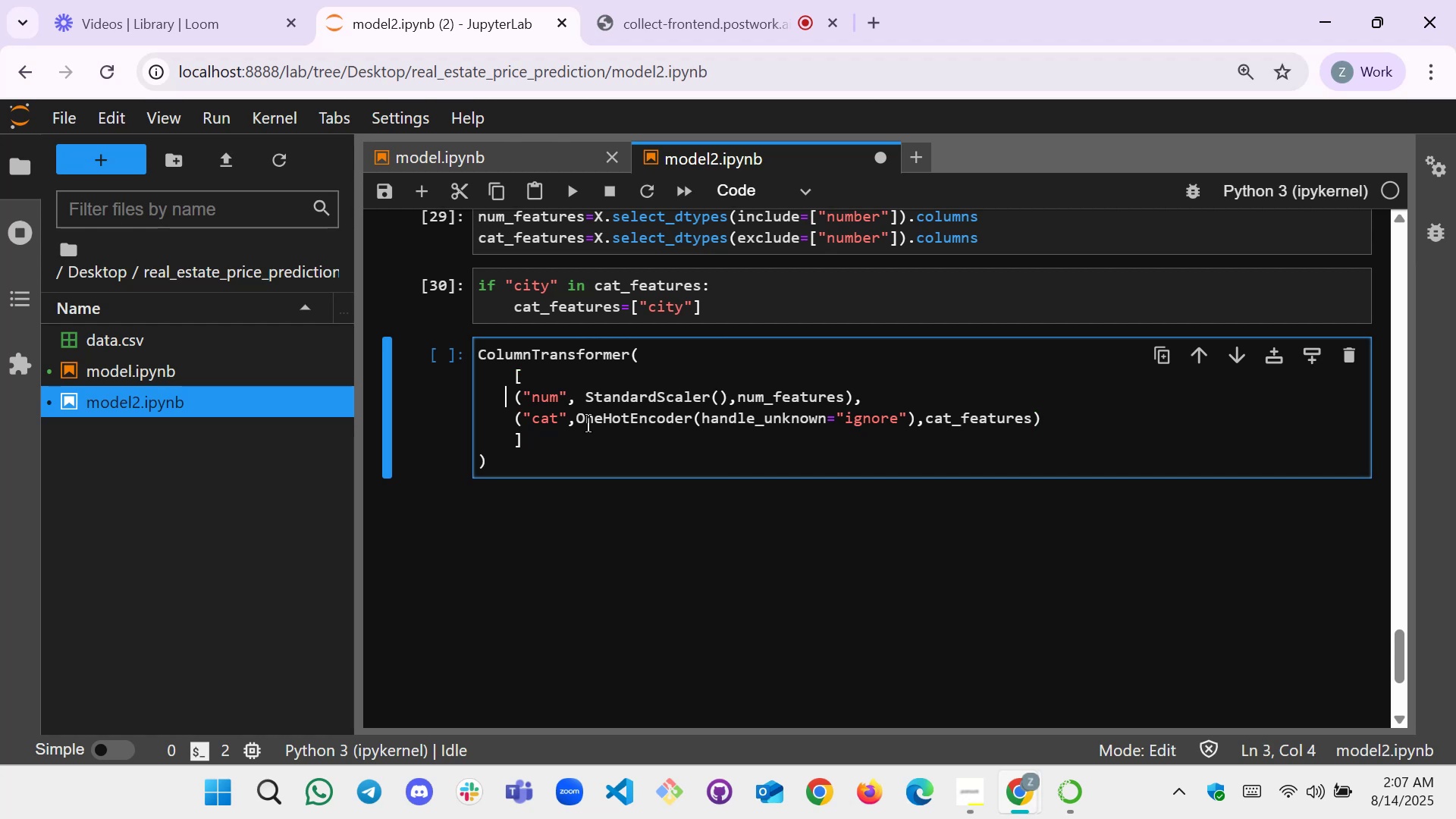 
key(ArrowUp)
 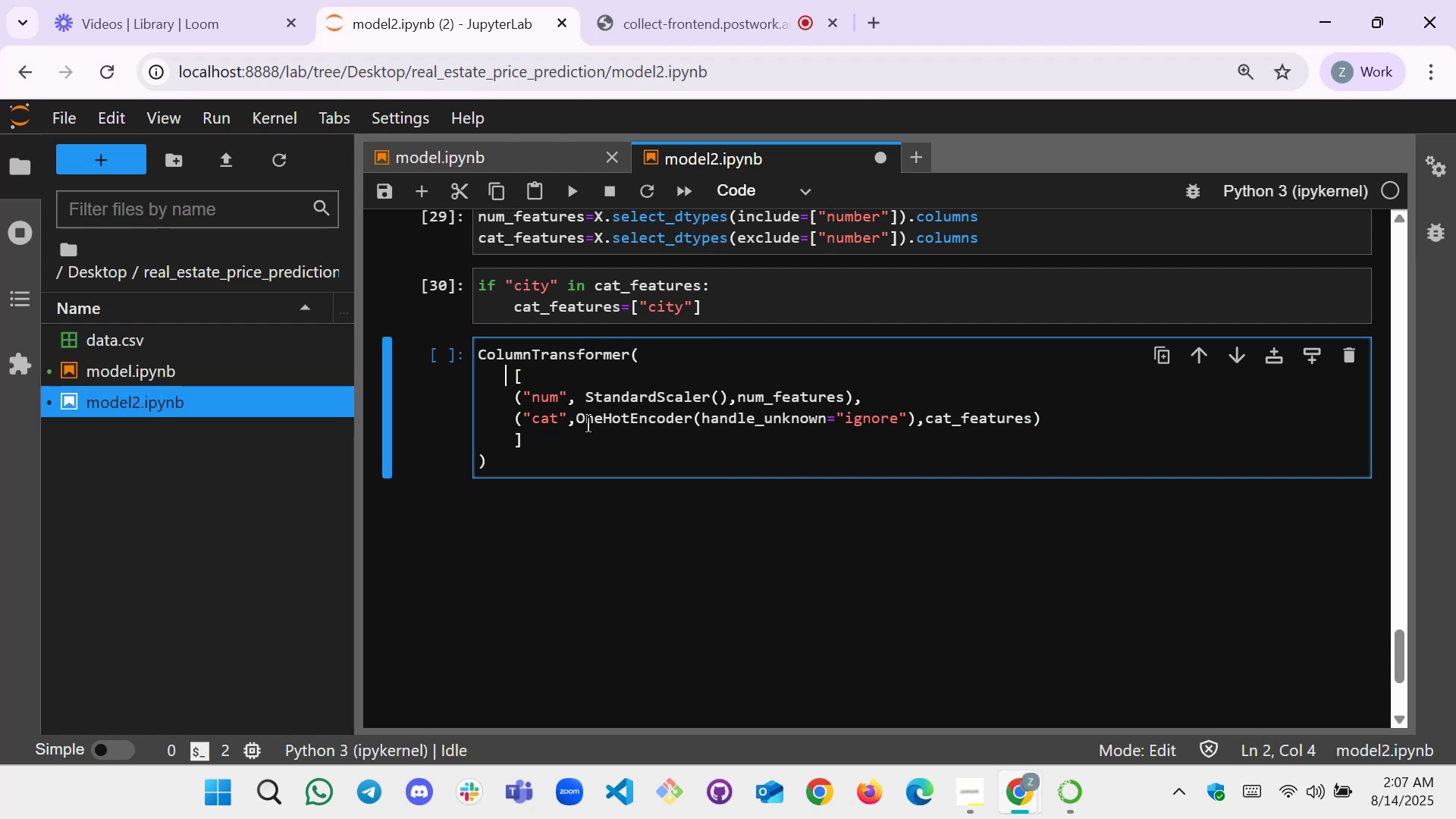 
key(ArrowUp)
 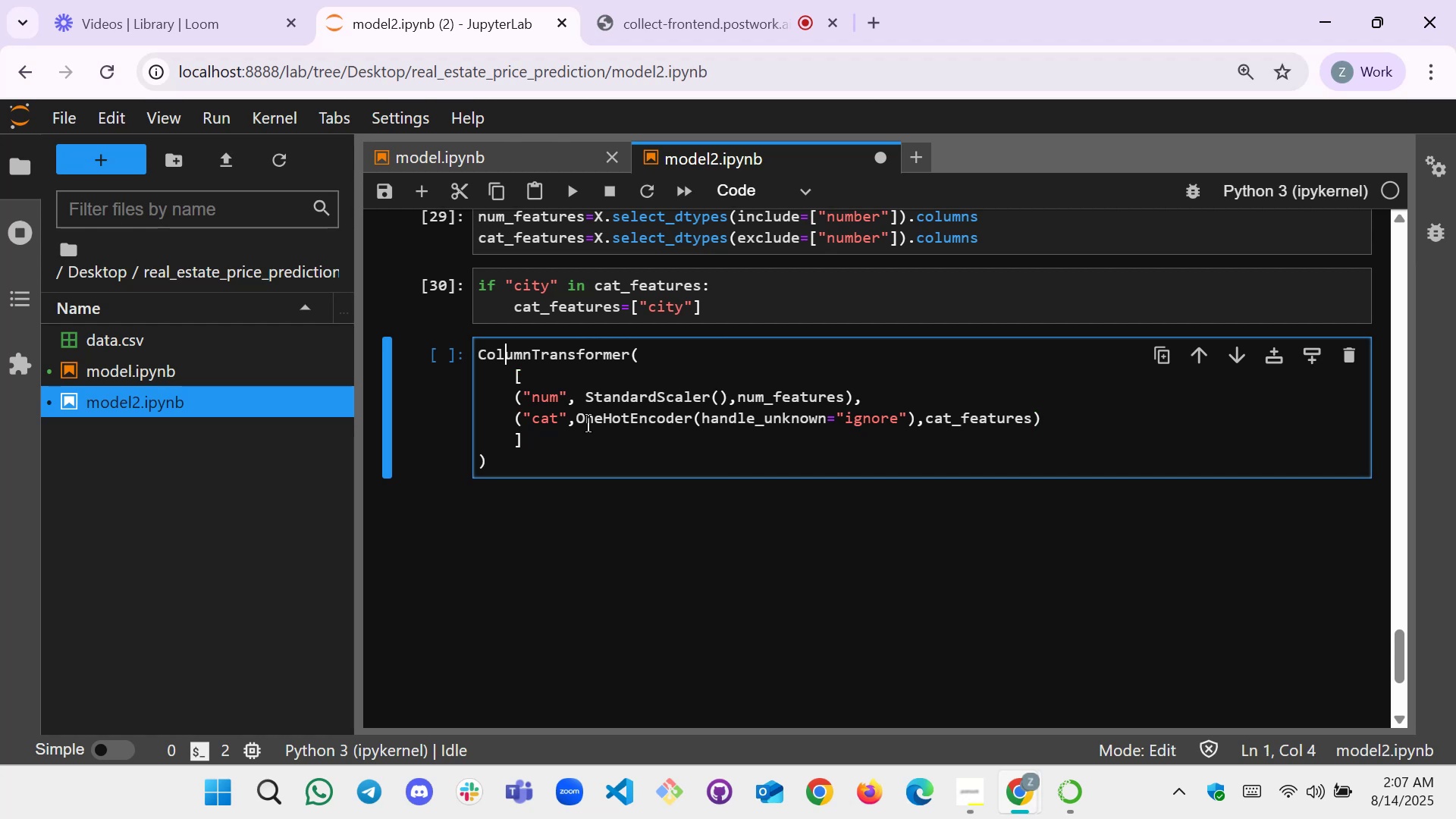 
key(ArrowUp)
 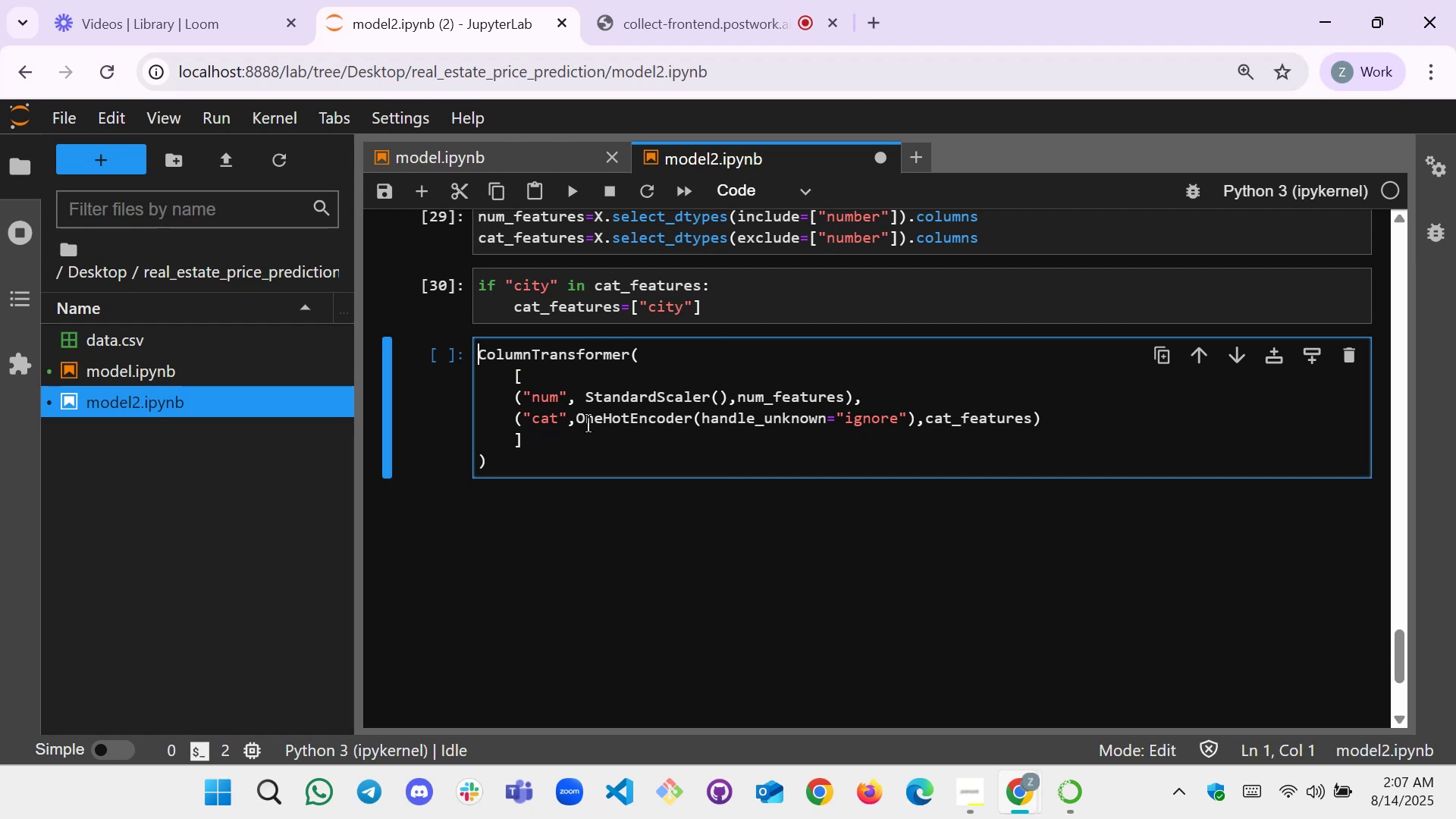 
key(ArrowLeft)
 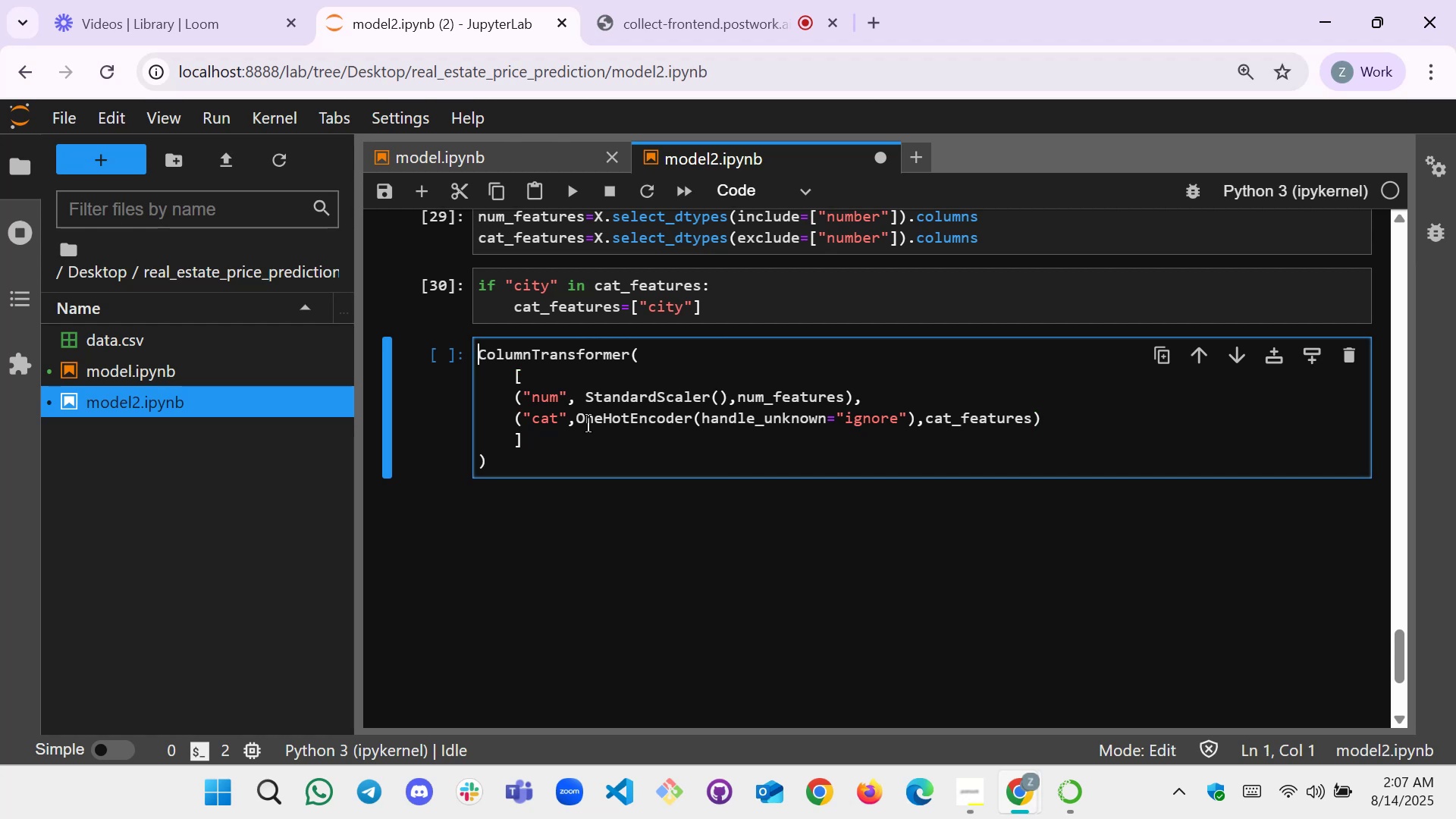 
type(preprocessor=)
 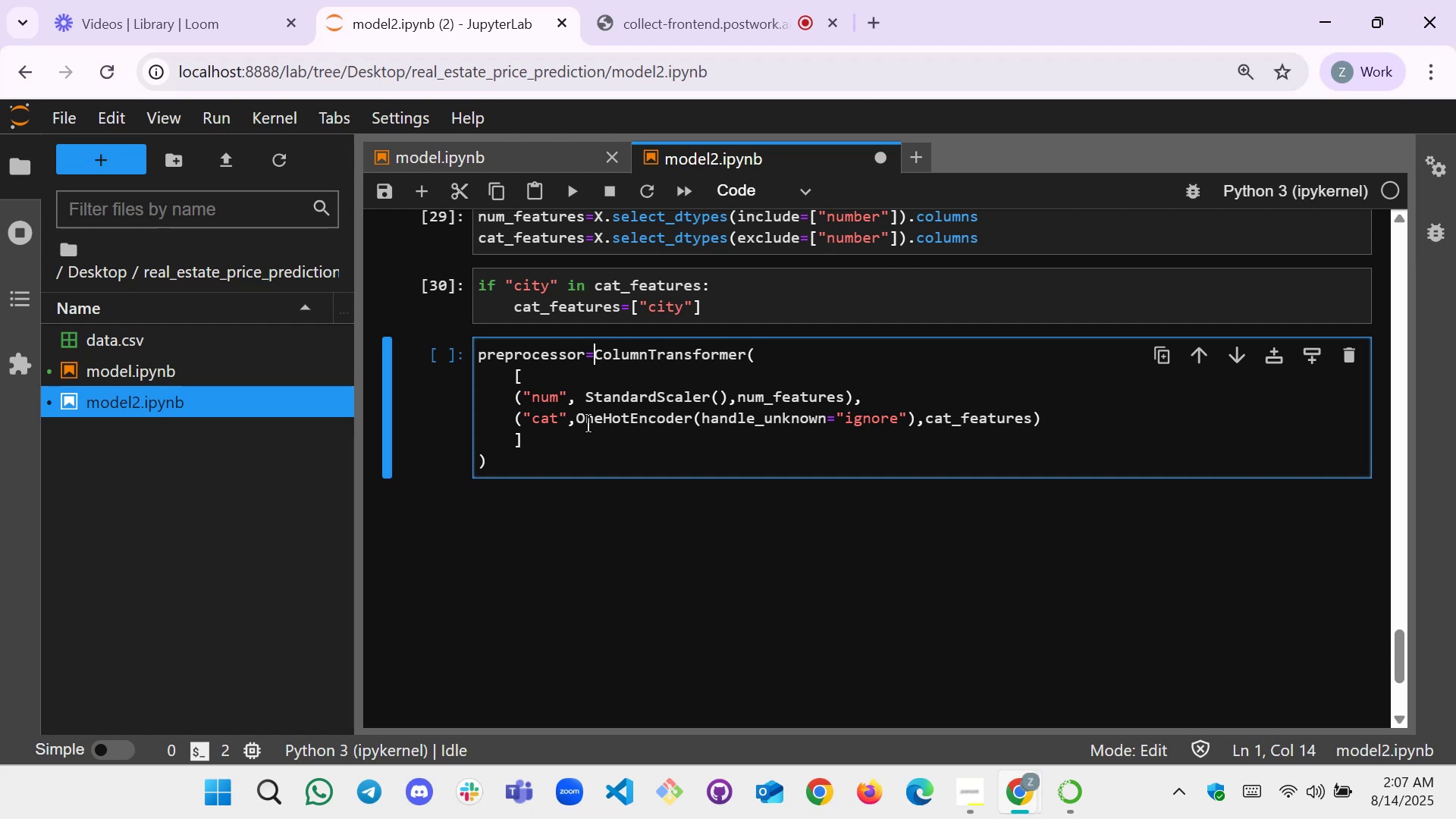 
key(Shift+Enter)
 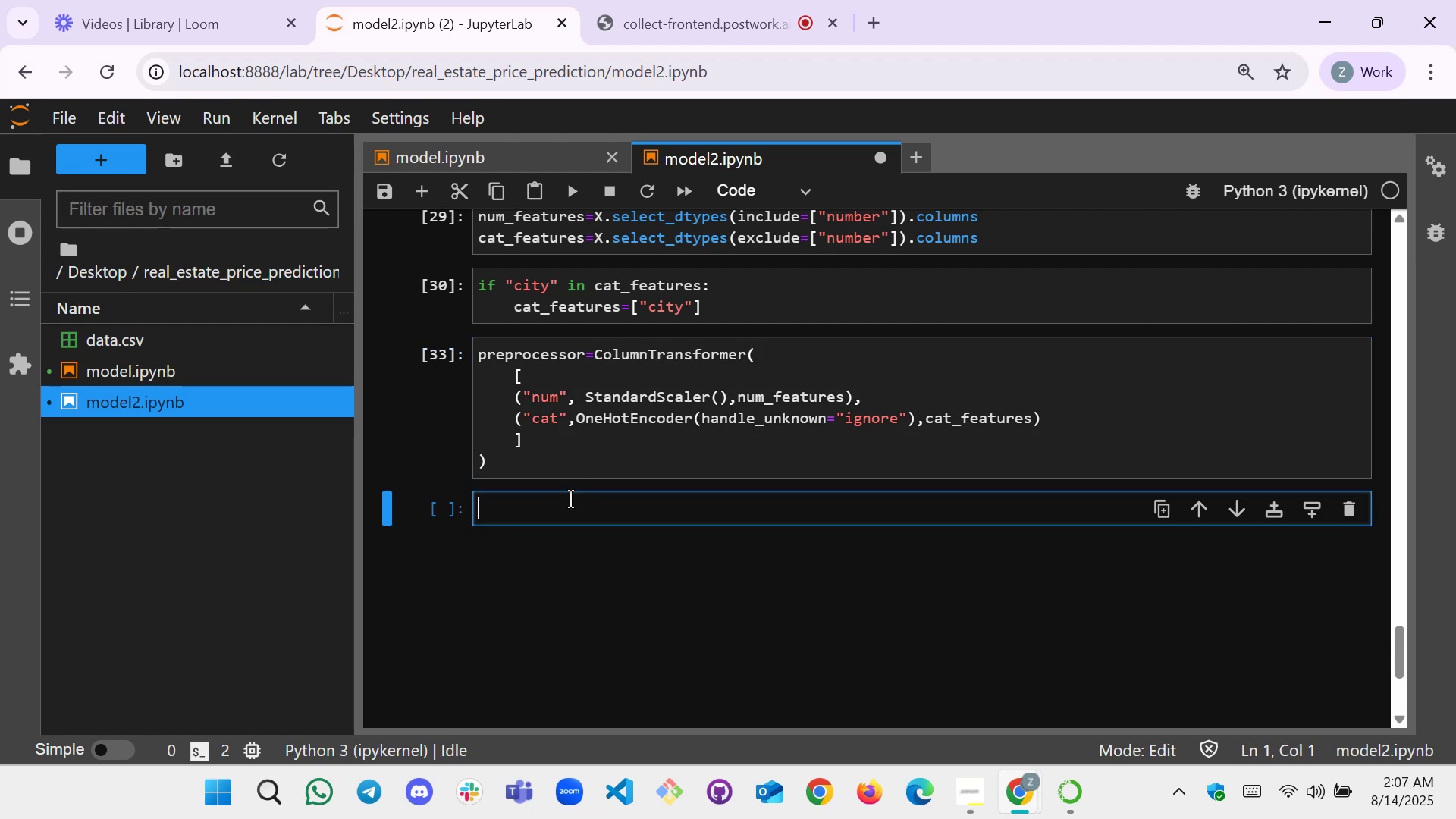 
left_click([534, 519])
 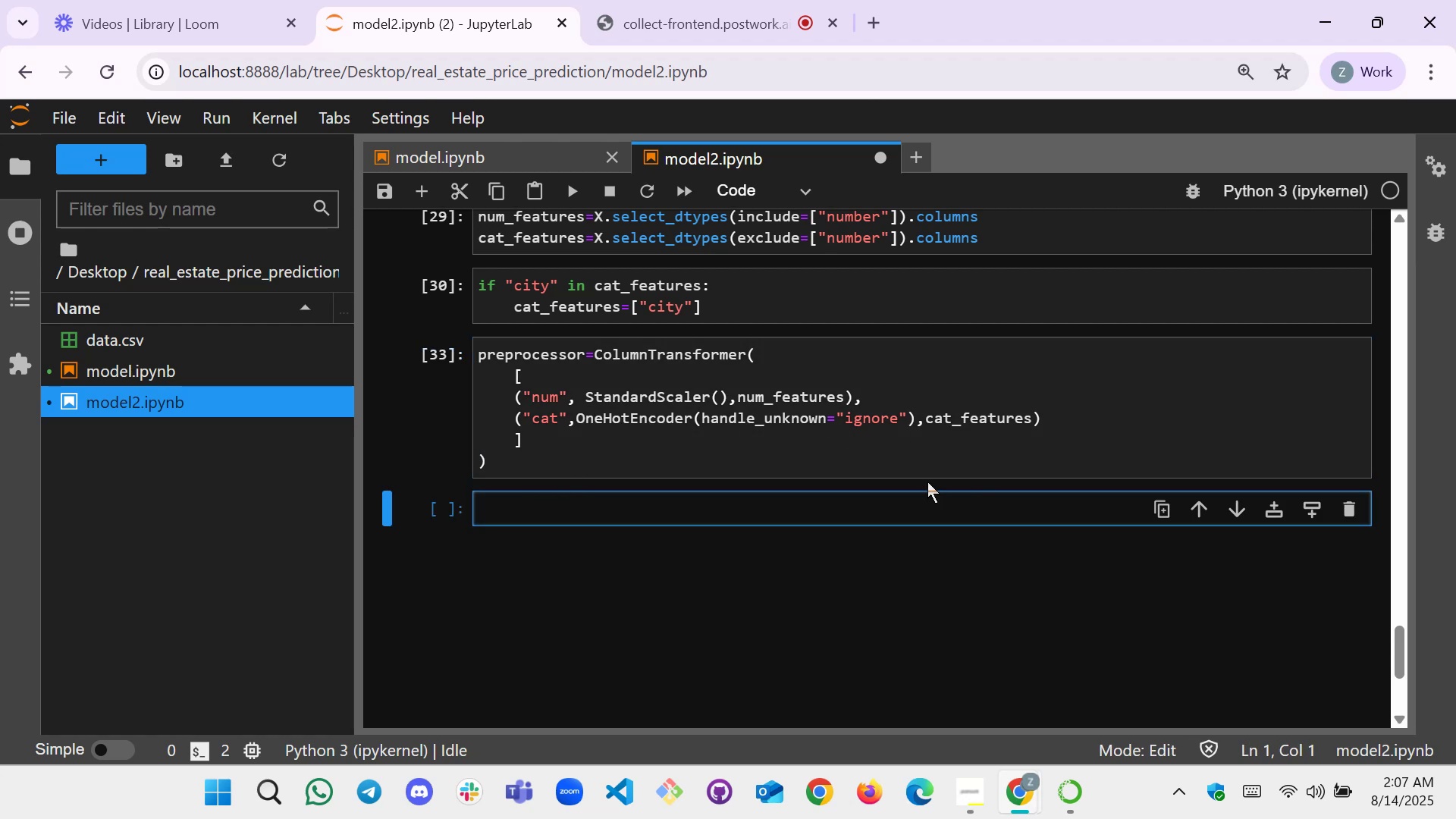 
left_click([517, 516])
 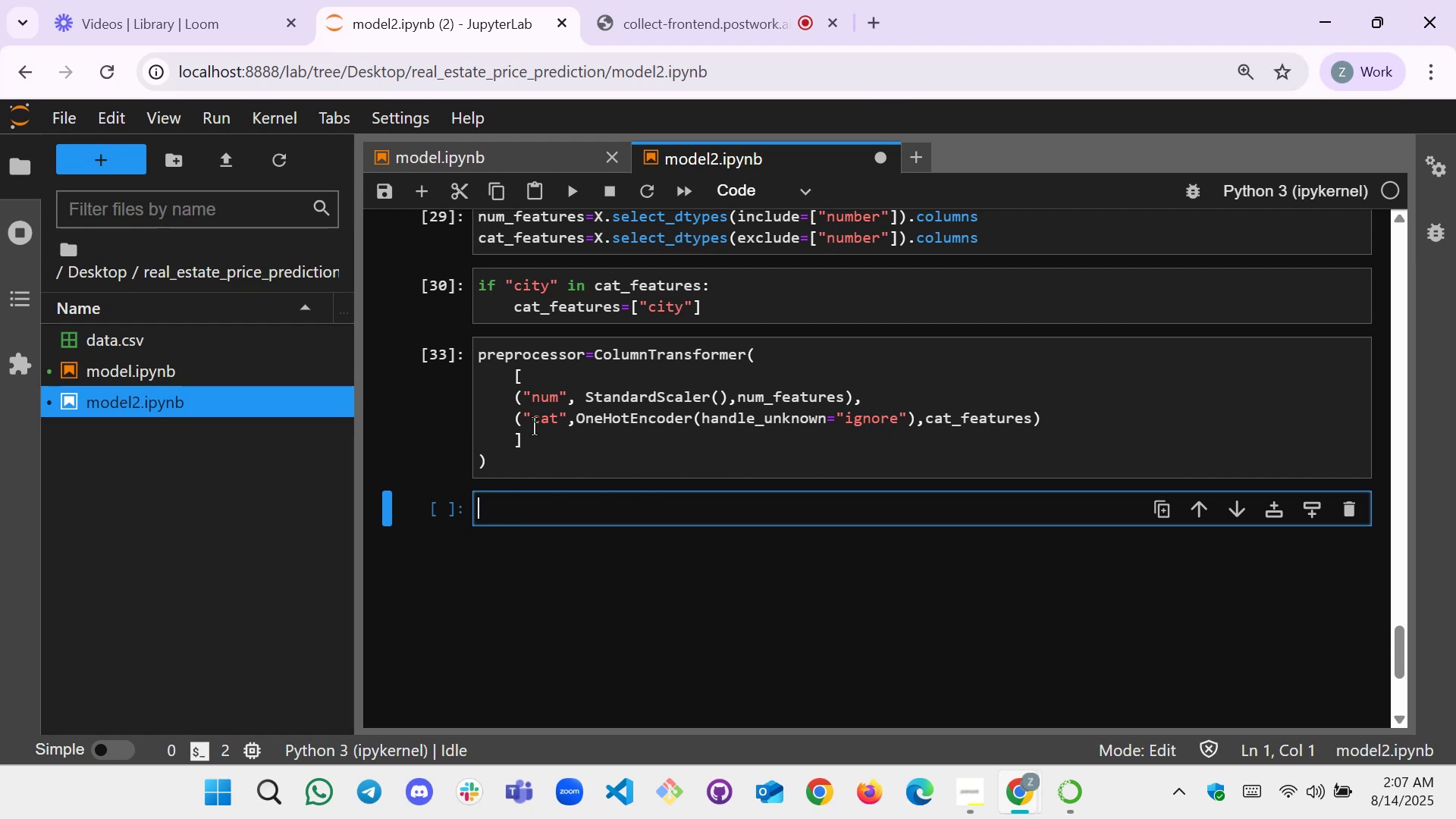 
wait(6.12)
 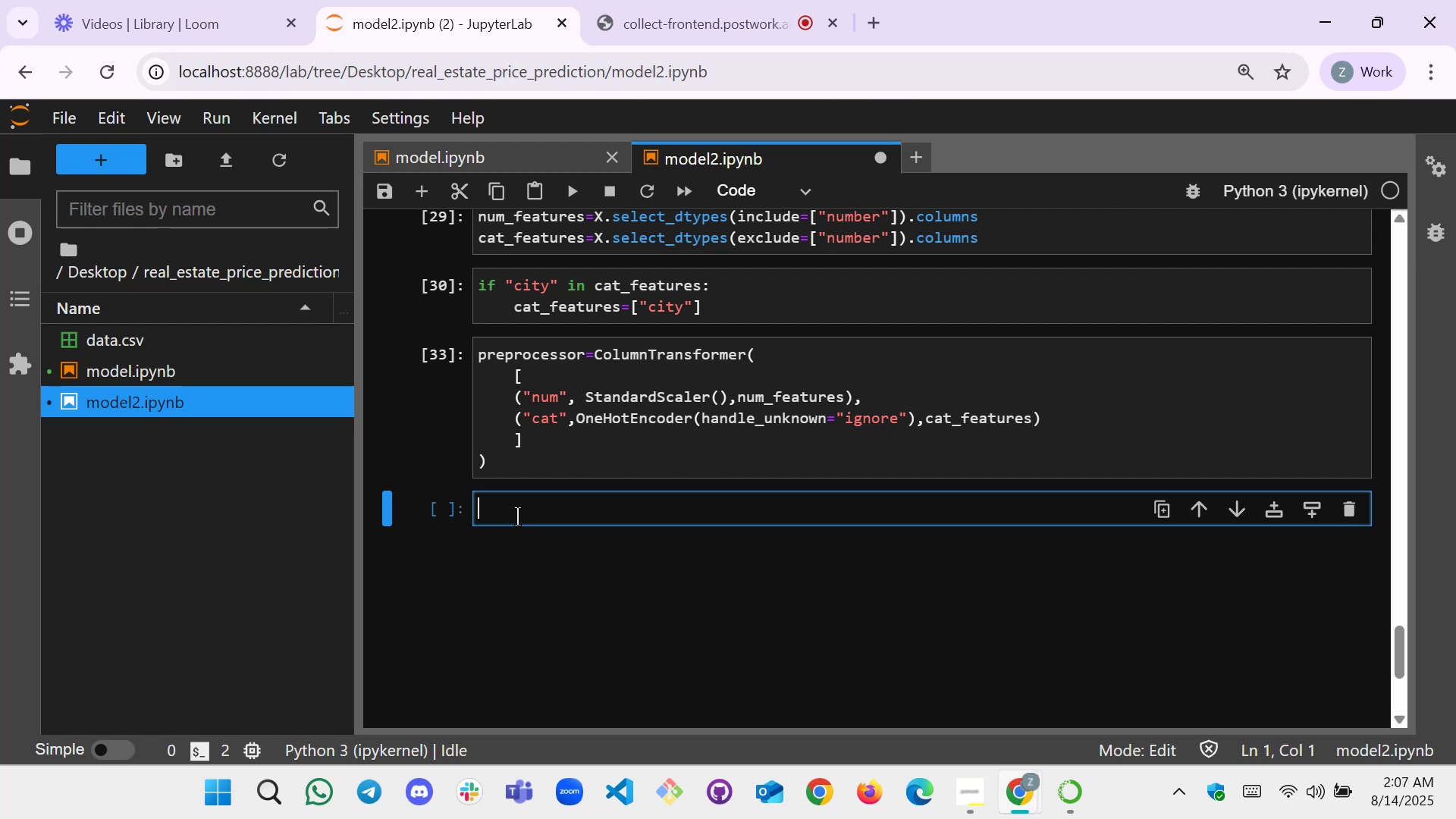 
scroll: coordinate [711, 508], scroll_direction: up, amount: 43.0
 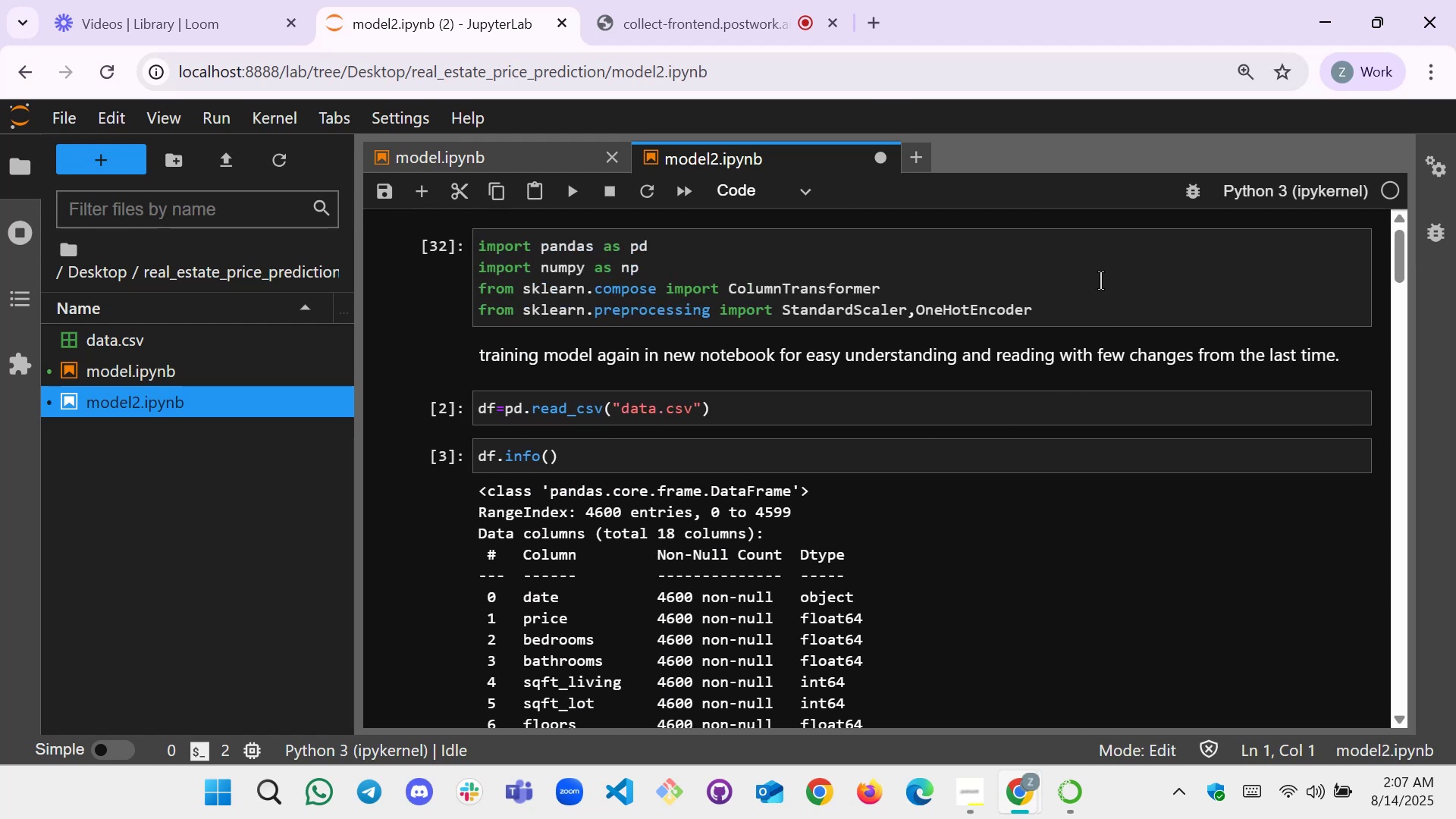 
left_click([1086, 293])
 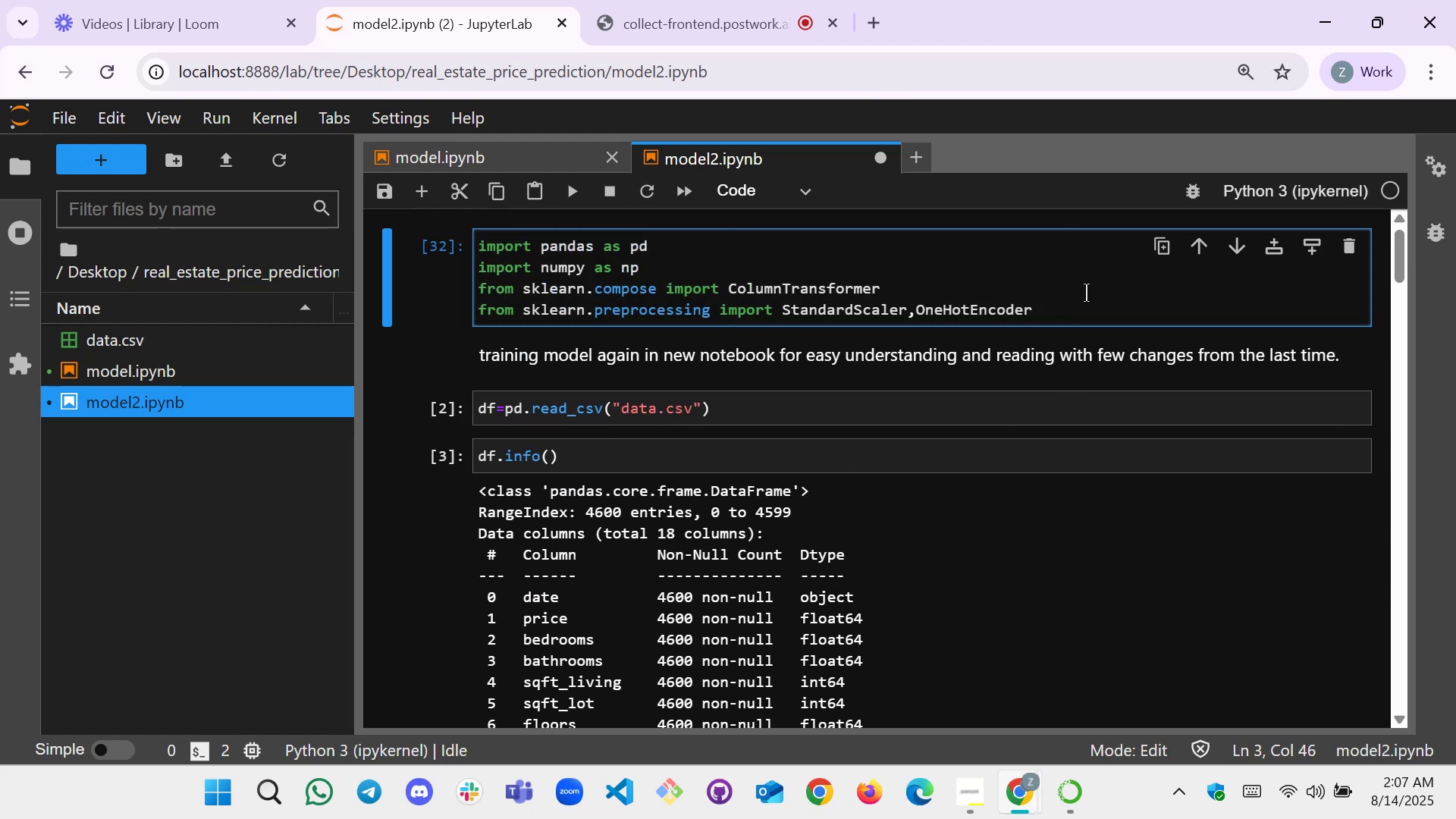 
key(ArrowDown)
 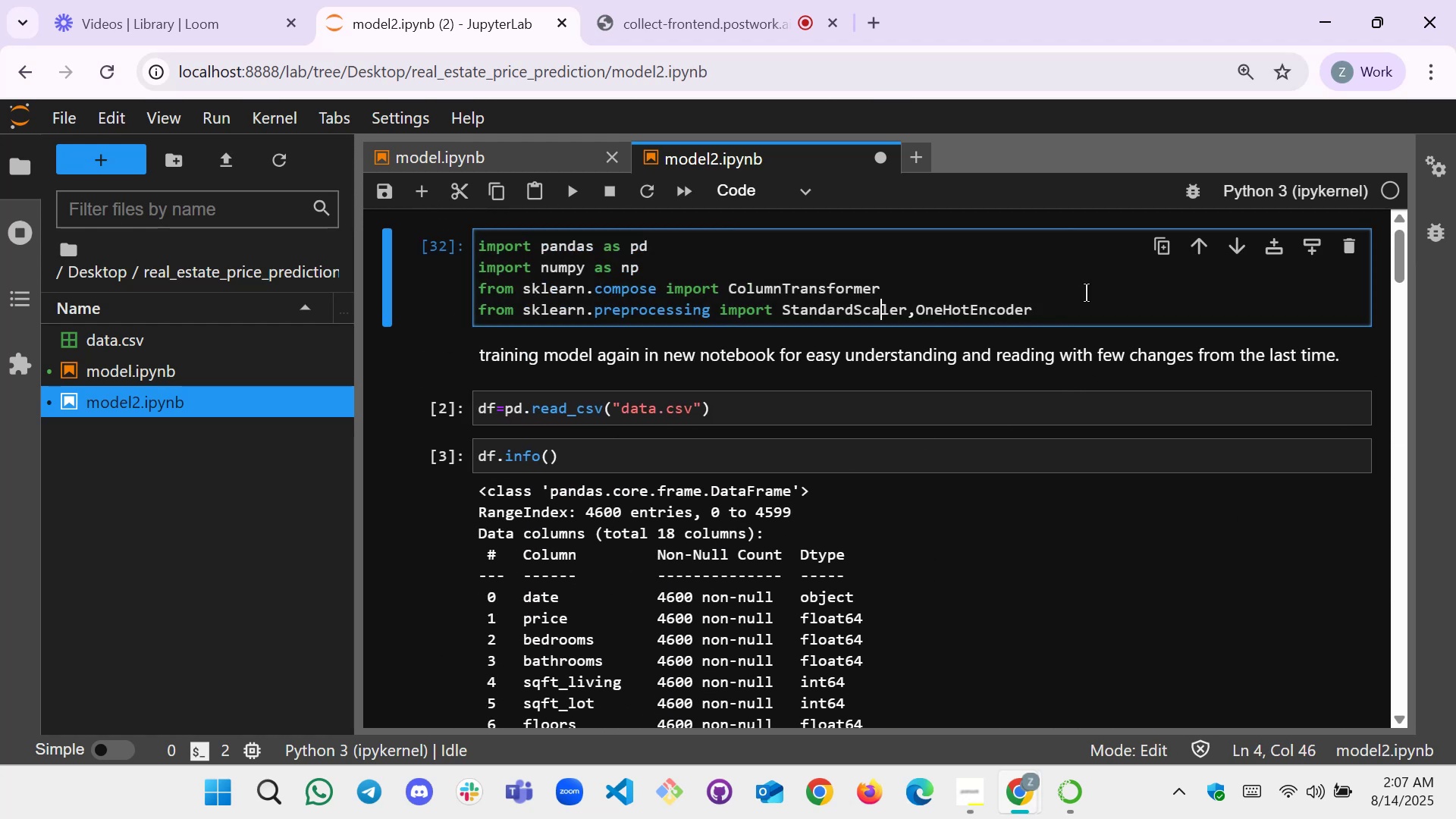 
key(ArrowRight)
 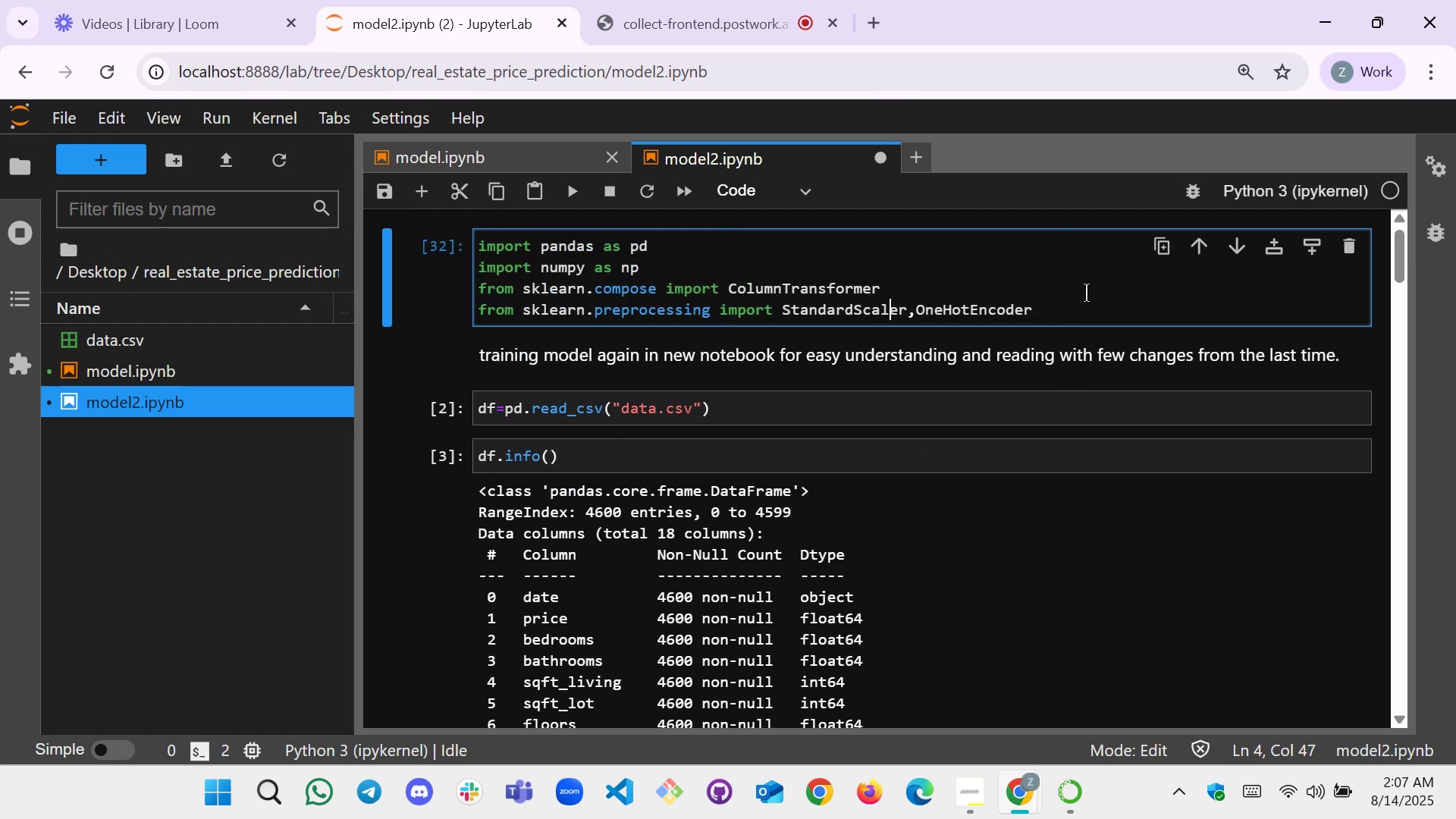 
hold_key(key=ArrowRight, duration=0.79)
 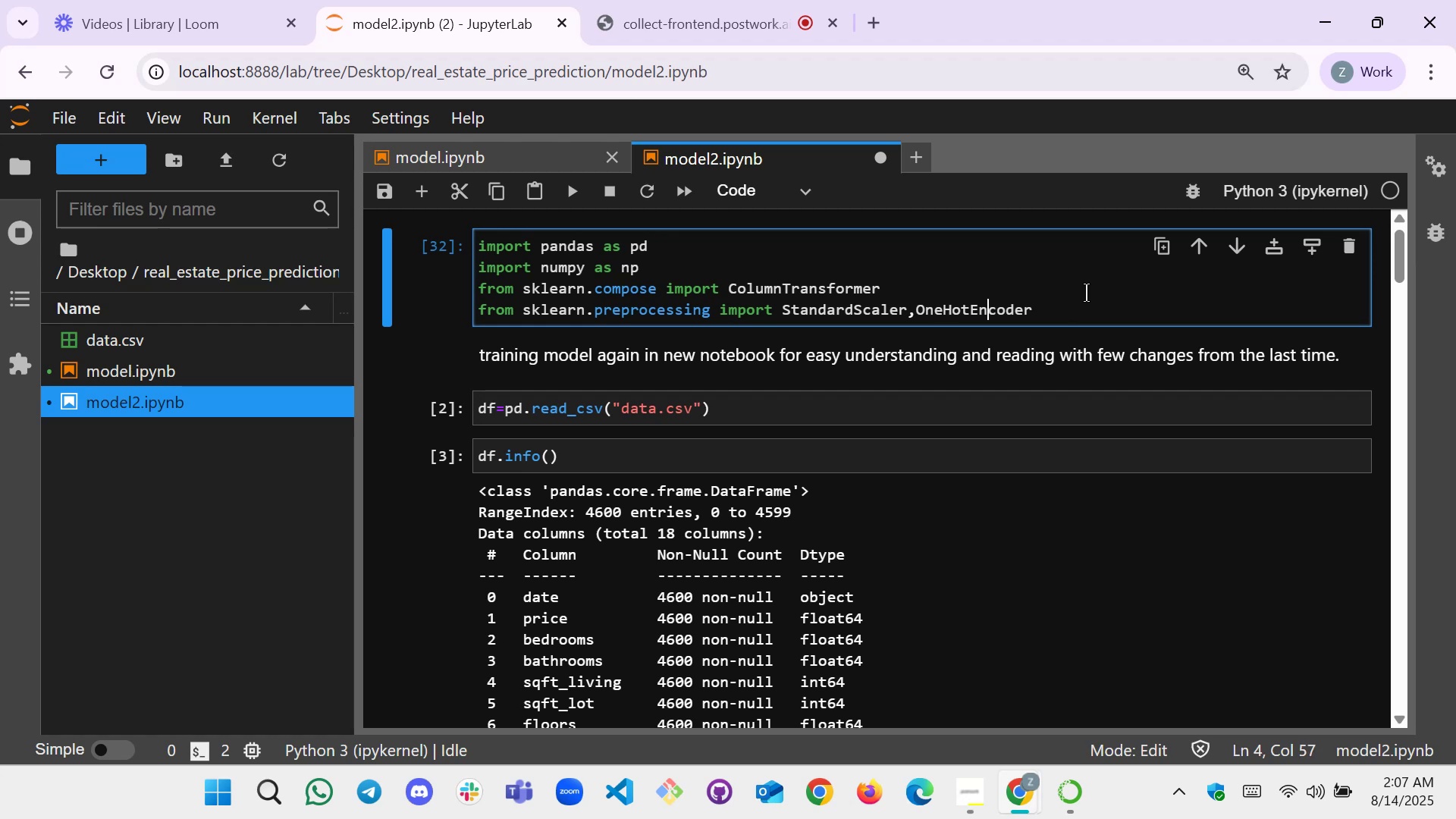 
key(ArrowRight)
 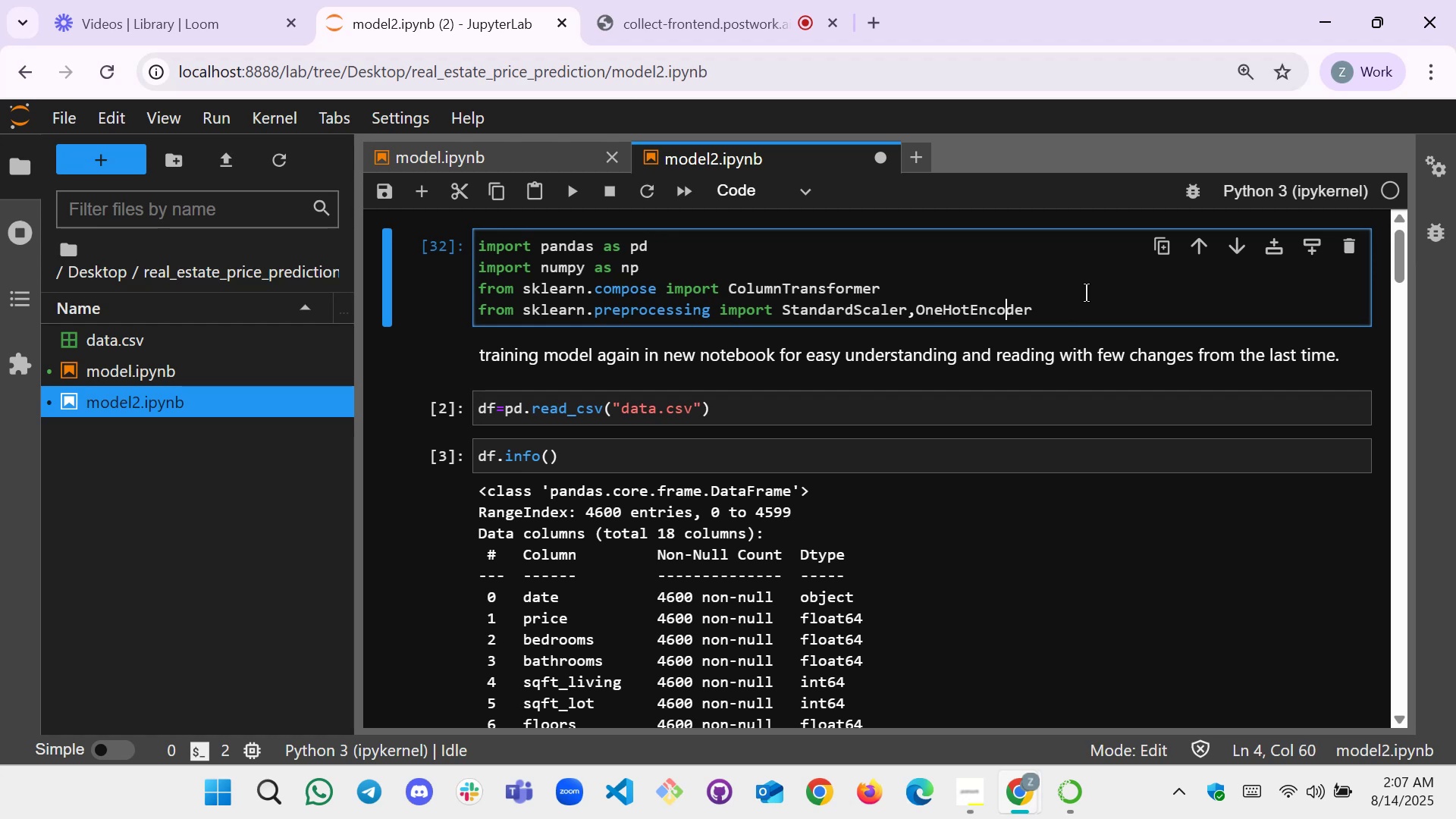 
key(ArrowRight)
 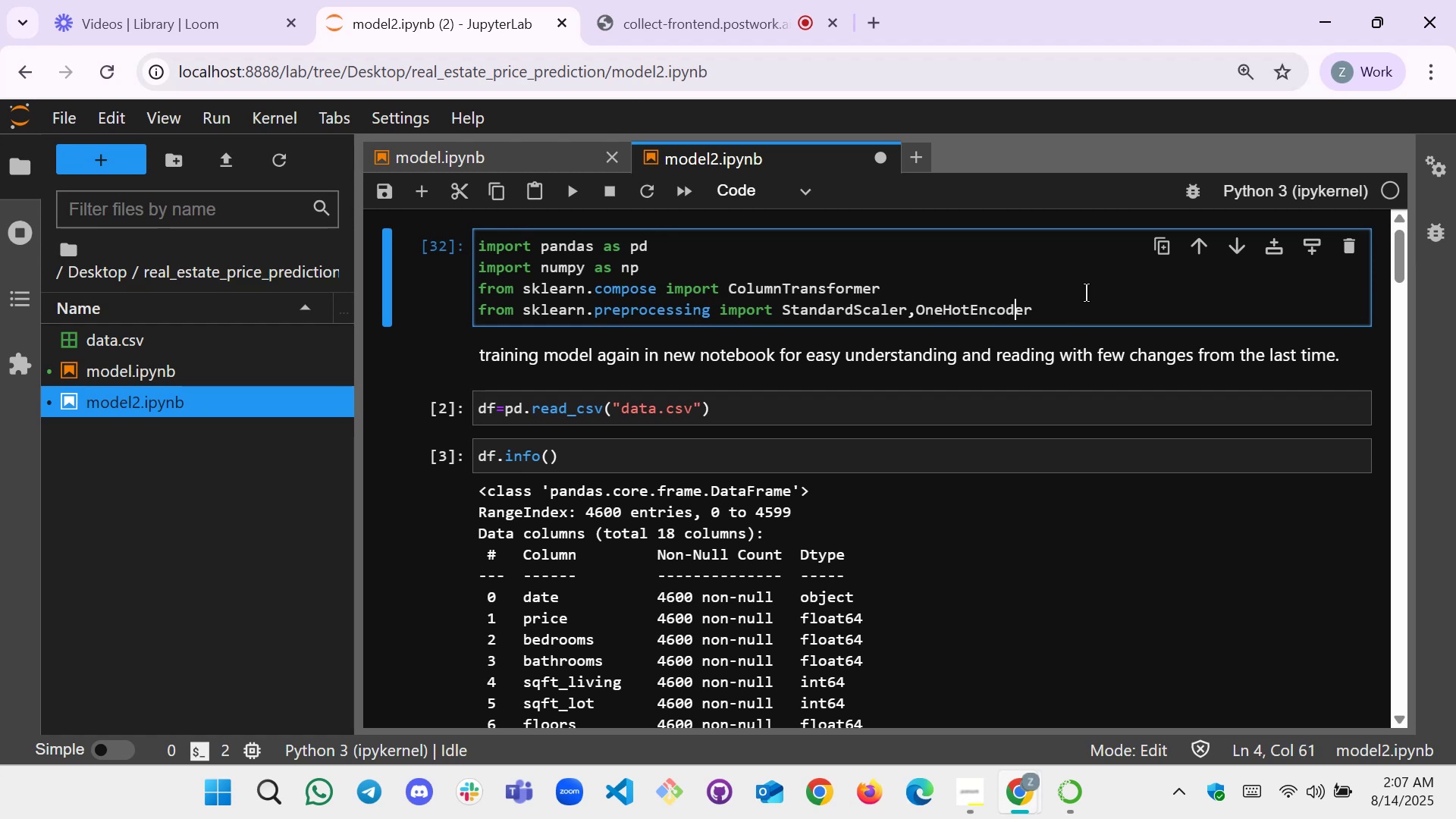 
key(ArrowRight)
 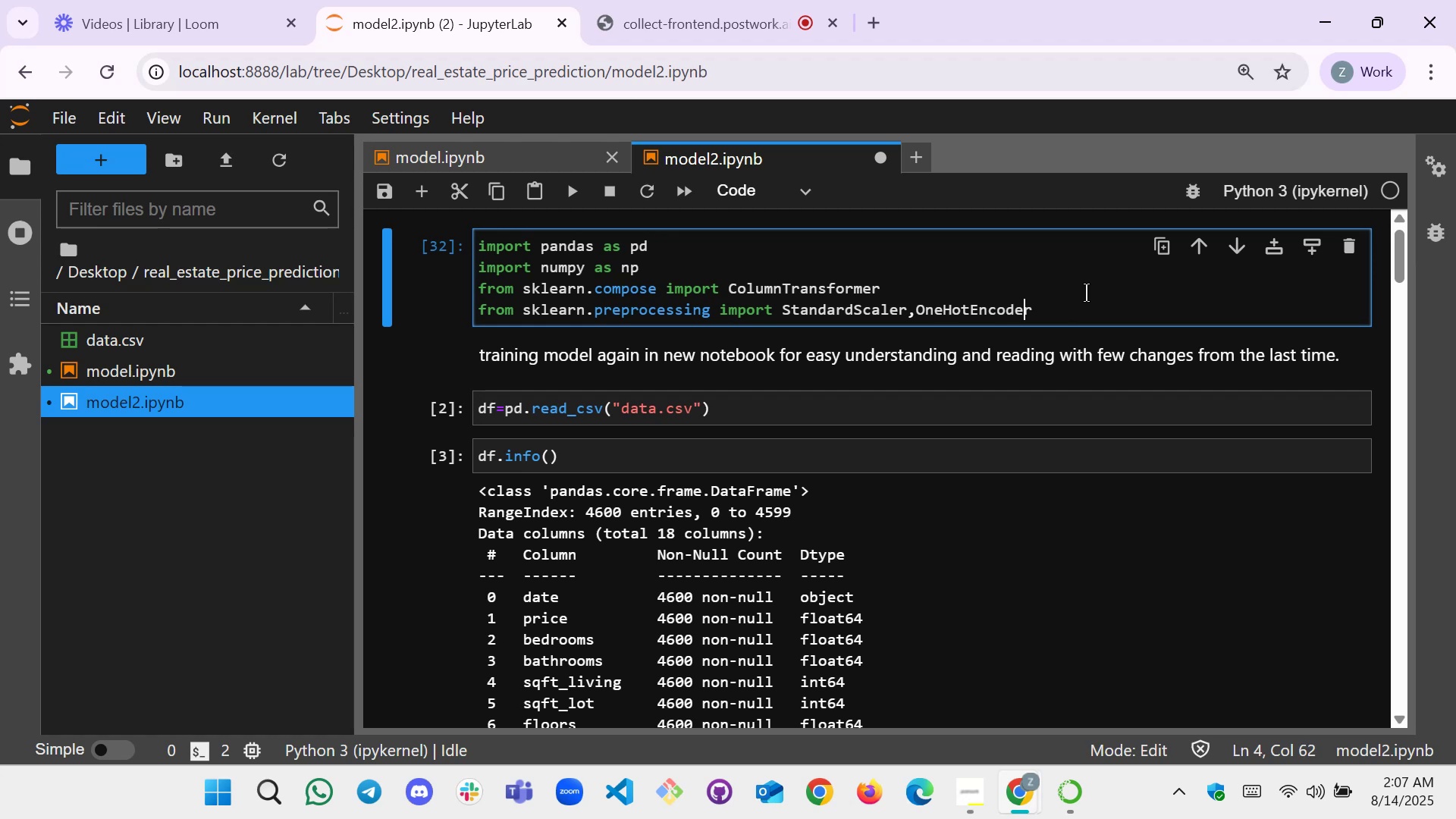 
key(ArrowRight)
 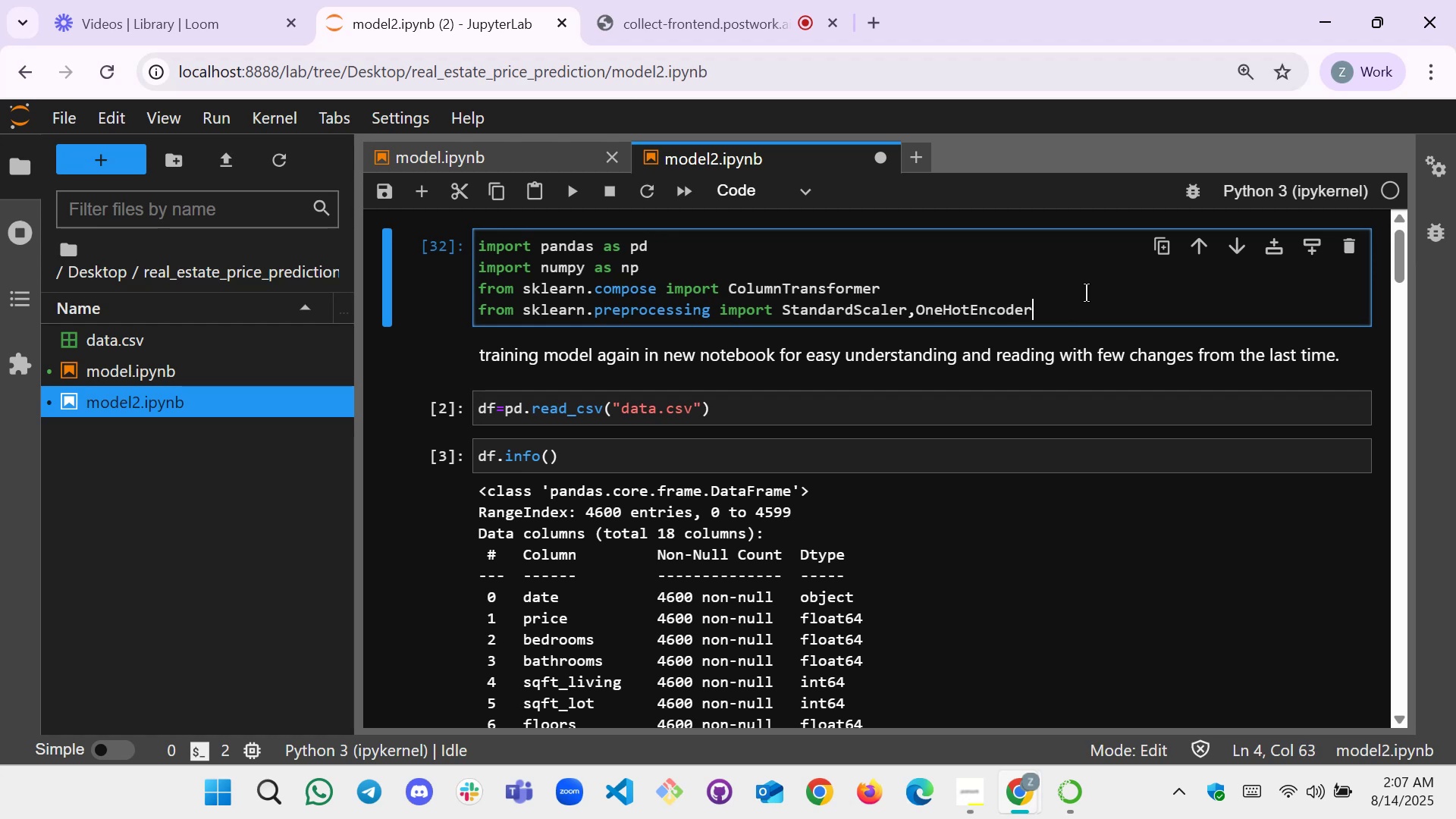 
key(Enter)
 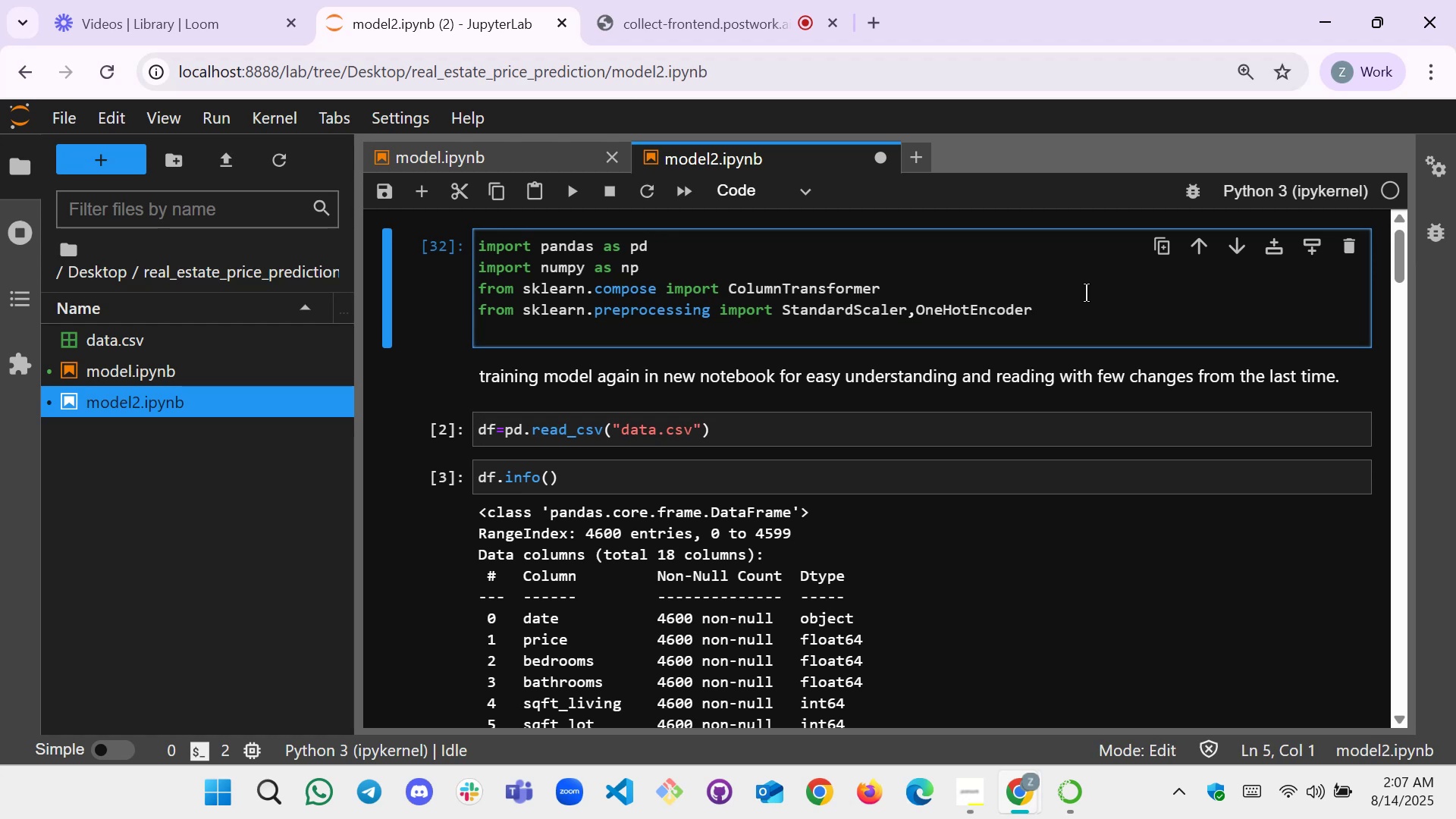 
type(from )
 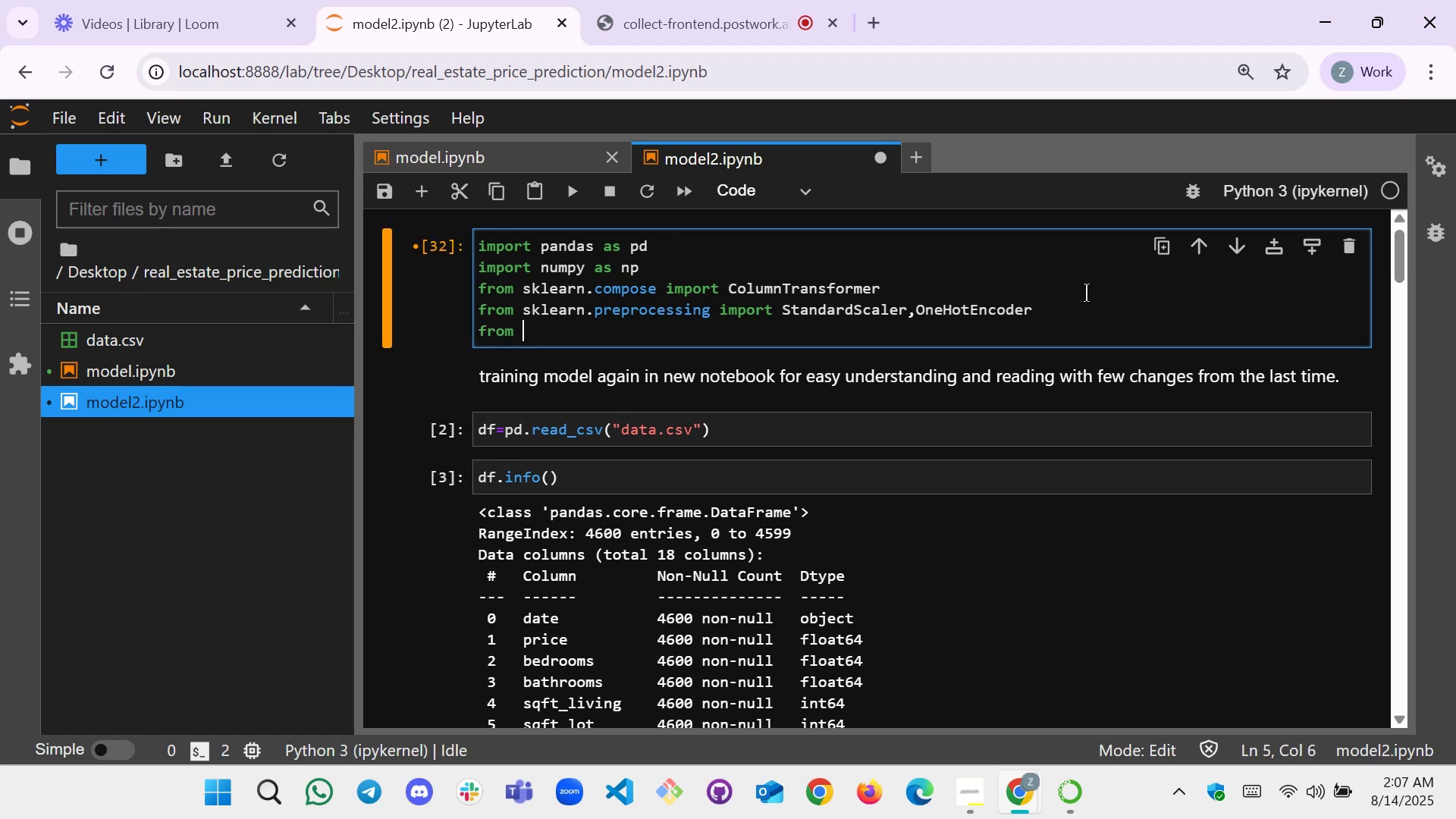 
key(Backspace)
key(Backspace)
key(Backspace)
key(Backspace)
key(Backspace)
type(imp)
key(Backspace)
type(port XGboost as xgb)
 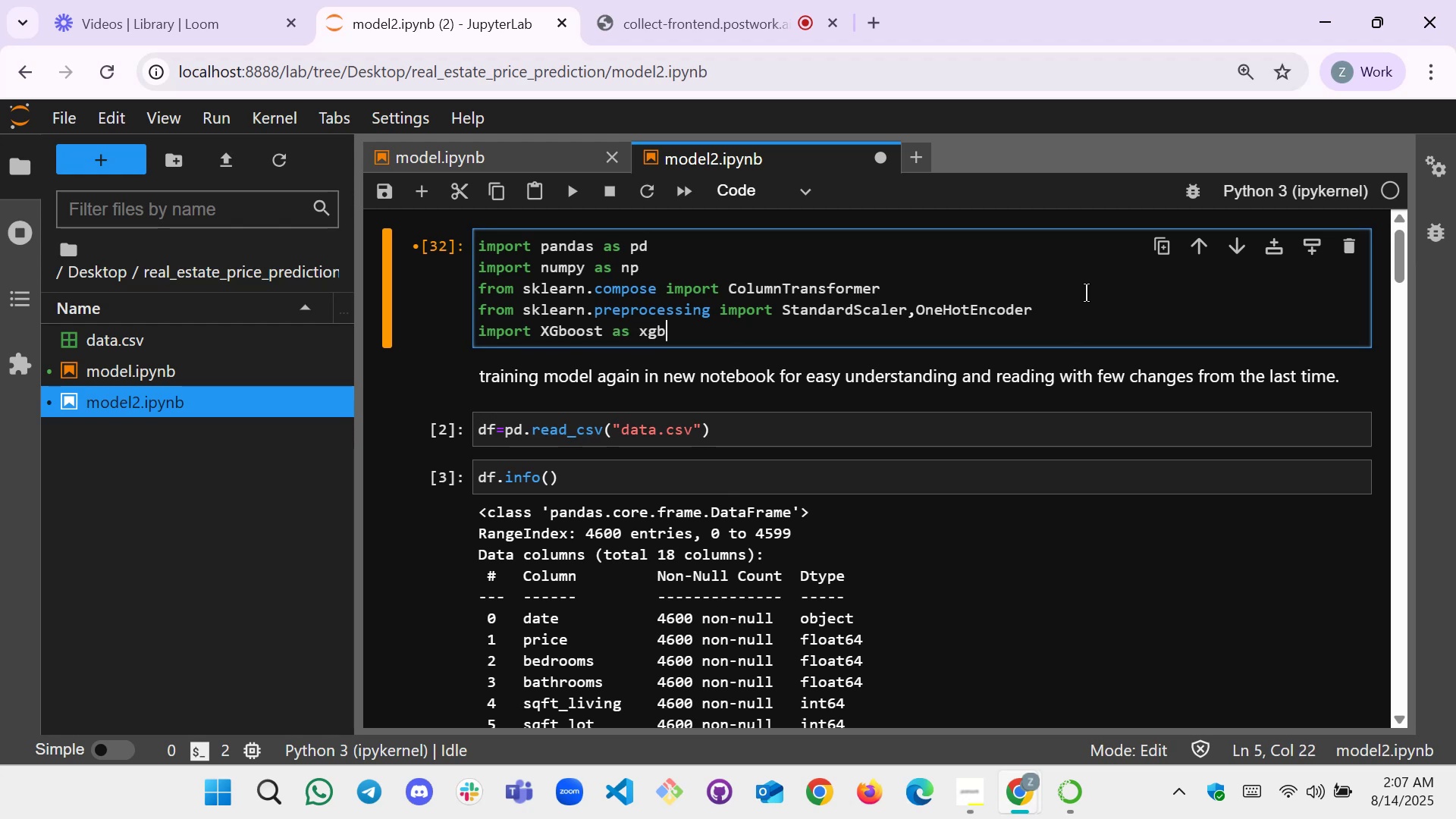 
key(Shift+Enter)
 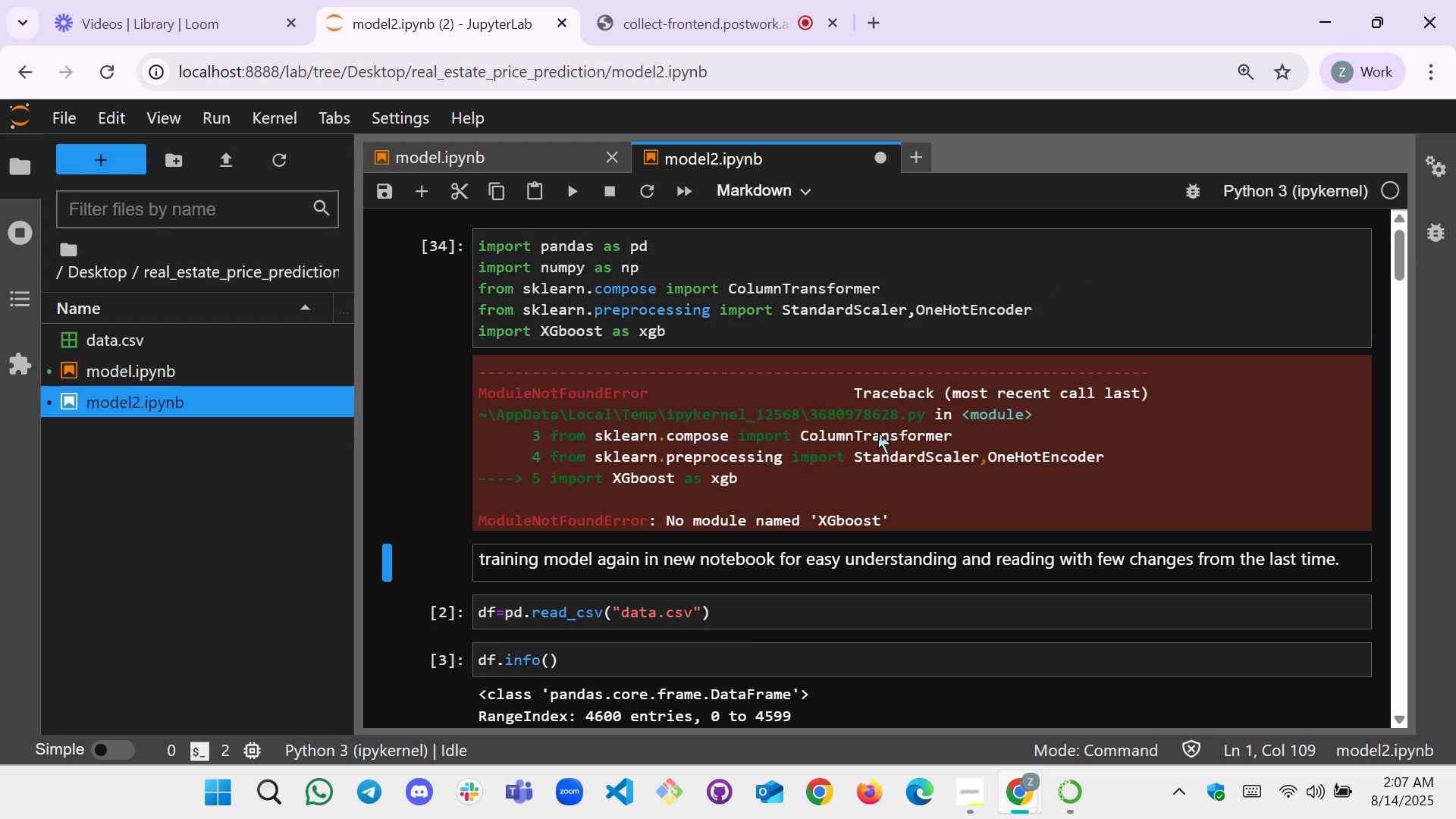 
left_click([827, 260])
 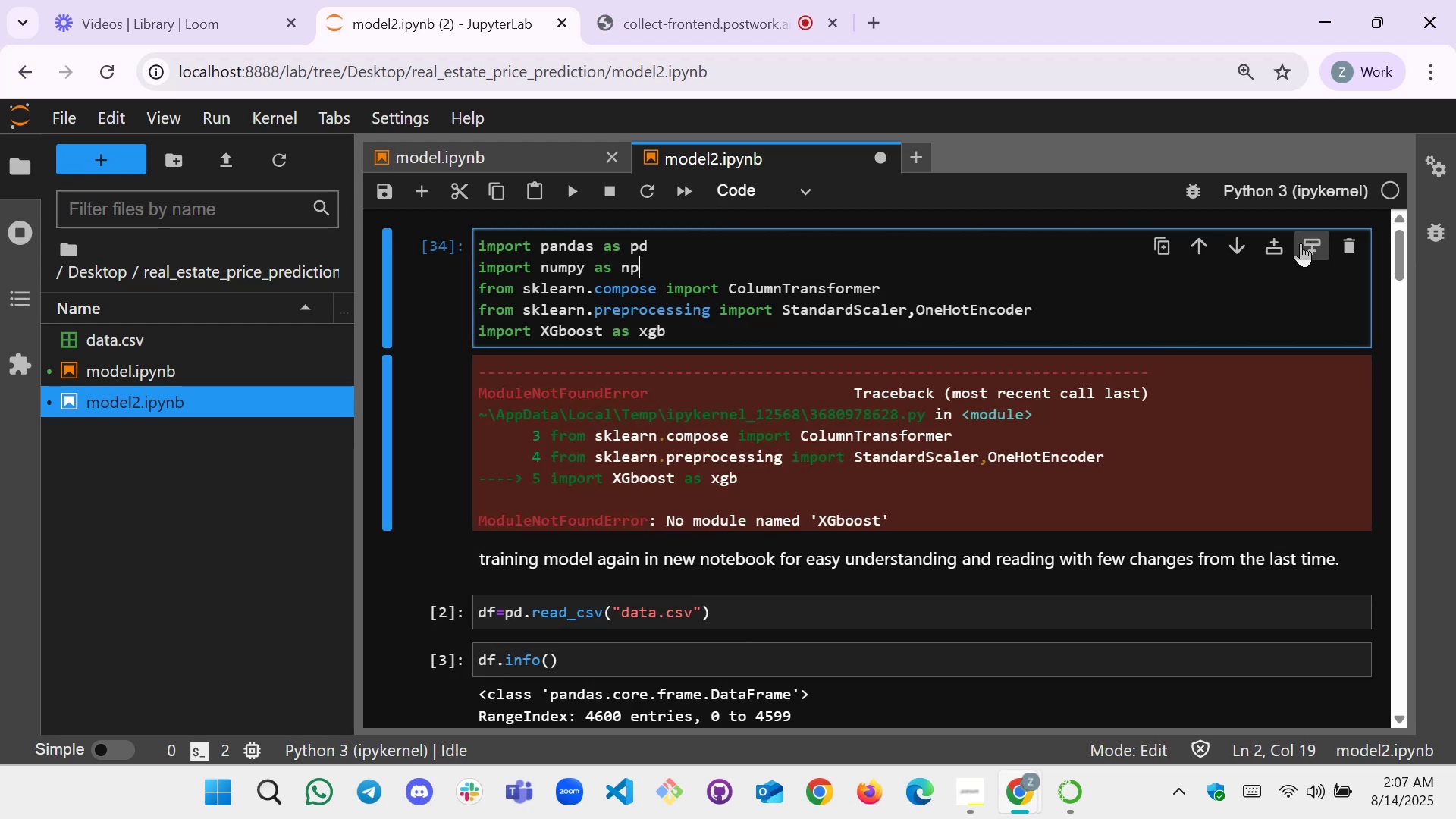 
left_click([1269, 243])
 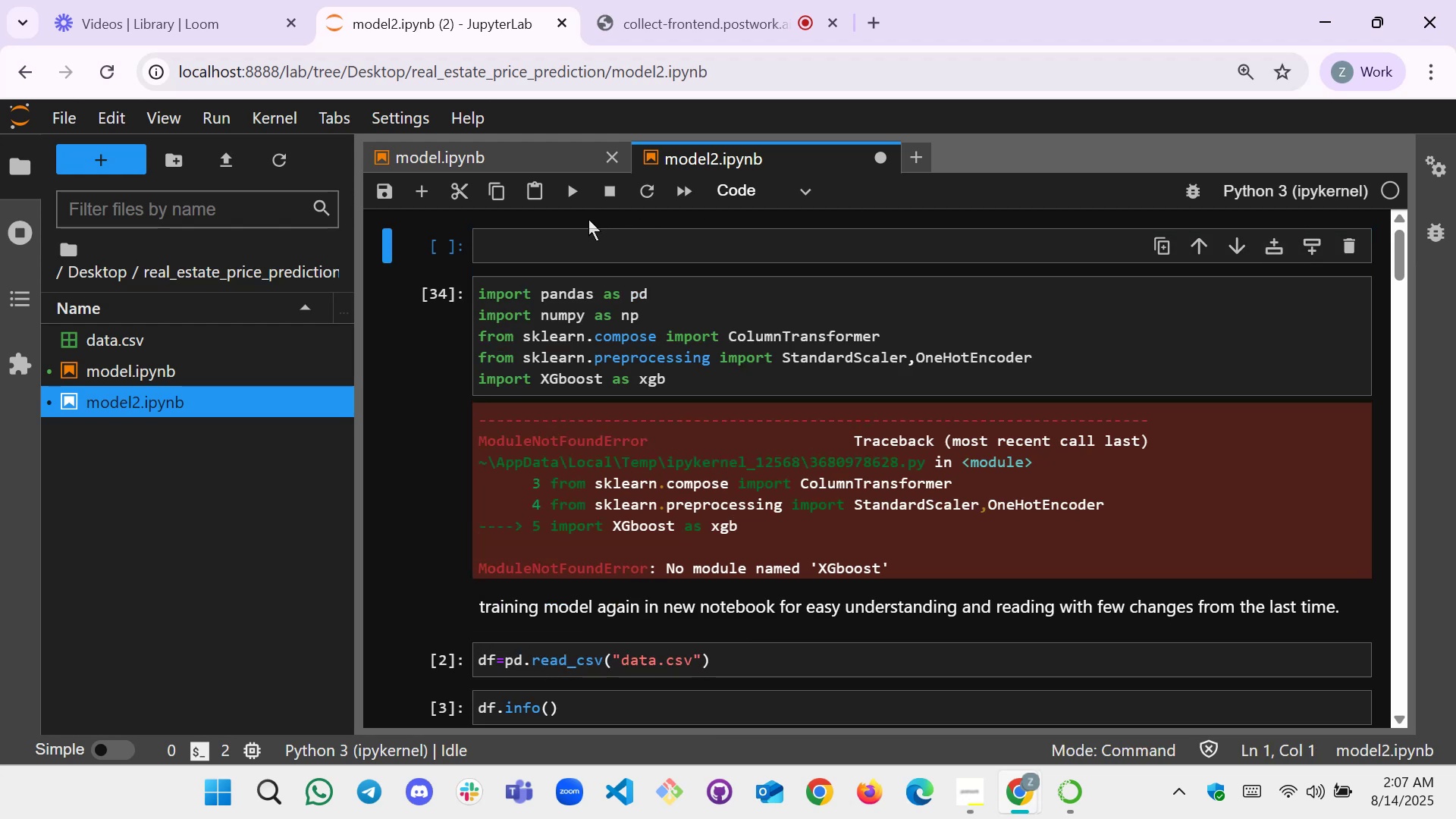 
left_click([577, 238])
 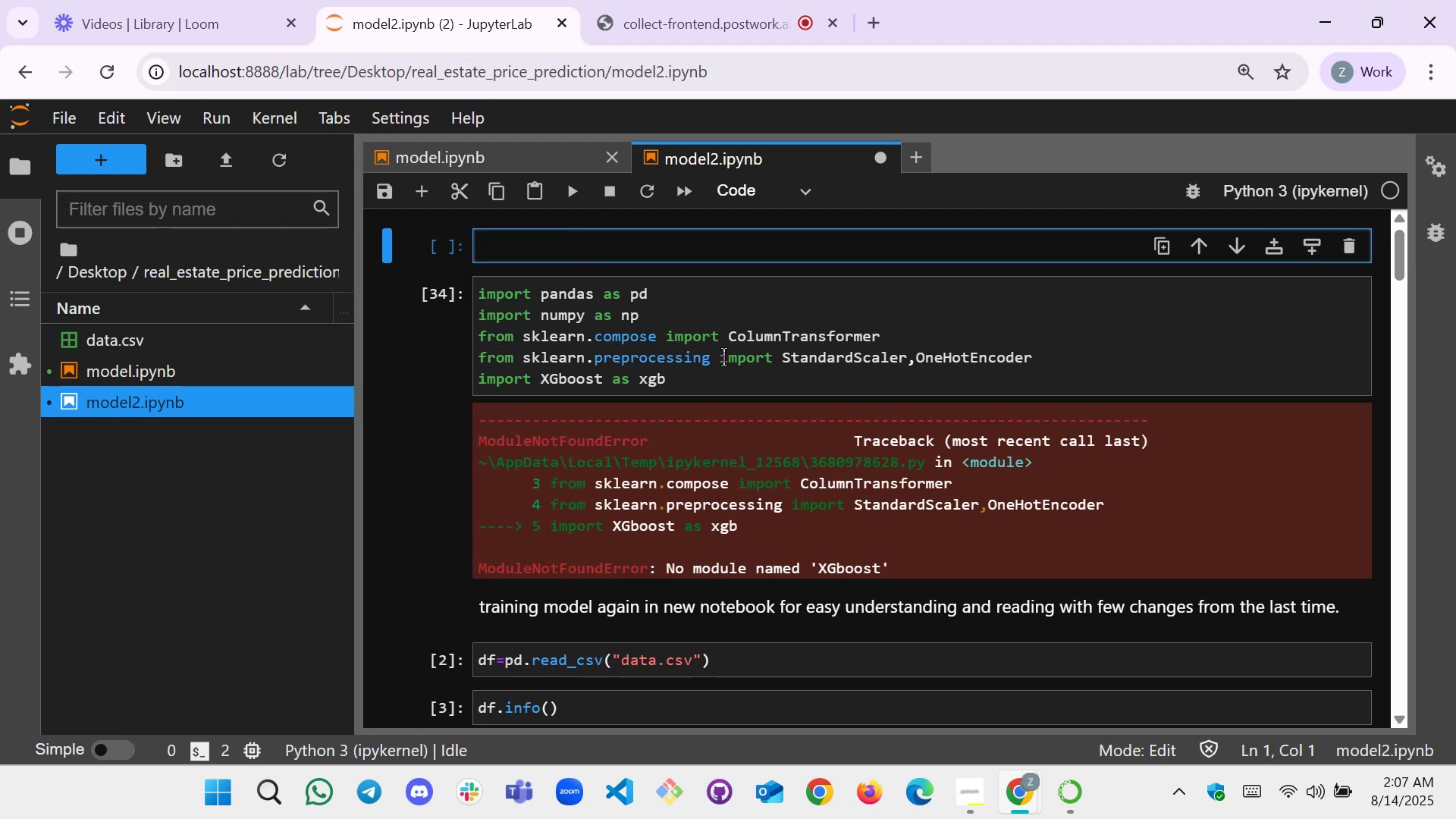 
type(!pip install XGbo)
key(Backspace)
key(Backspace)
key(Backspace)
key(Backspace)
type(xgboost)
 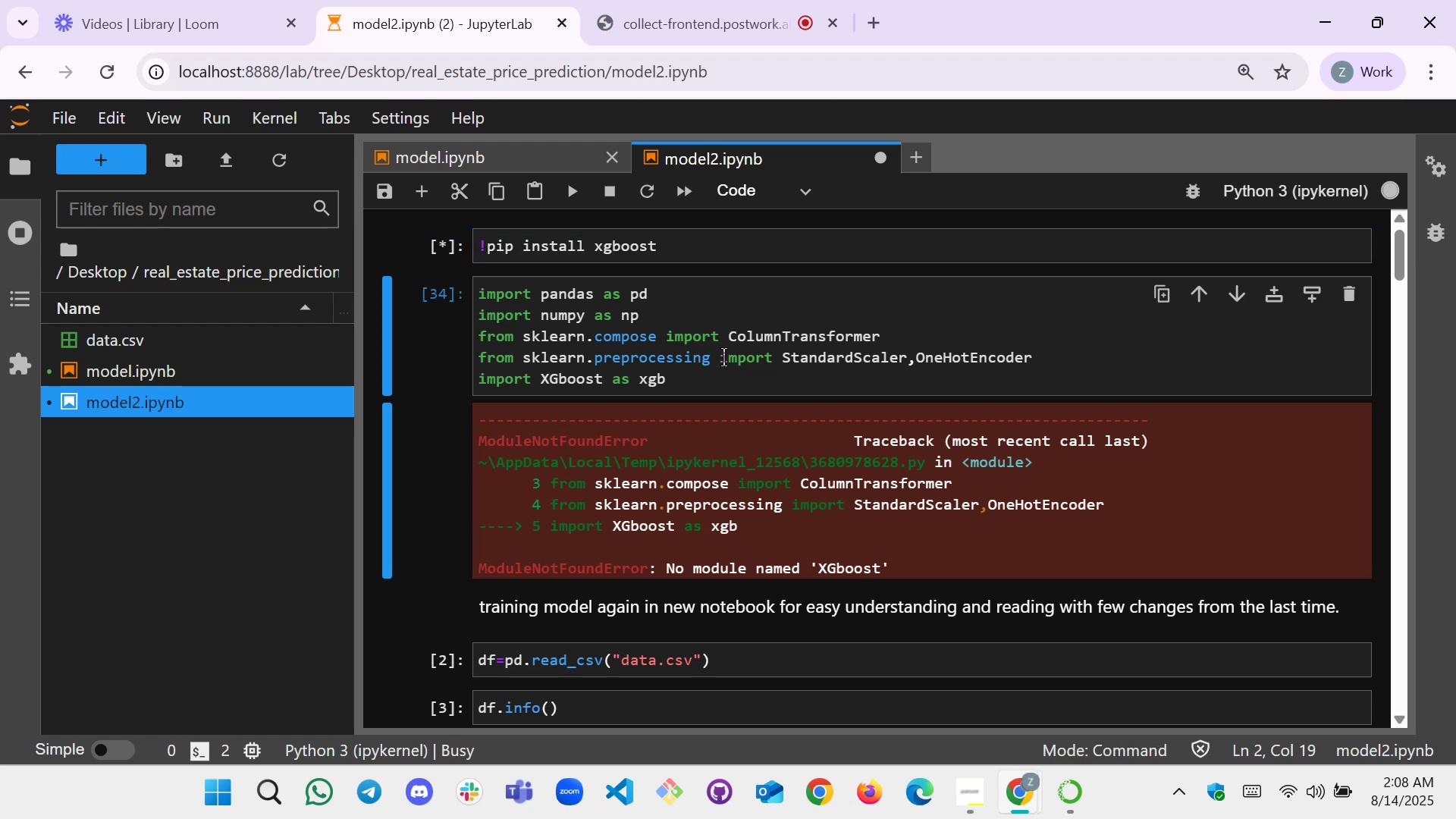 
 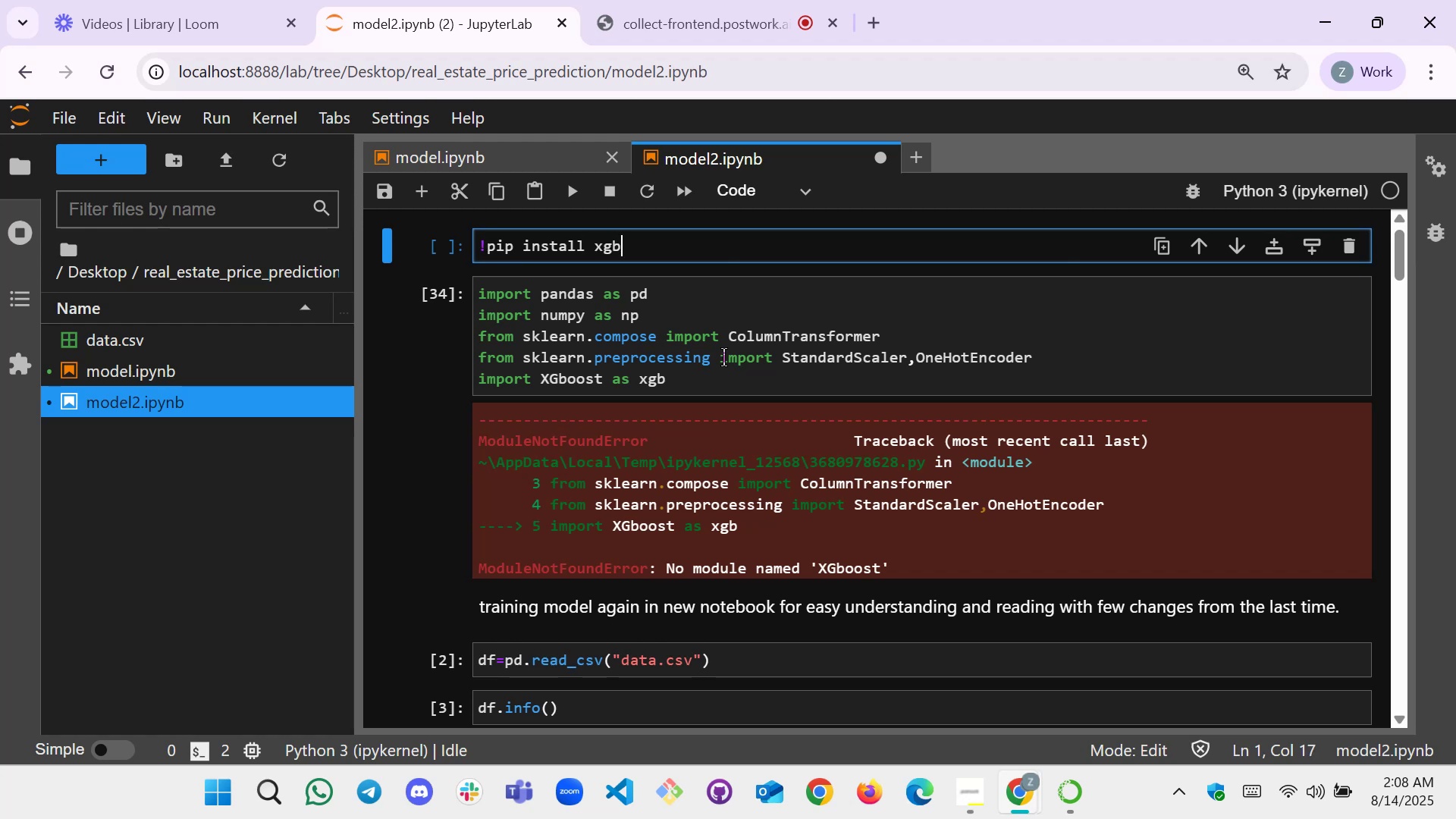 
key(Shift+Enter)
 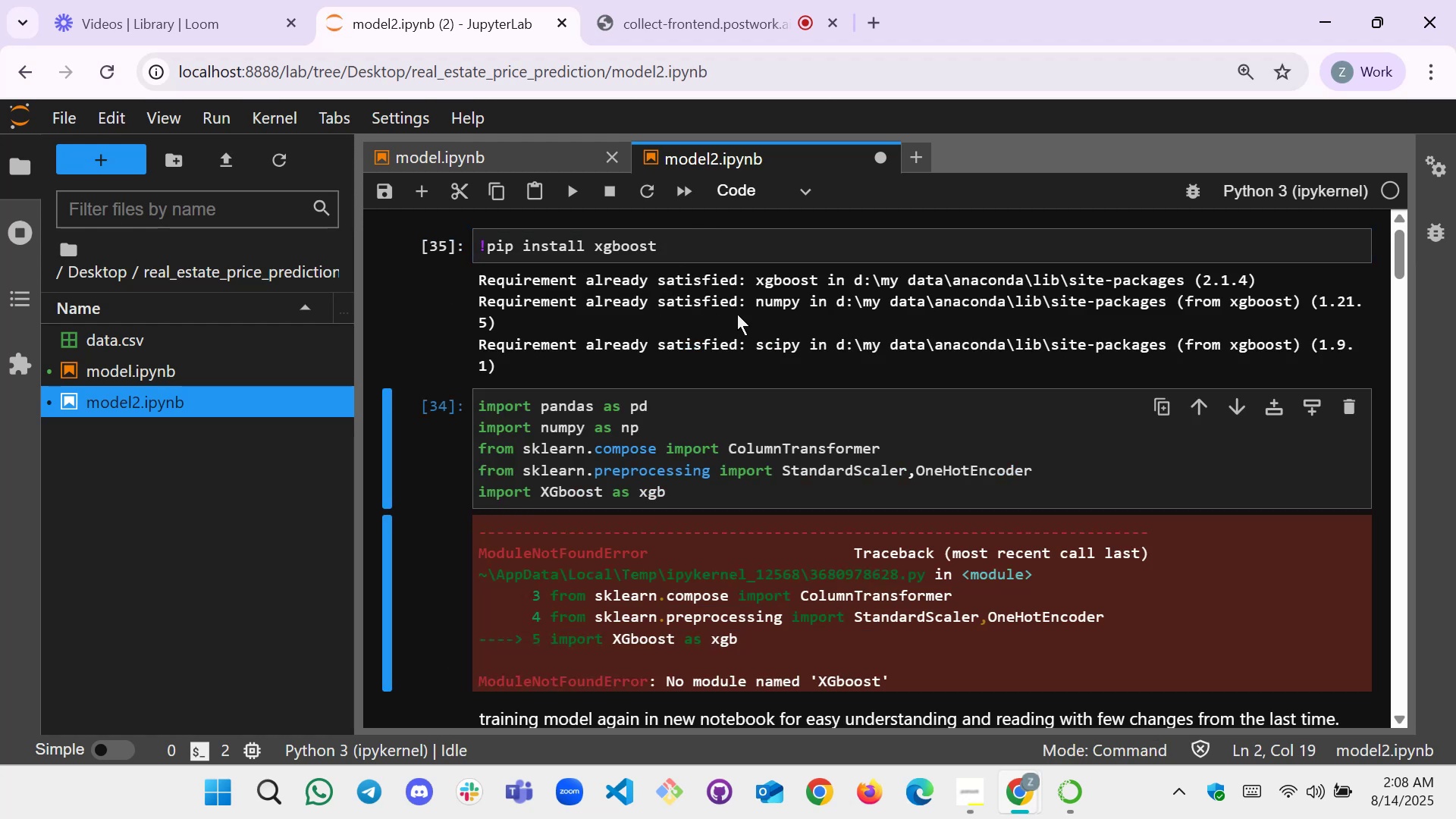 
wait(7.27)
 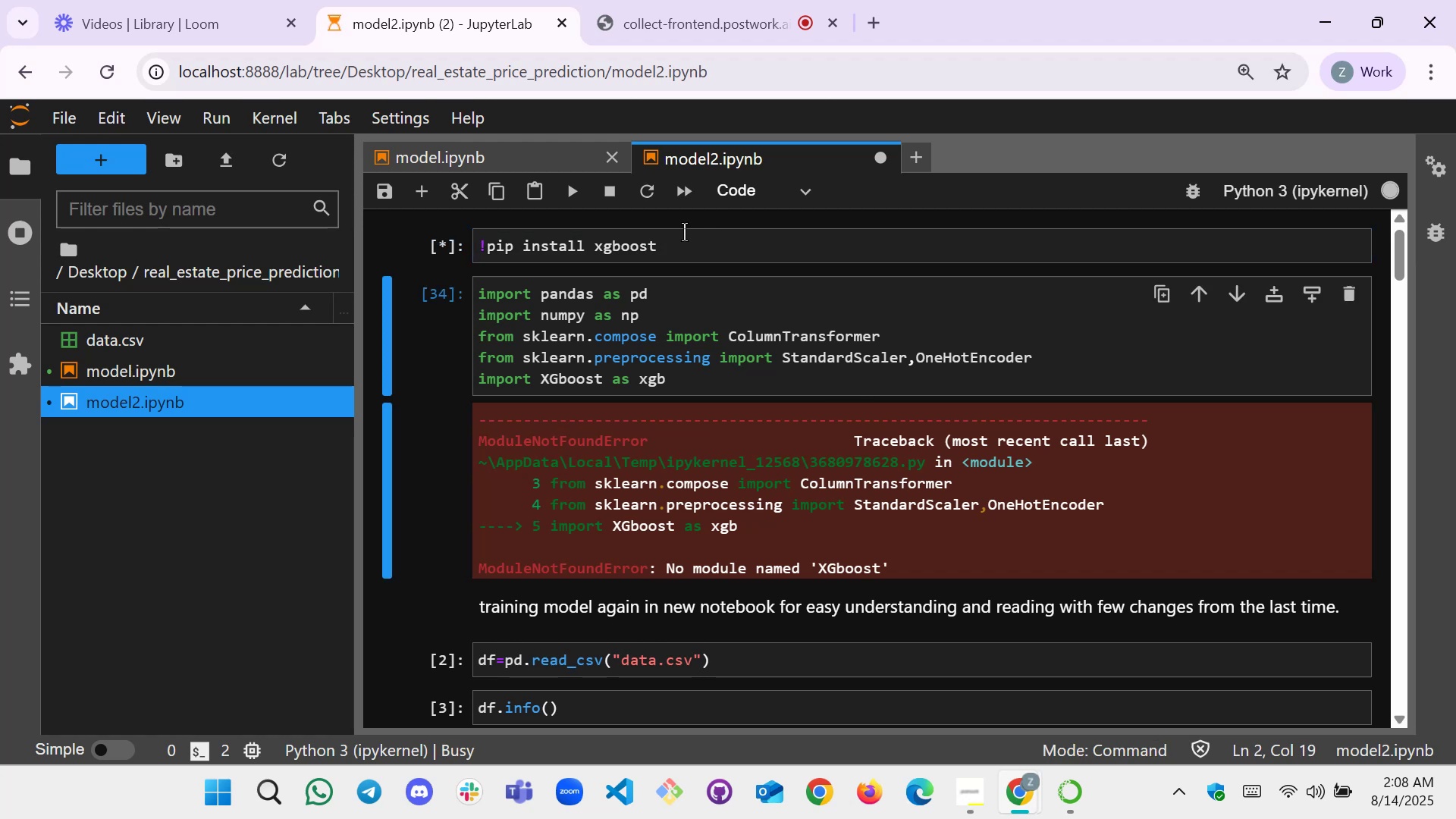 
left_click([554, 493])
 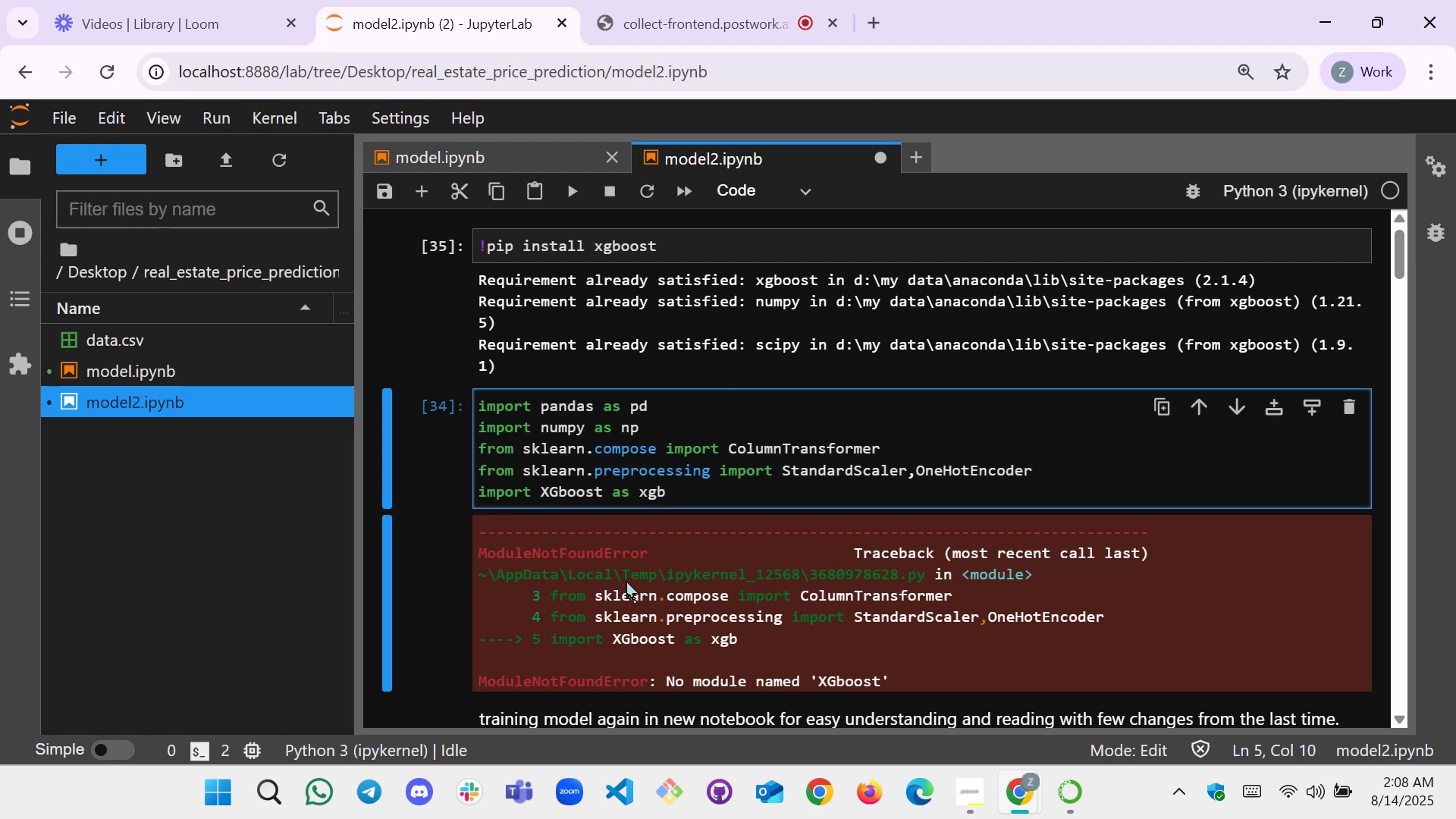 
key(Backspace)
key(Backspace)
type(xg)
 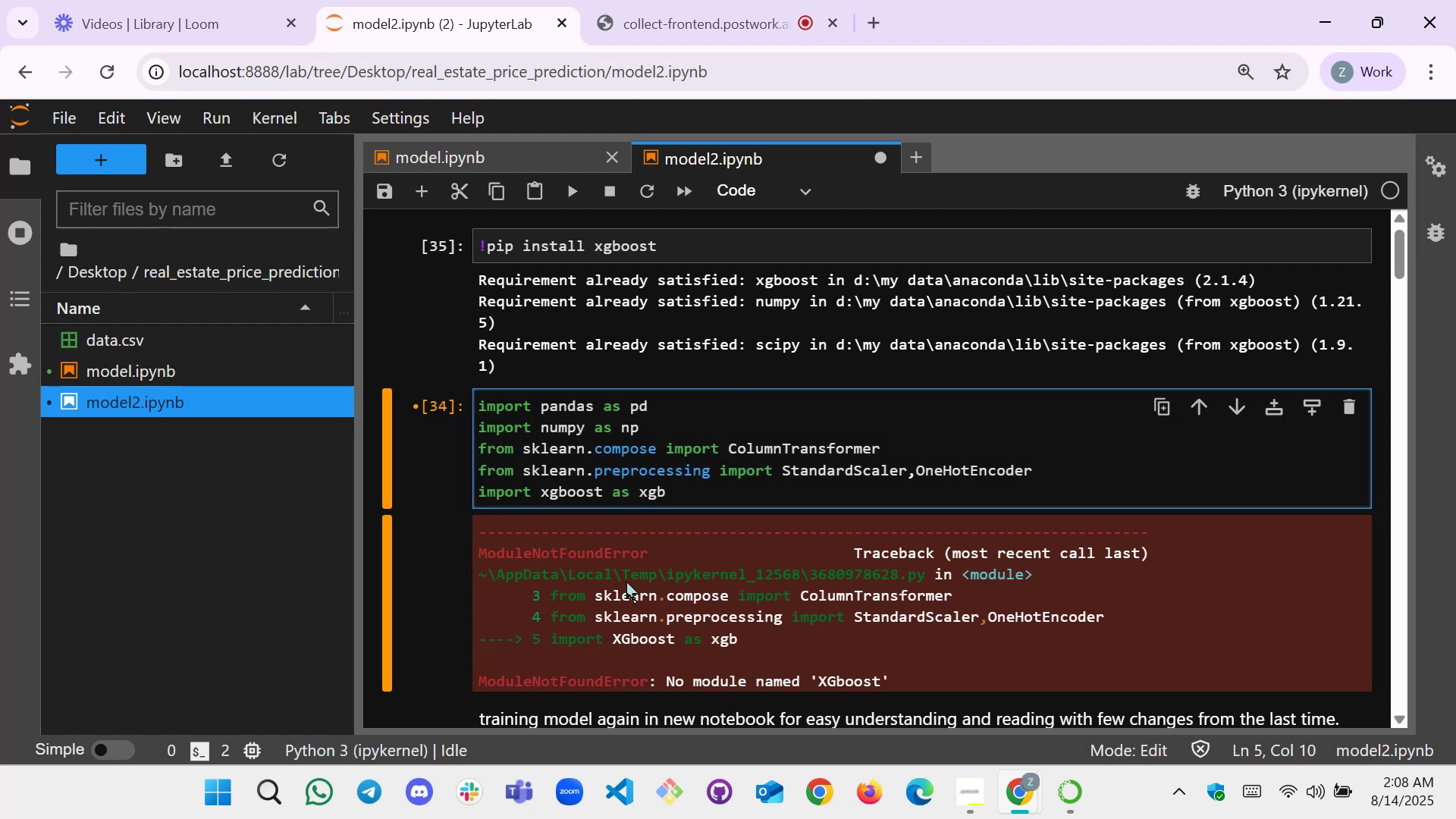 
key(Shift+Enter)
 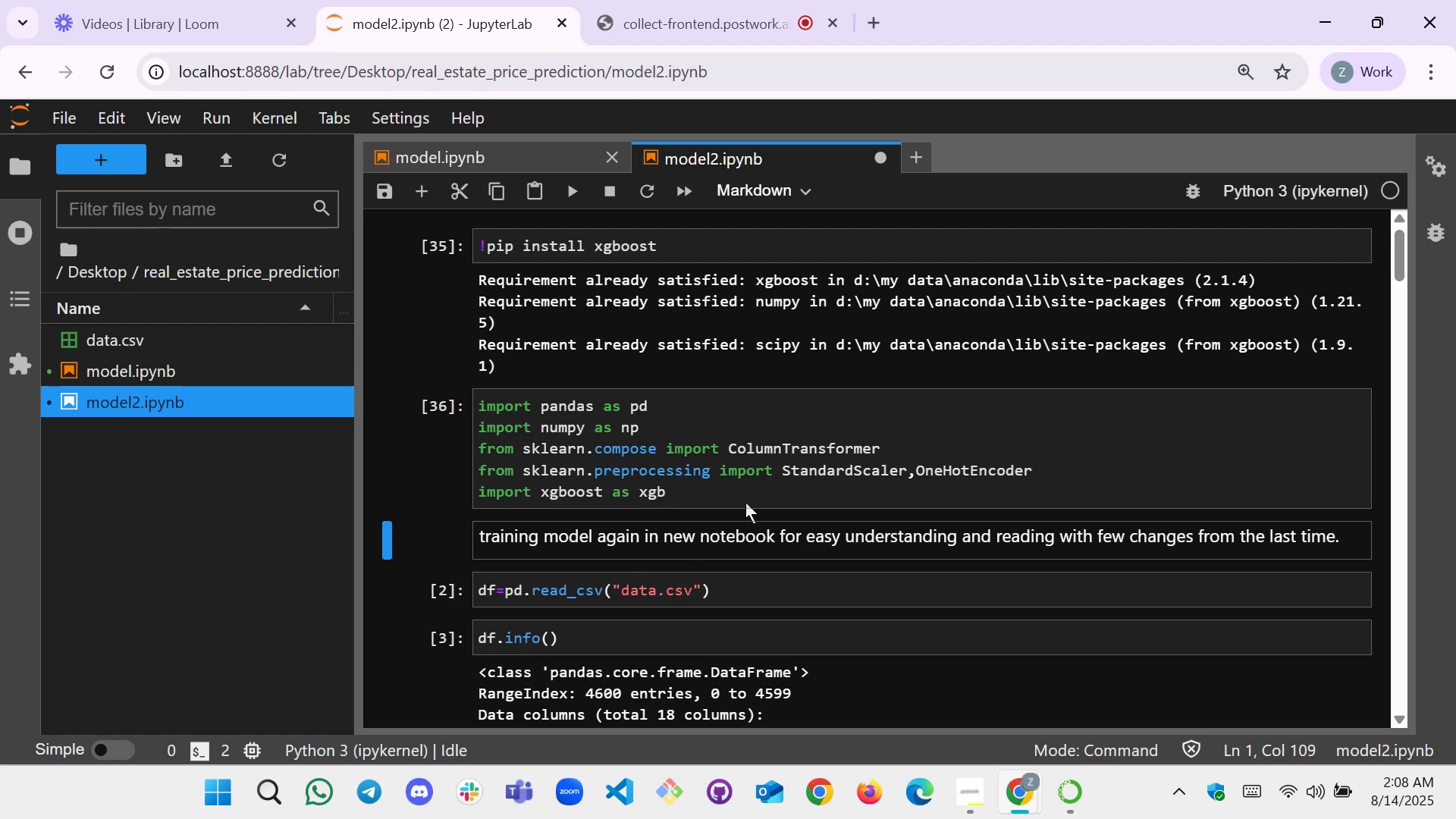 
scroll: coordinate [710, 518], scroll_direction: down, amount: 36.0
 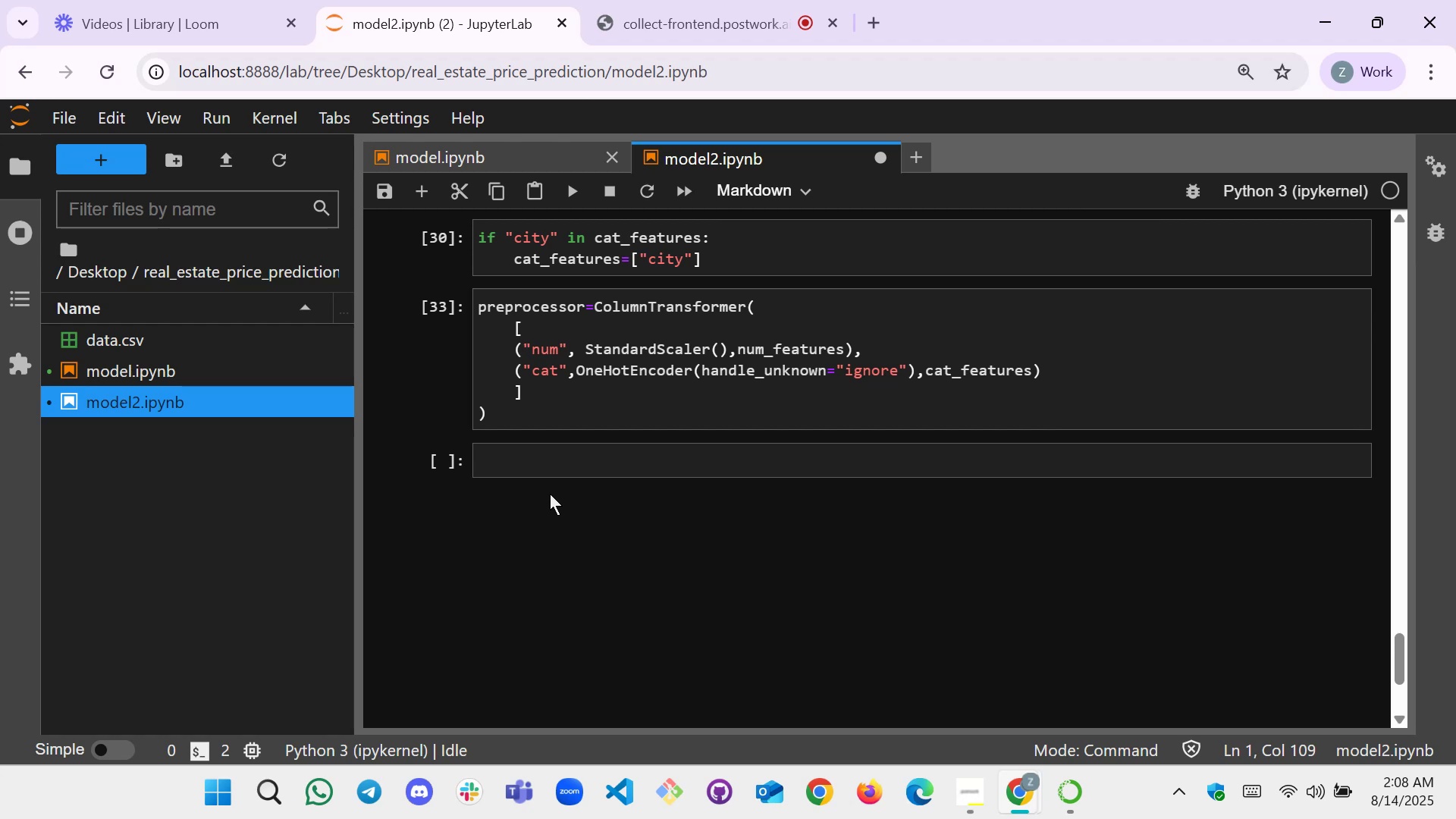 
left_click([558, 464])
 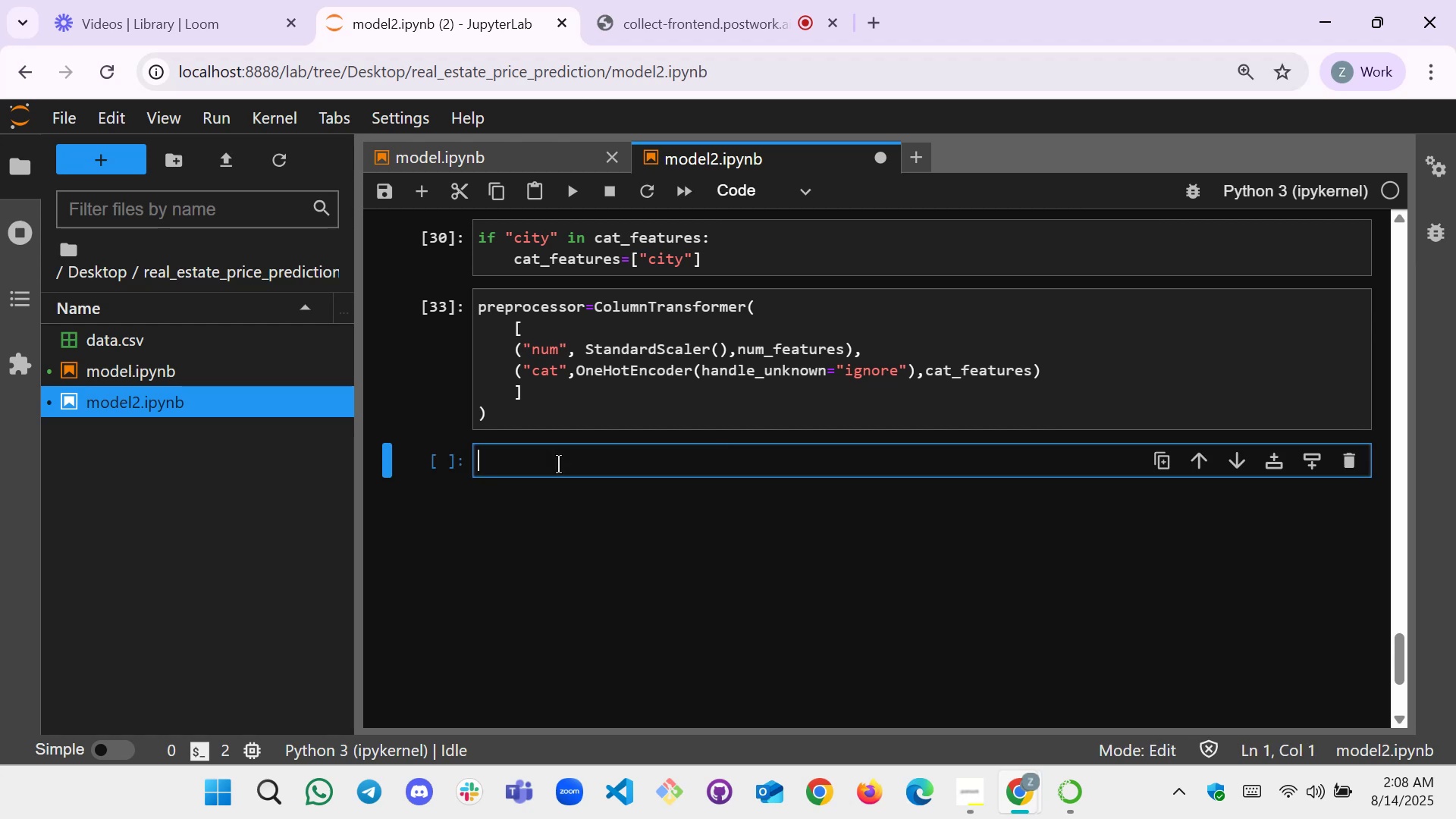 
type(xgb)
 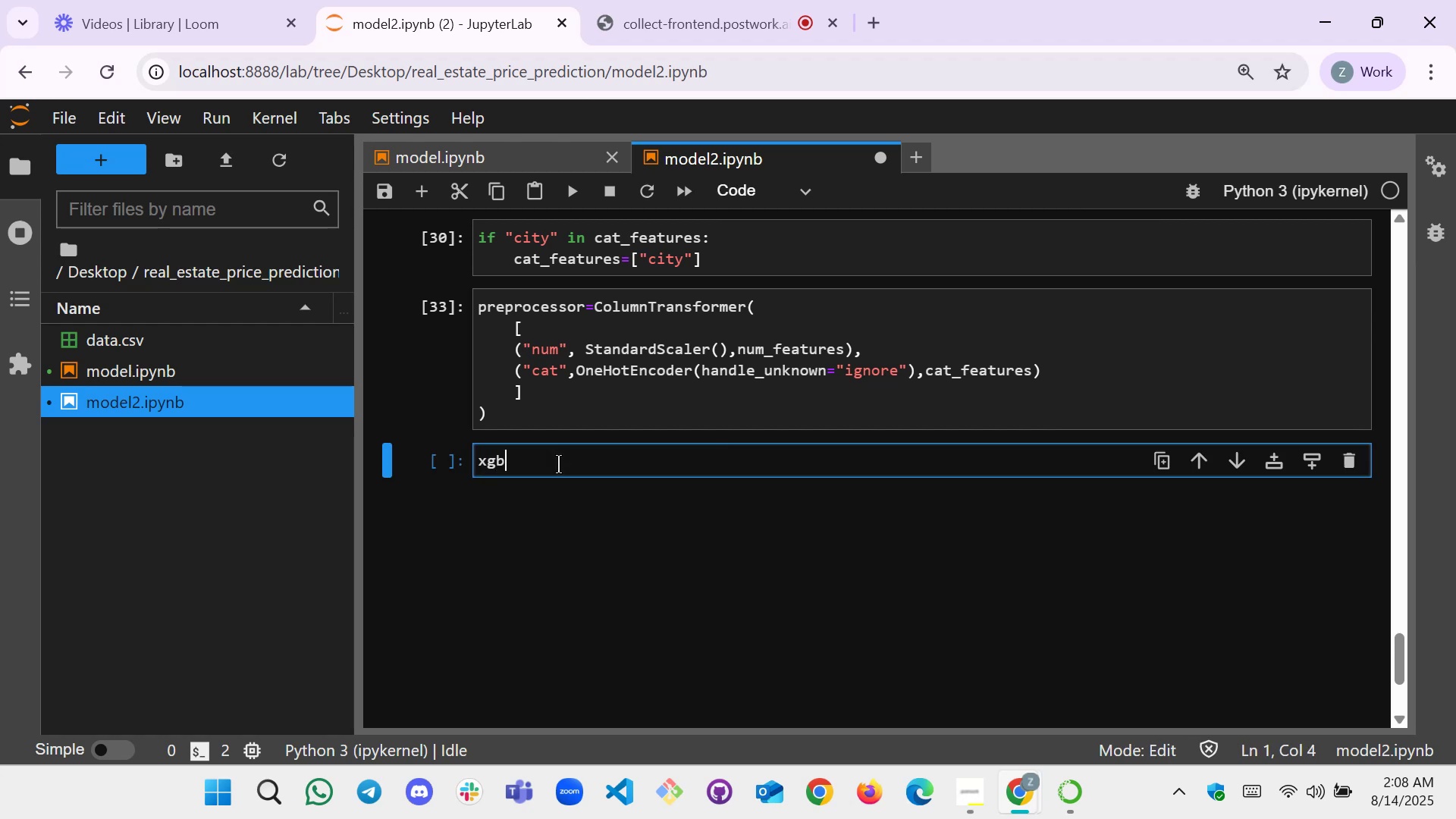 
scroll: coordinate [831, 376], scroll_direction: up, amount: 6.0
 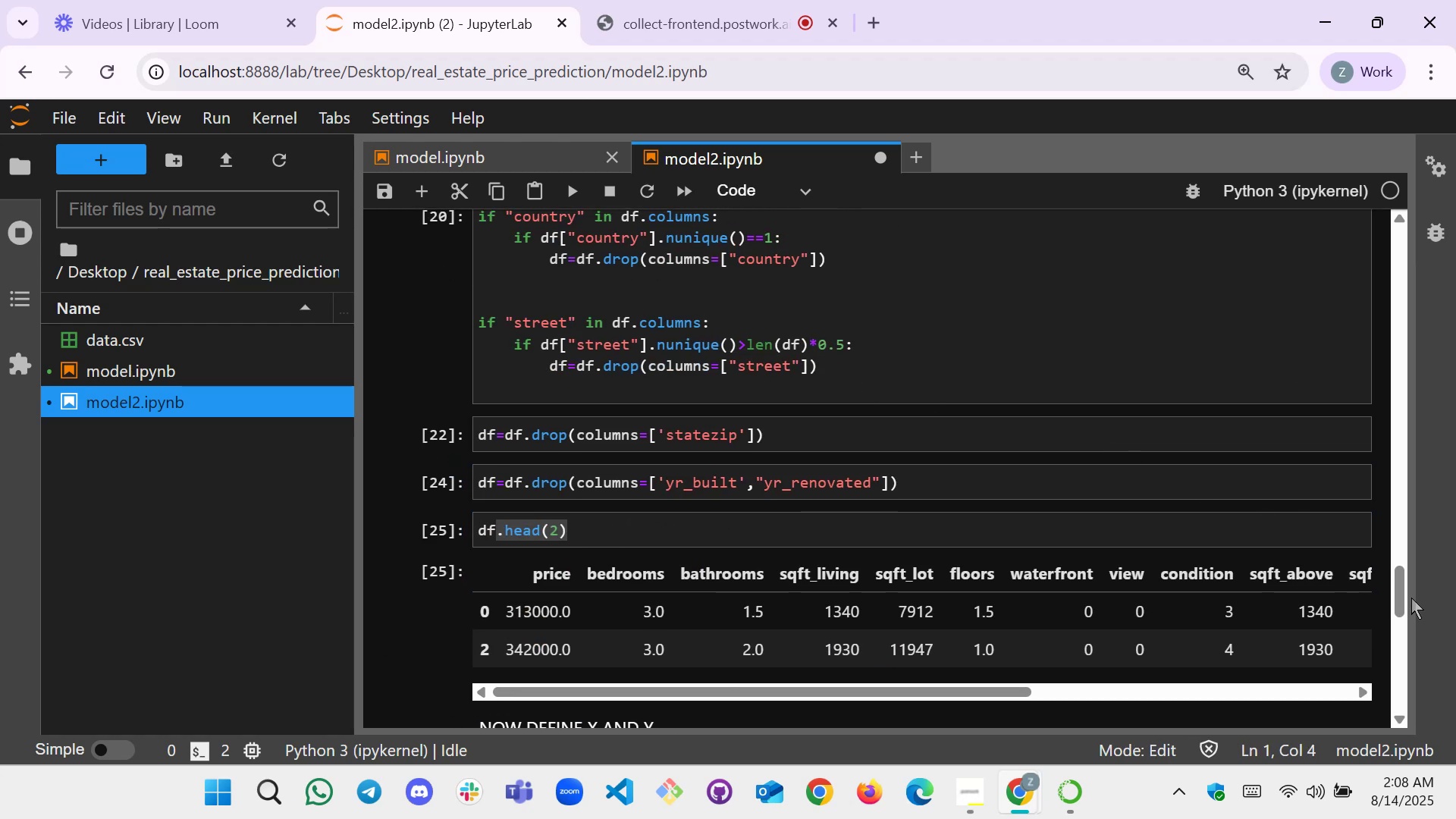 
left_click_drag(start_coordinate=[1398, 584], to_coordinate=[1419, 663])
 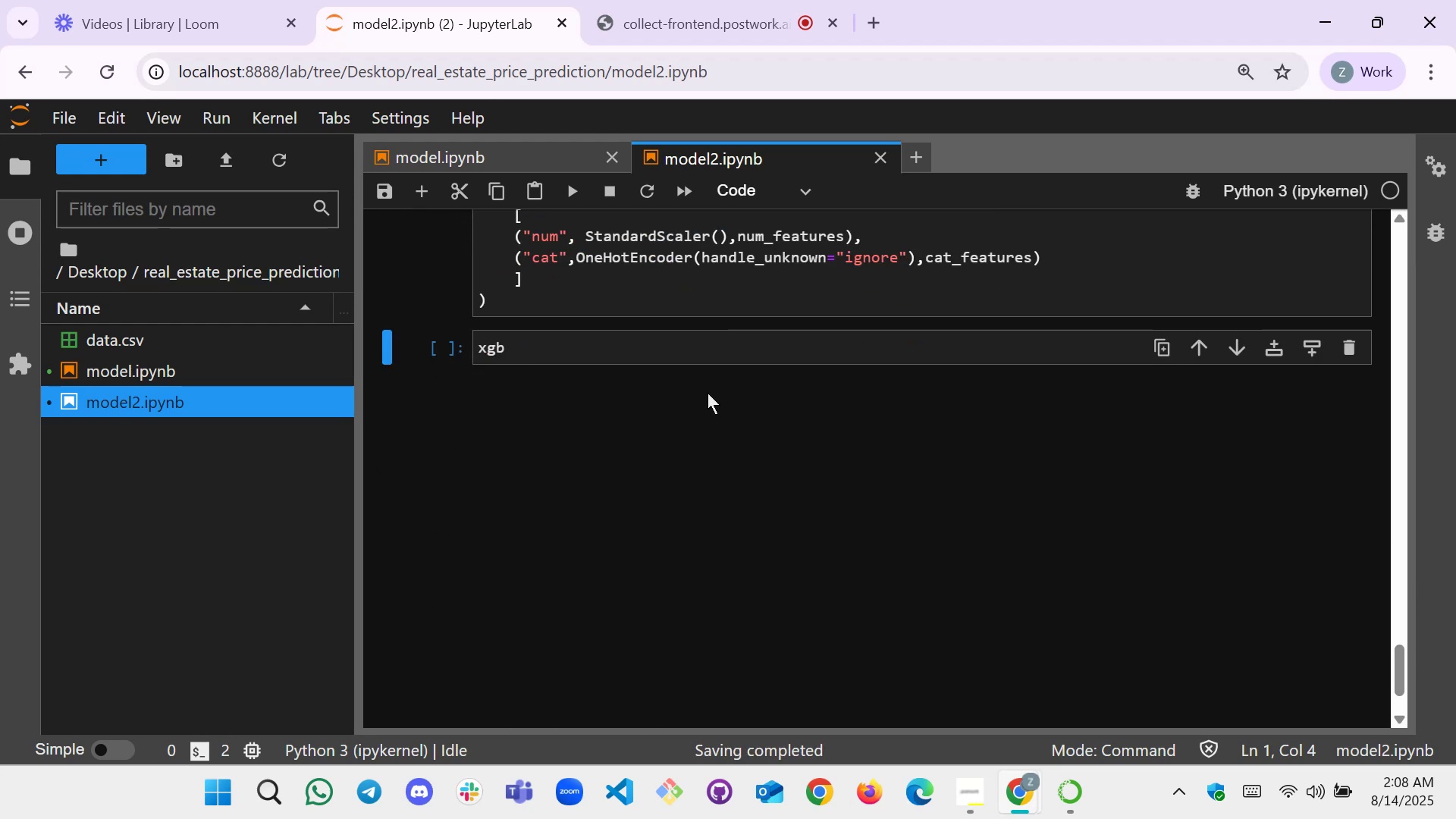 
left_click([654, 347])
 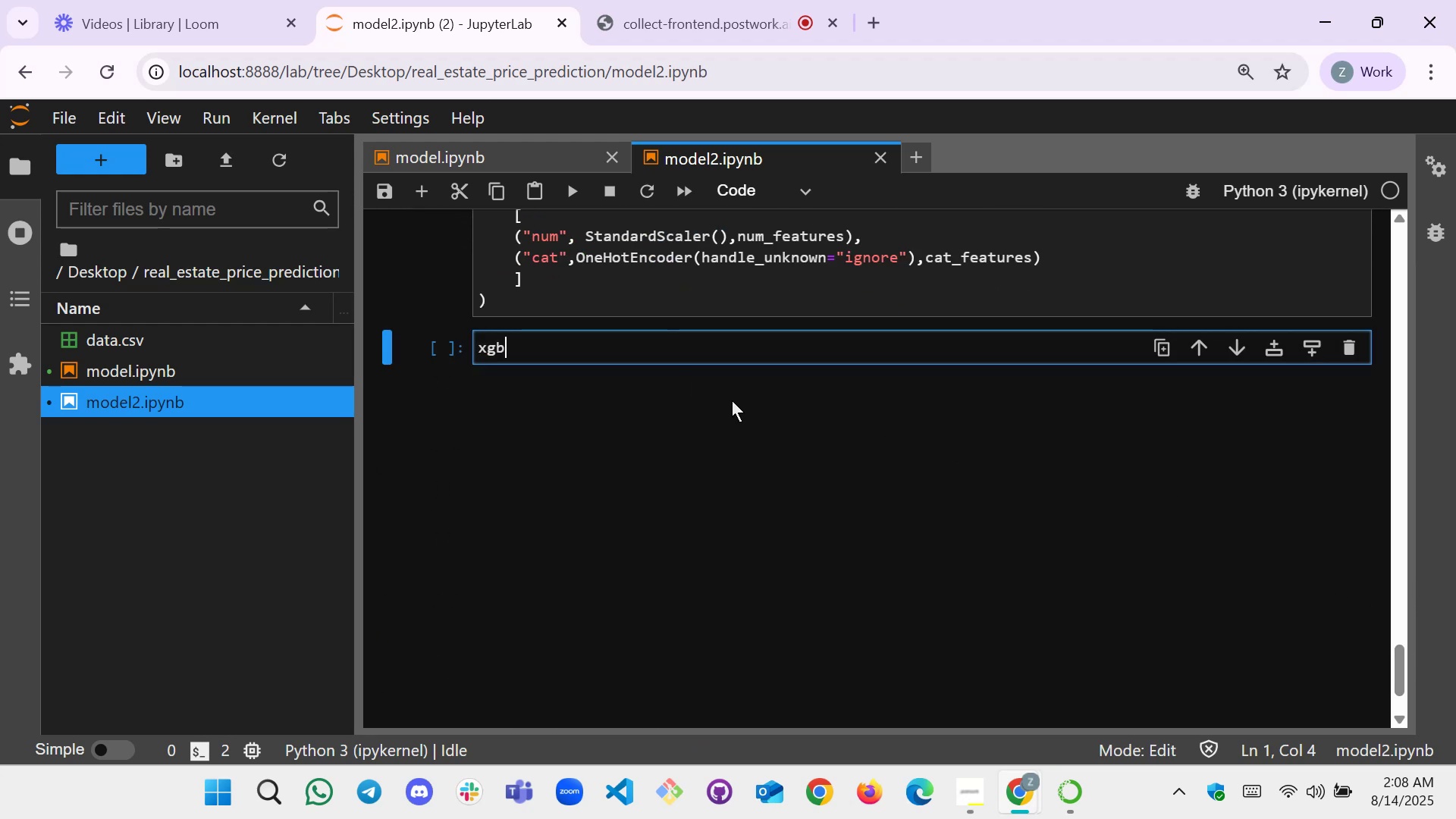 
type(.SG)
key(Tab)
key(Backspace)
key(Backspace)
type(X)
key(Tab)
 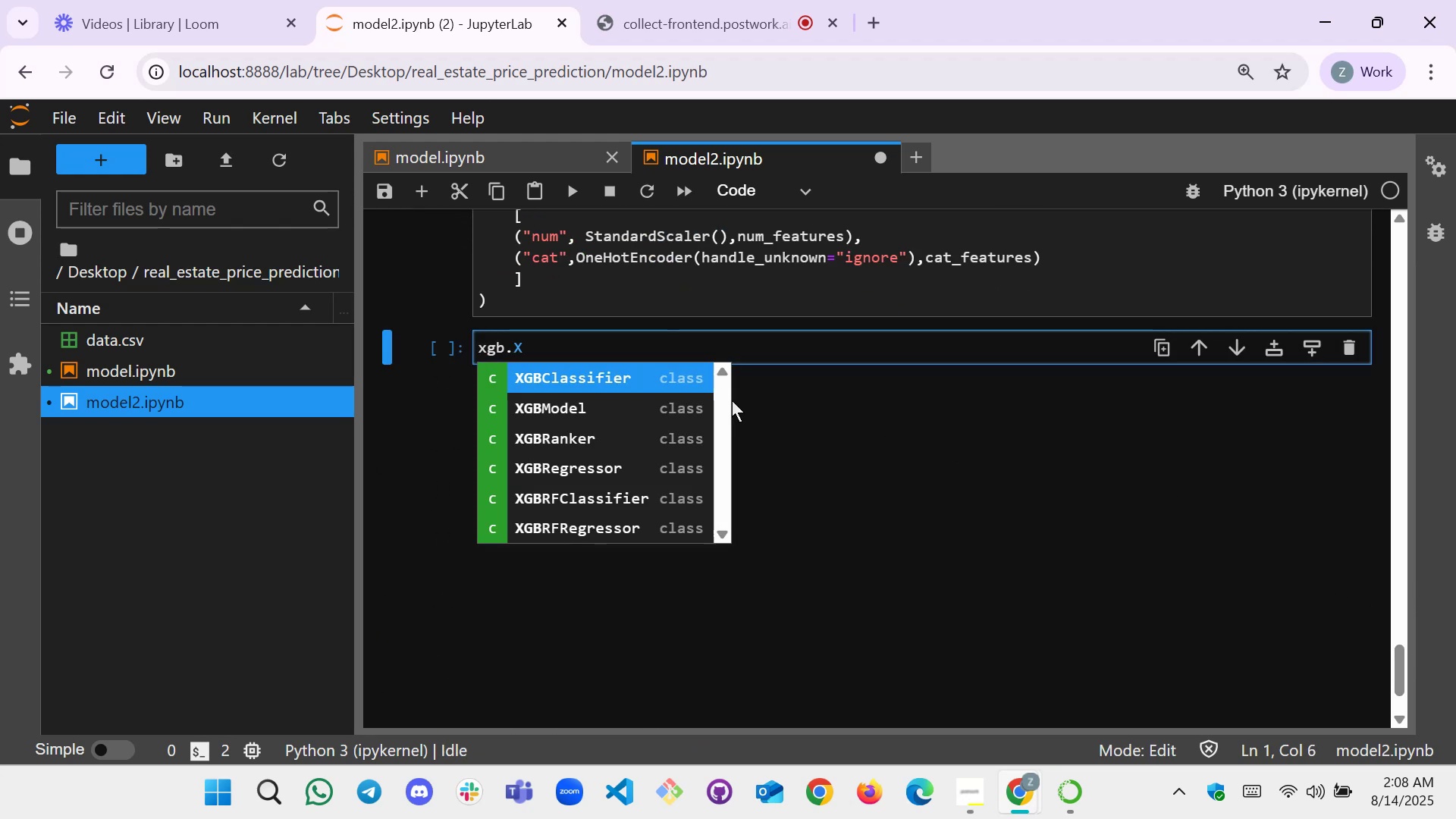 
key(ArrowDown)
 